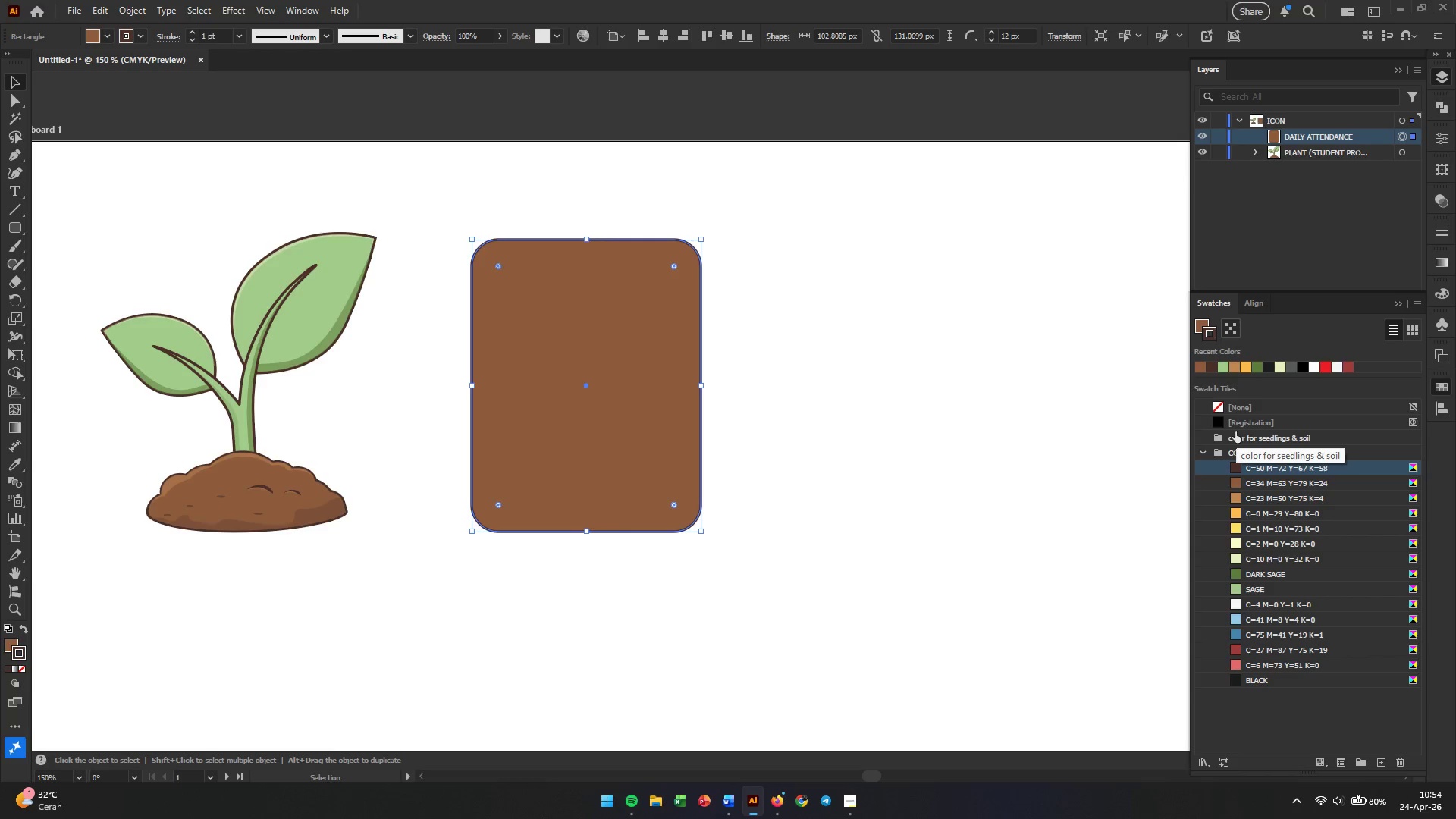 
key(X)
 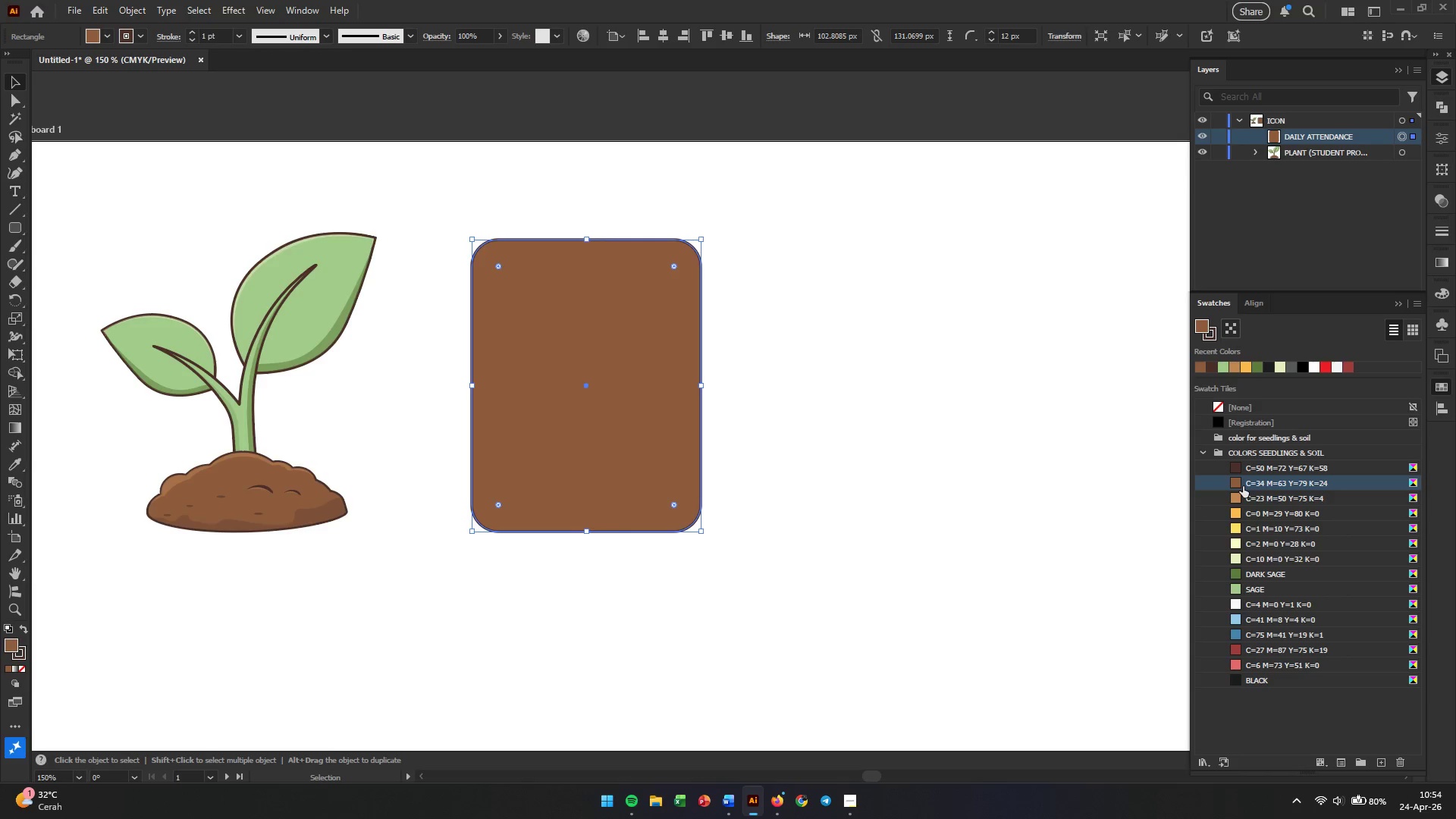 
left_click([1243, 486])
 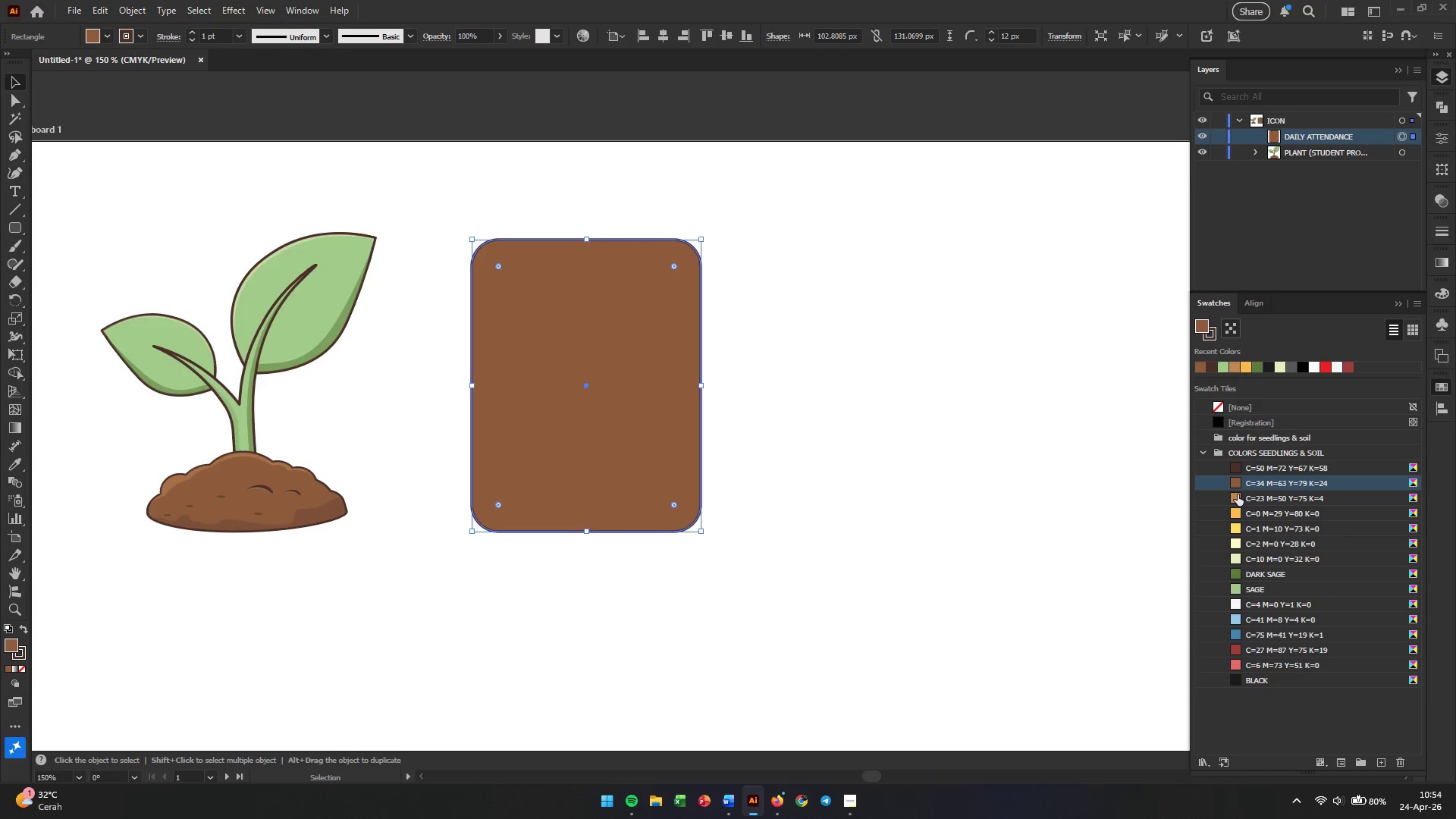 
left_click([1238, 494])
 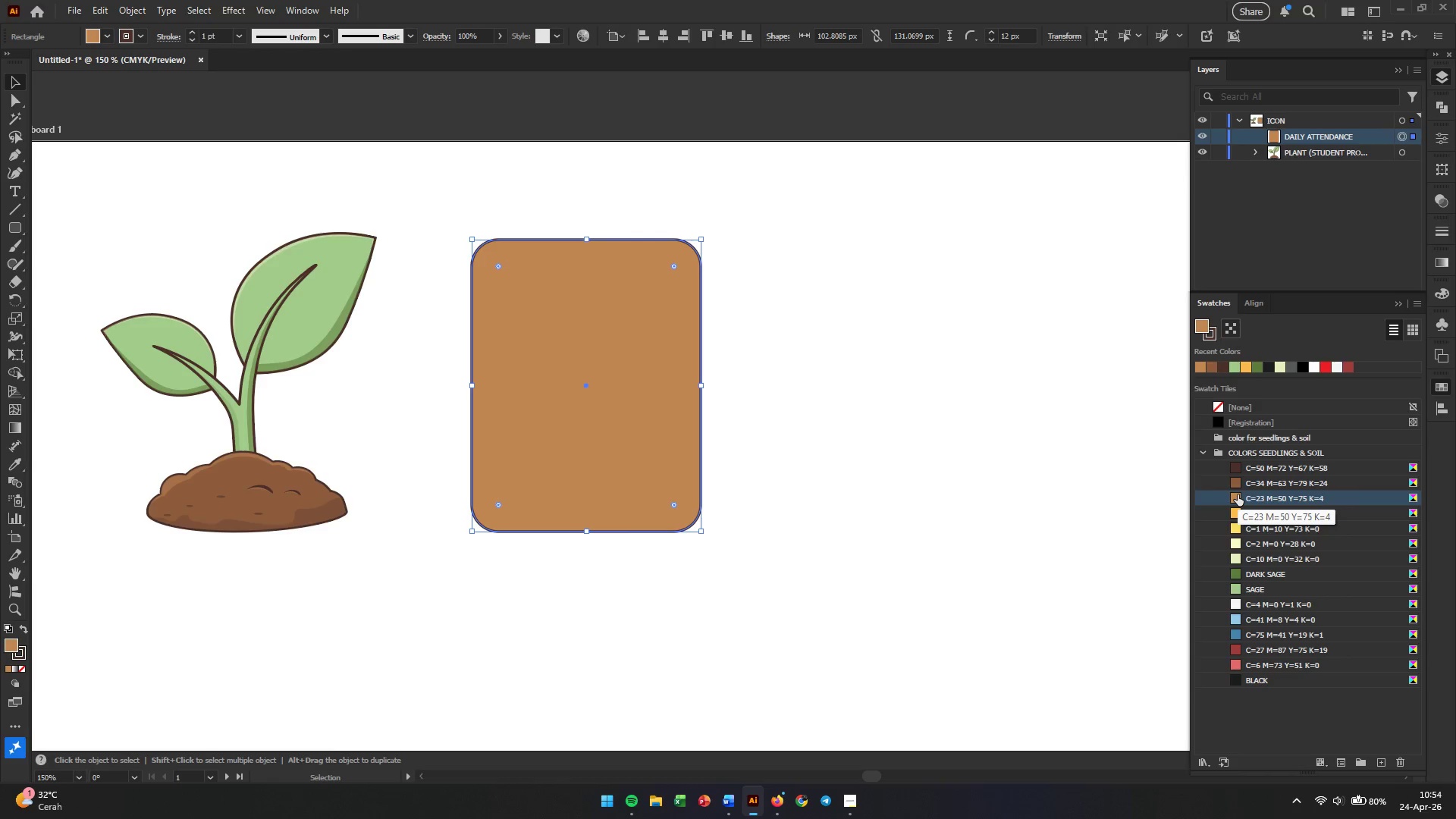 
left_click([1240, 512])
 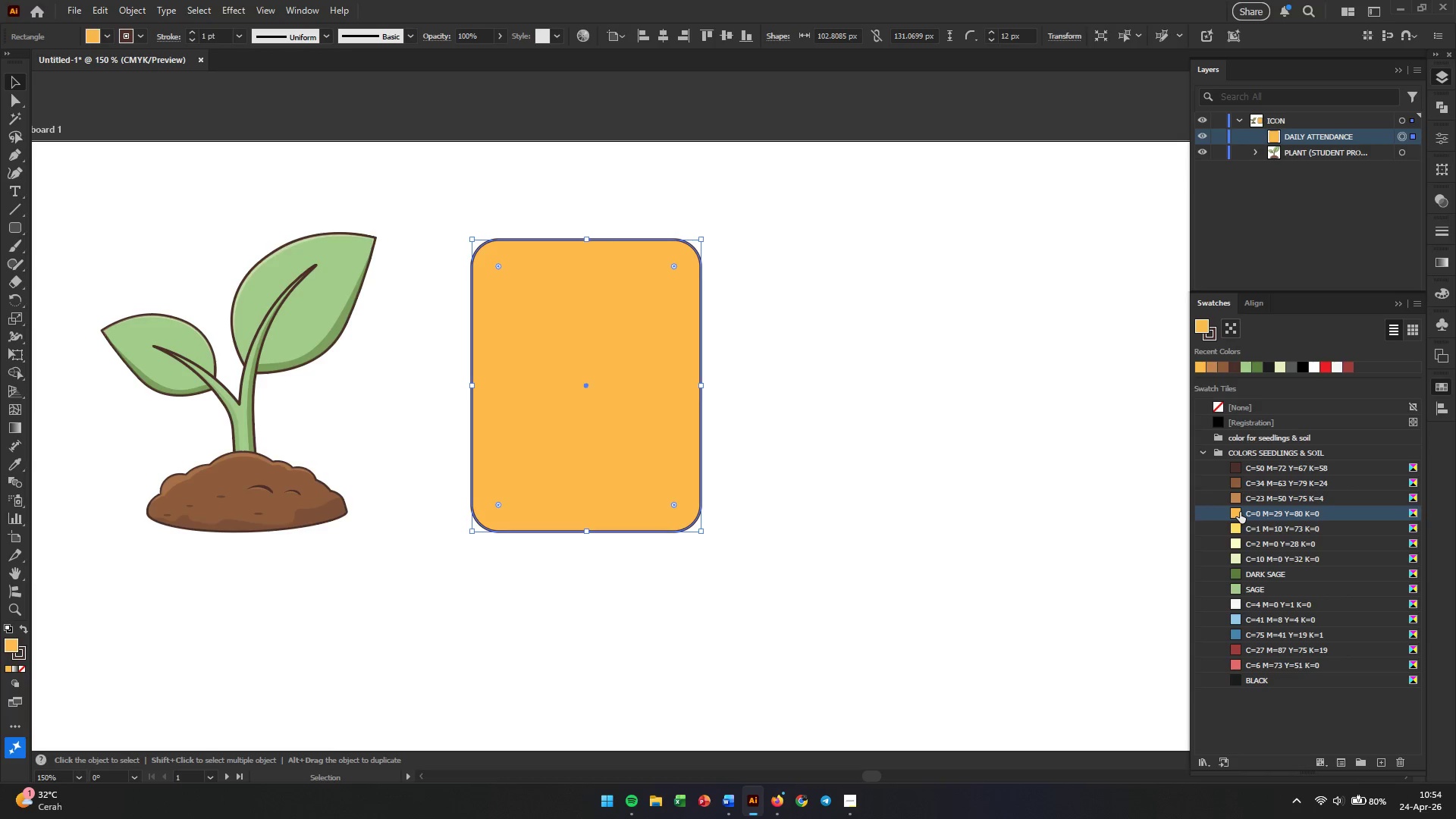 
left_click([1240, 501])
 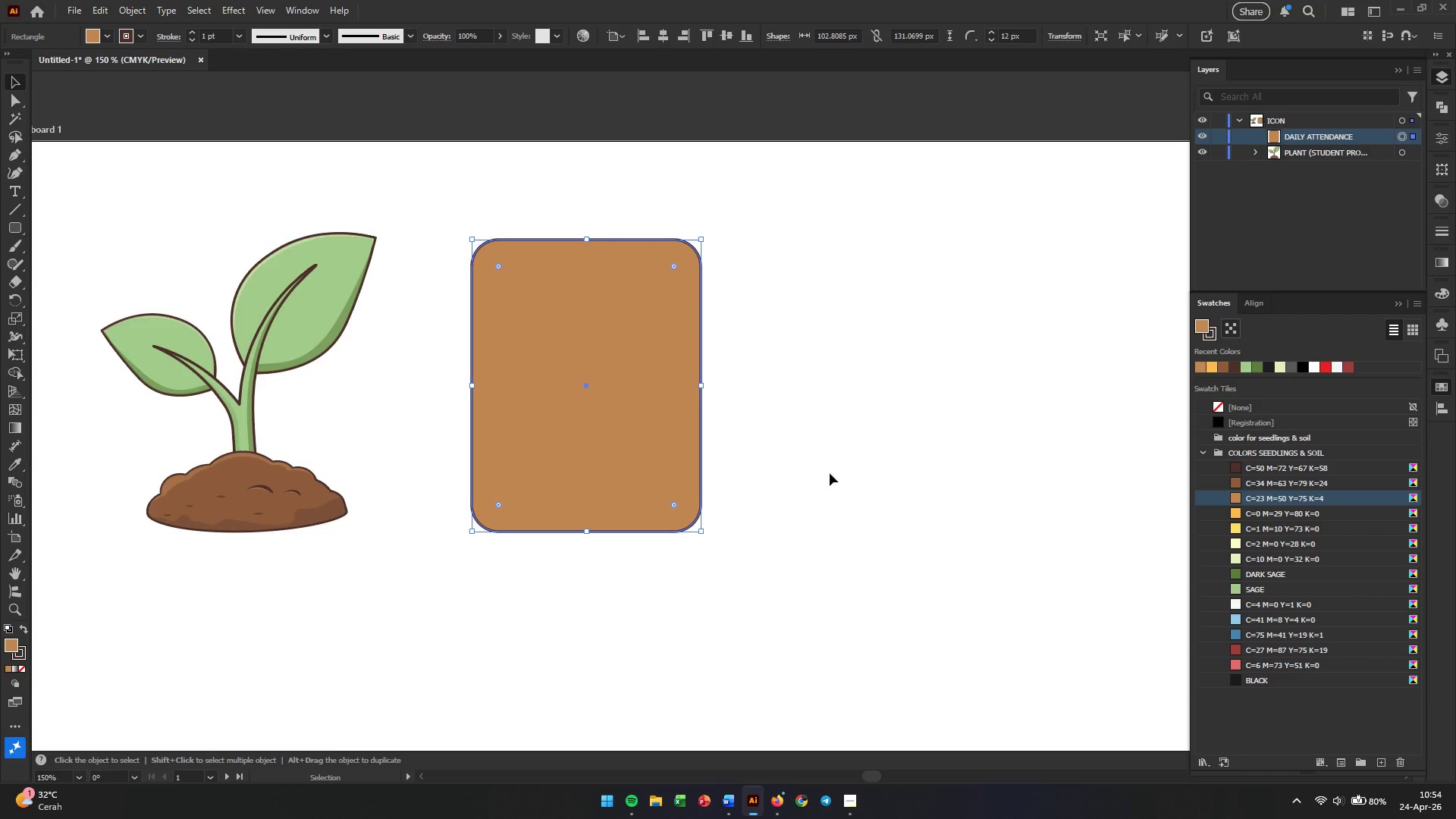 
left_click([791, 467])
 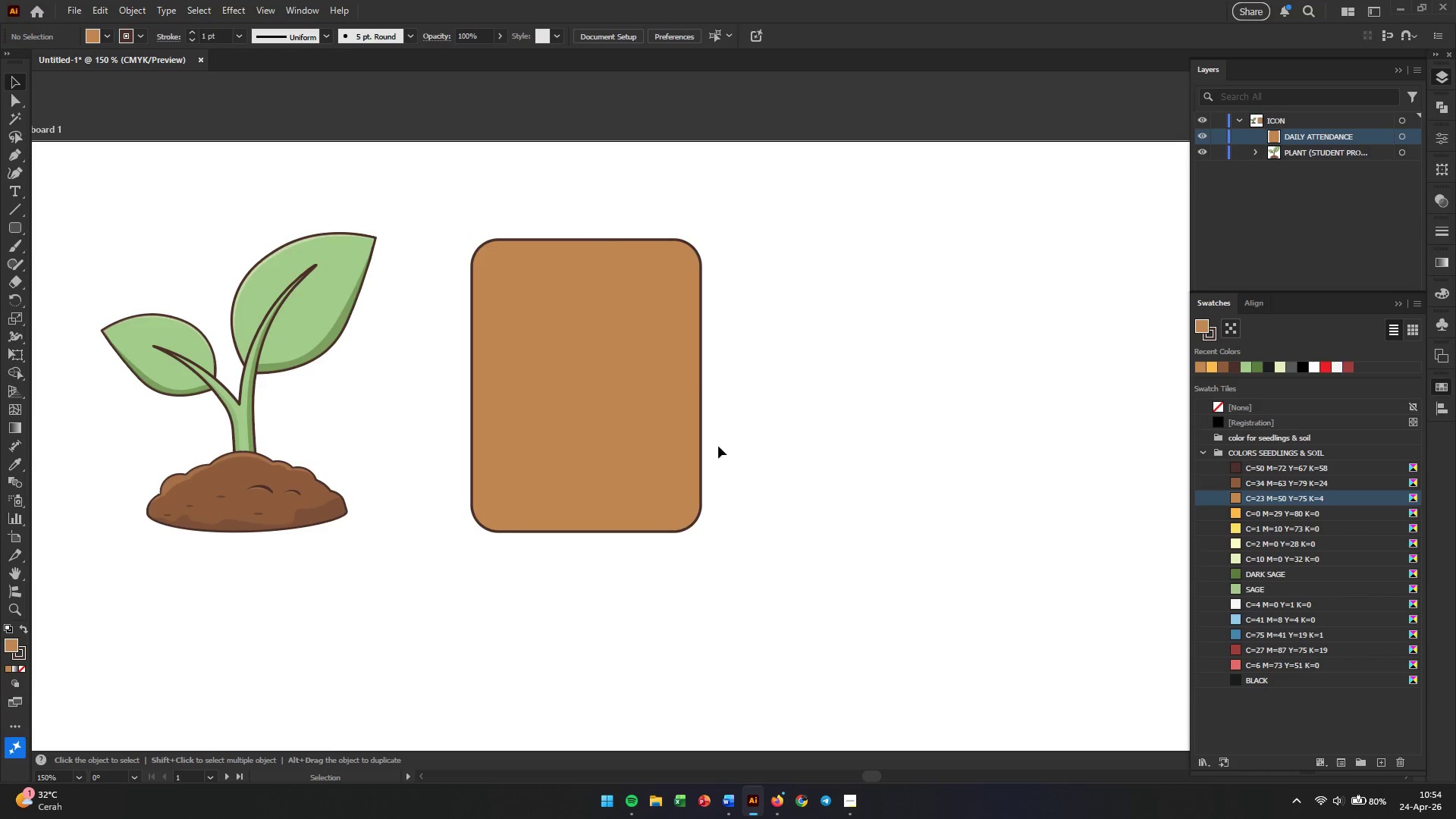 
left_click_drag(start_coordinate=[568, 421], to_coordinate=[541, 429])
 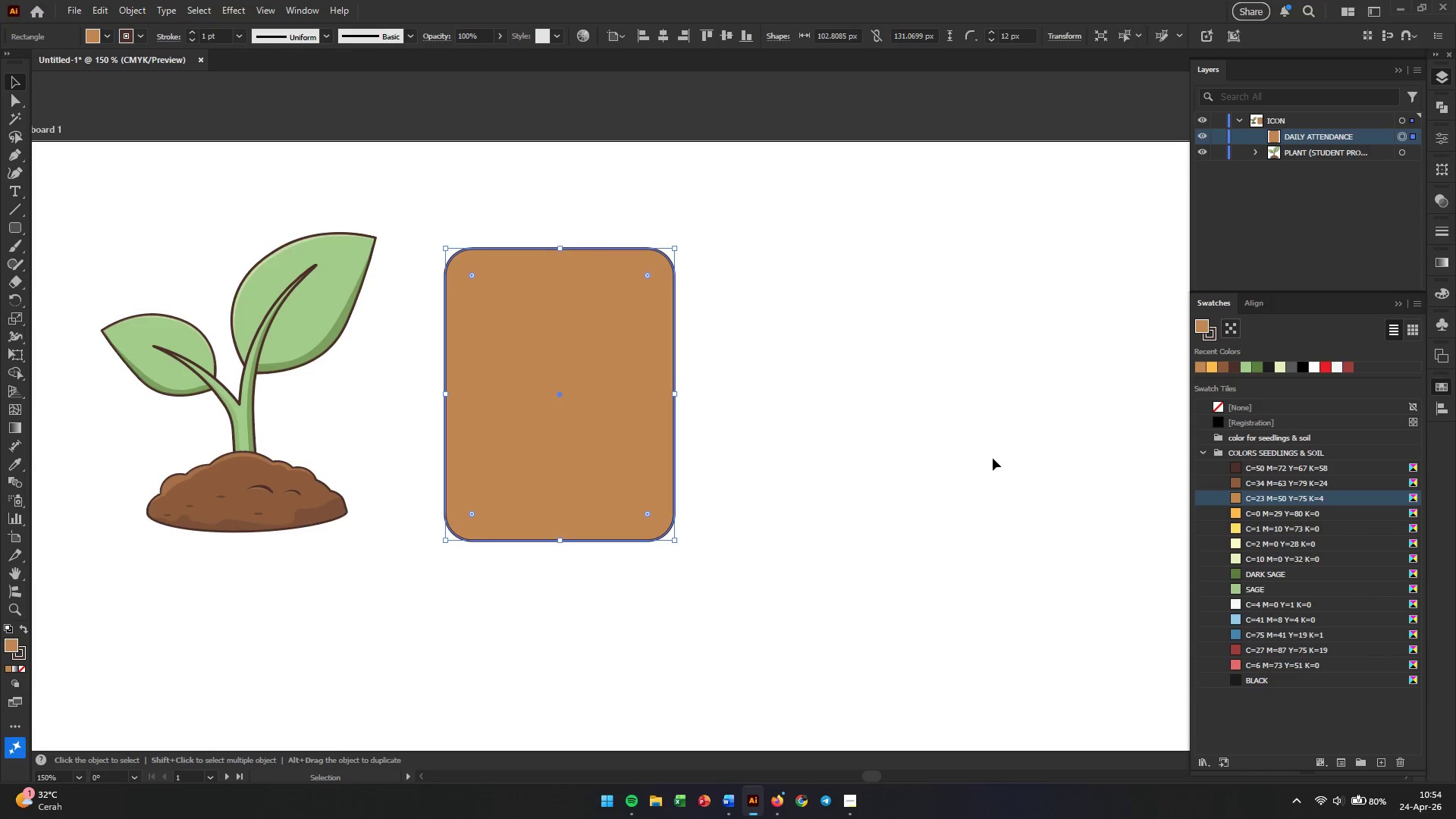 
mouse_move([1265, 497])
 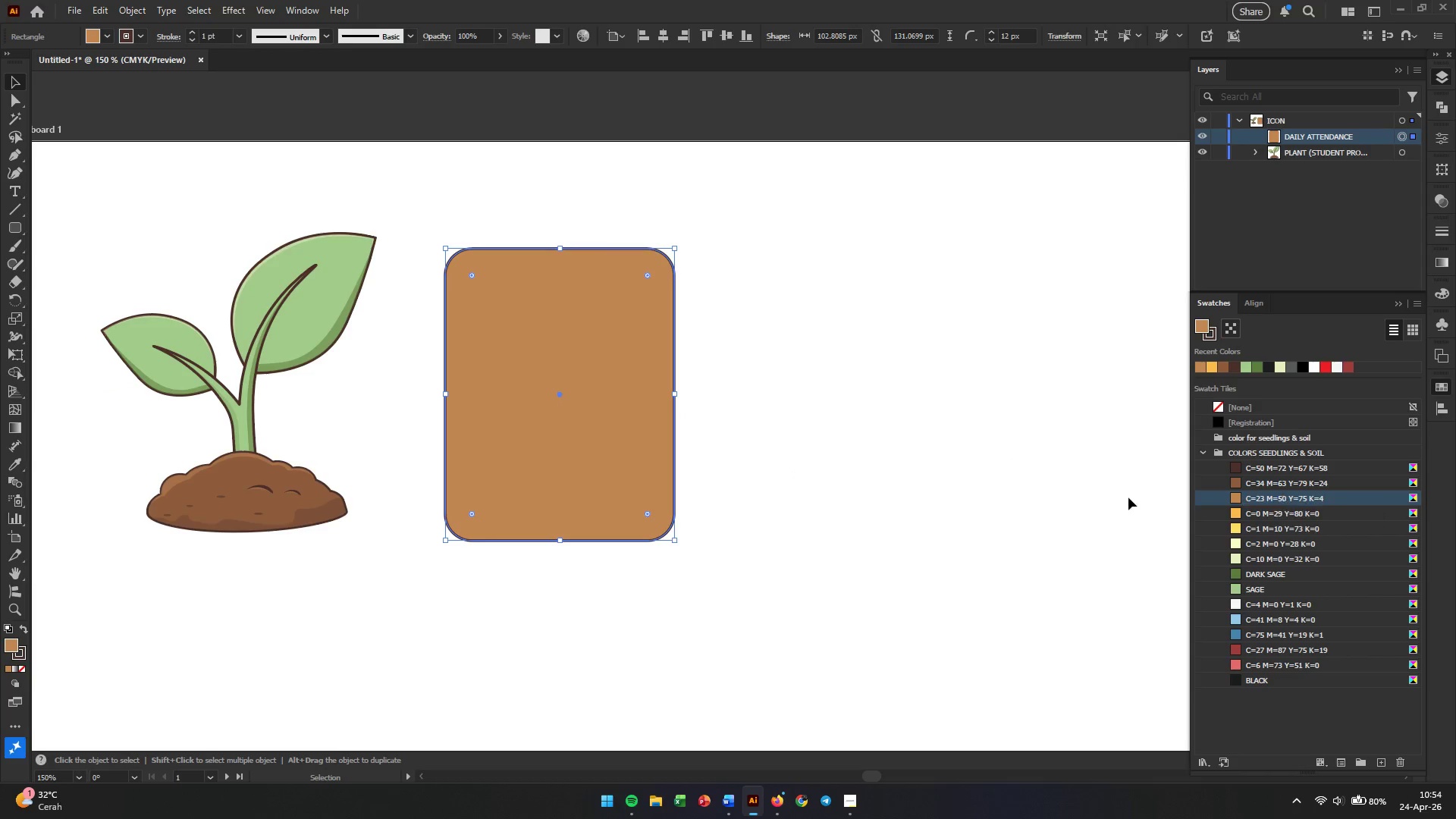 
left_click([1057, 497])
 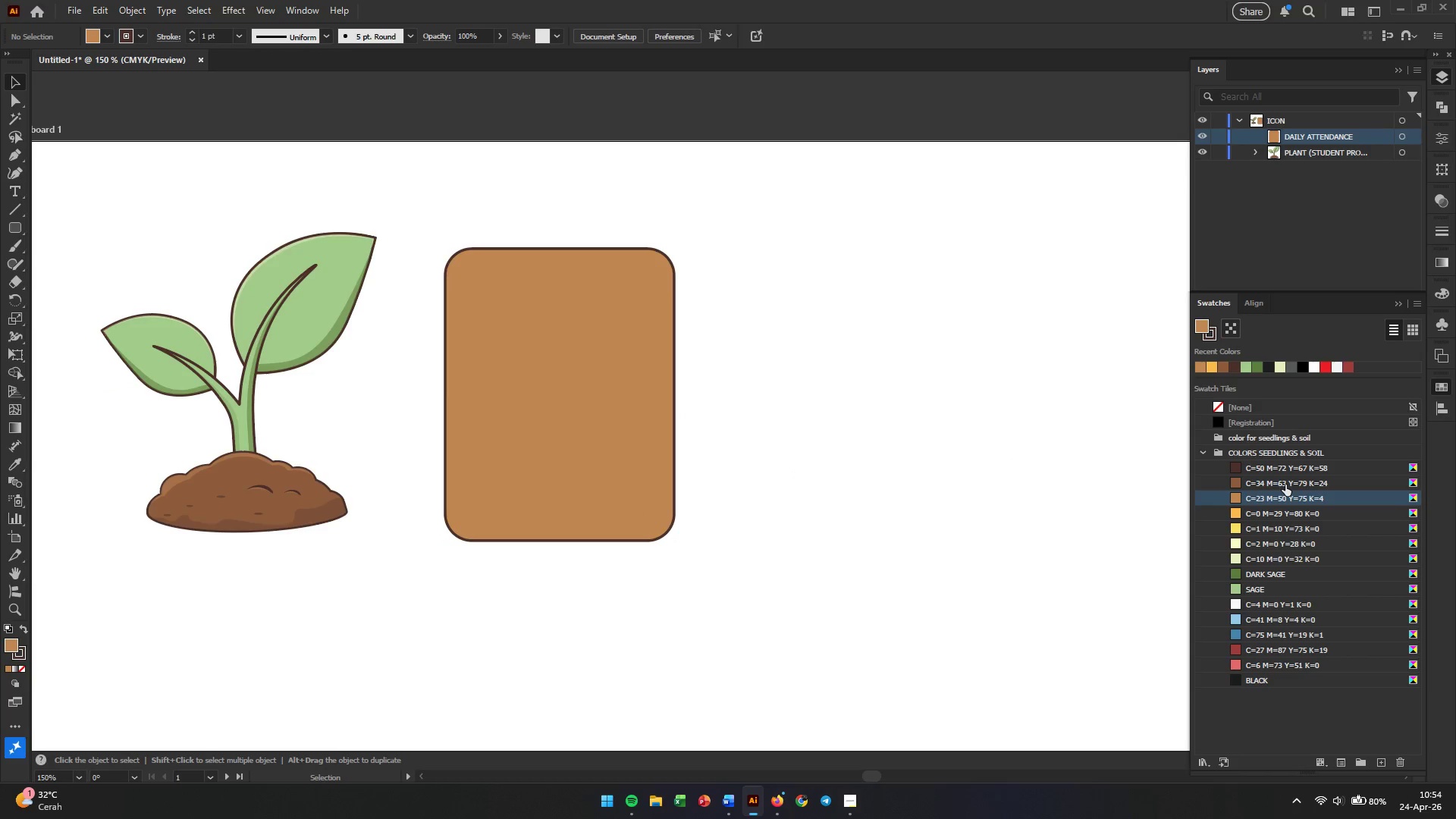 
double_click([1285, 485])
 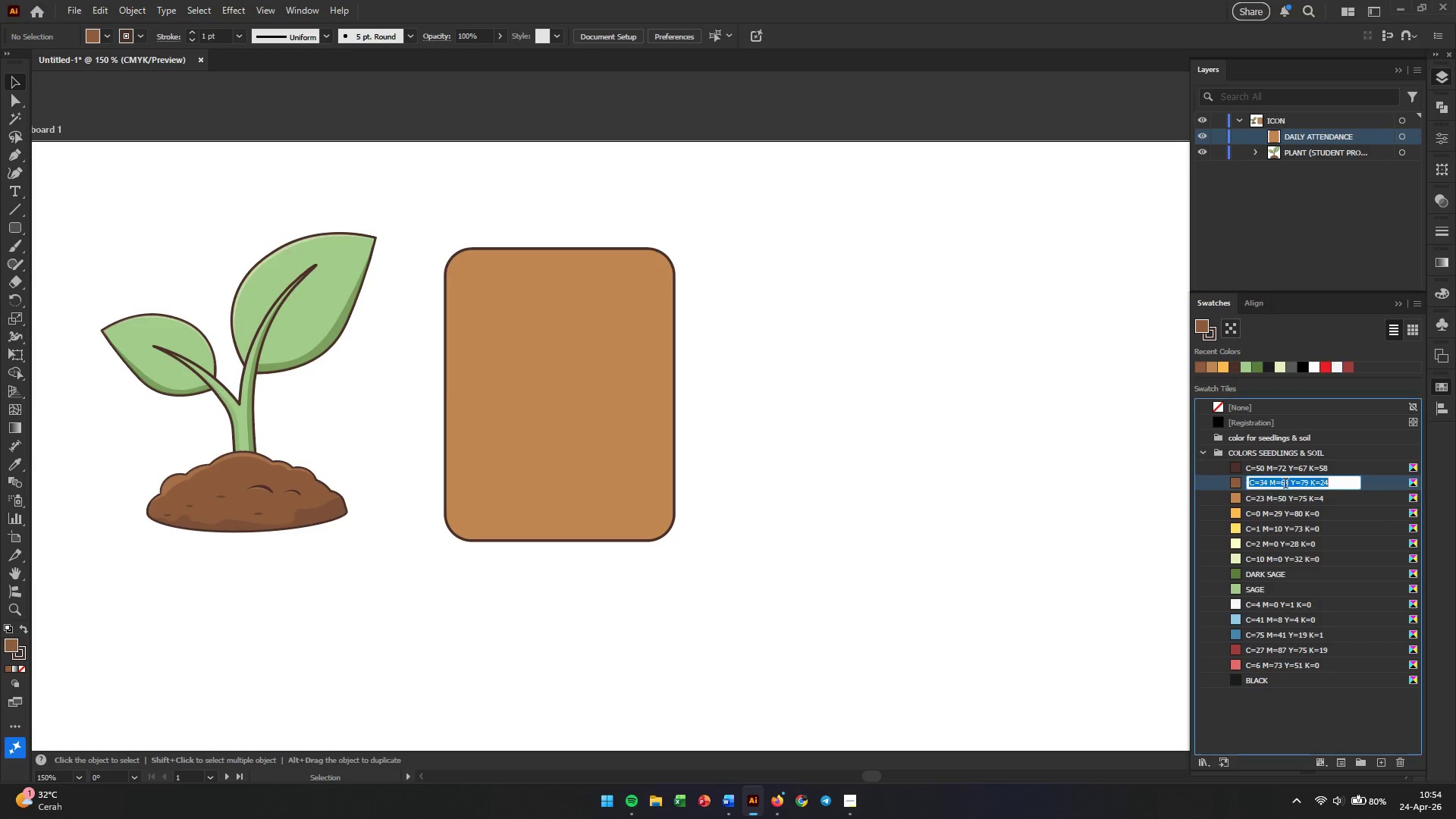 
triple_click([1285, 485])
 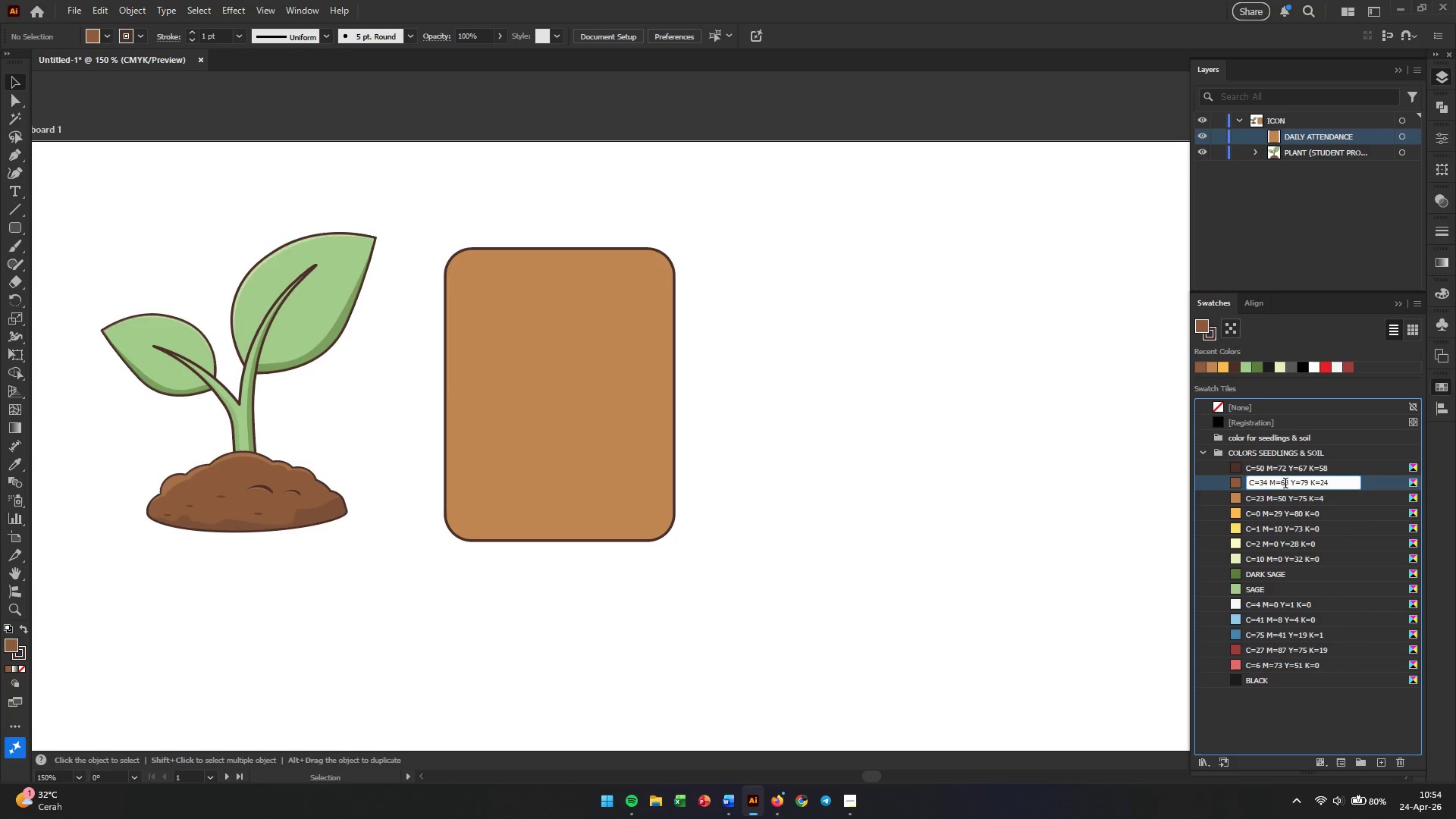 
triple_click([1285, 485])
 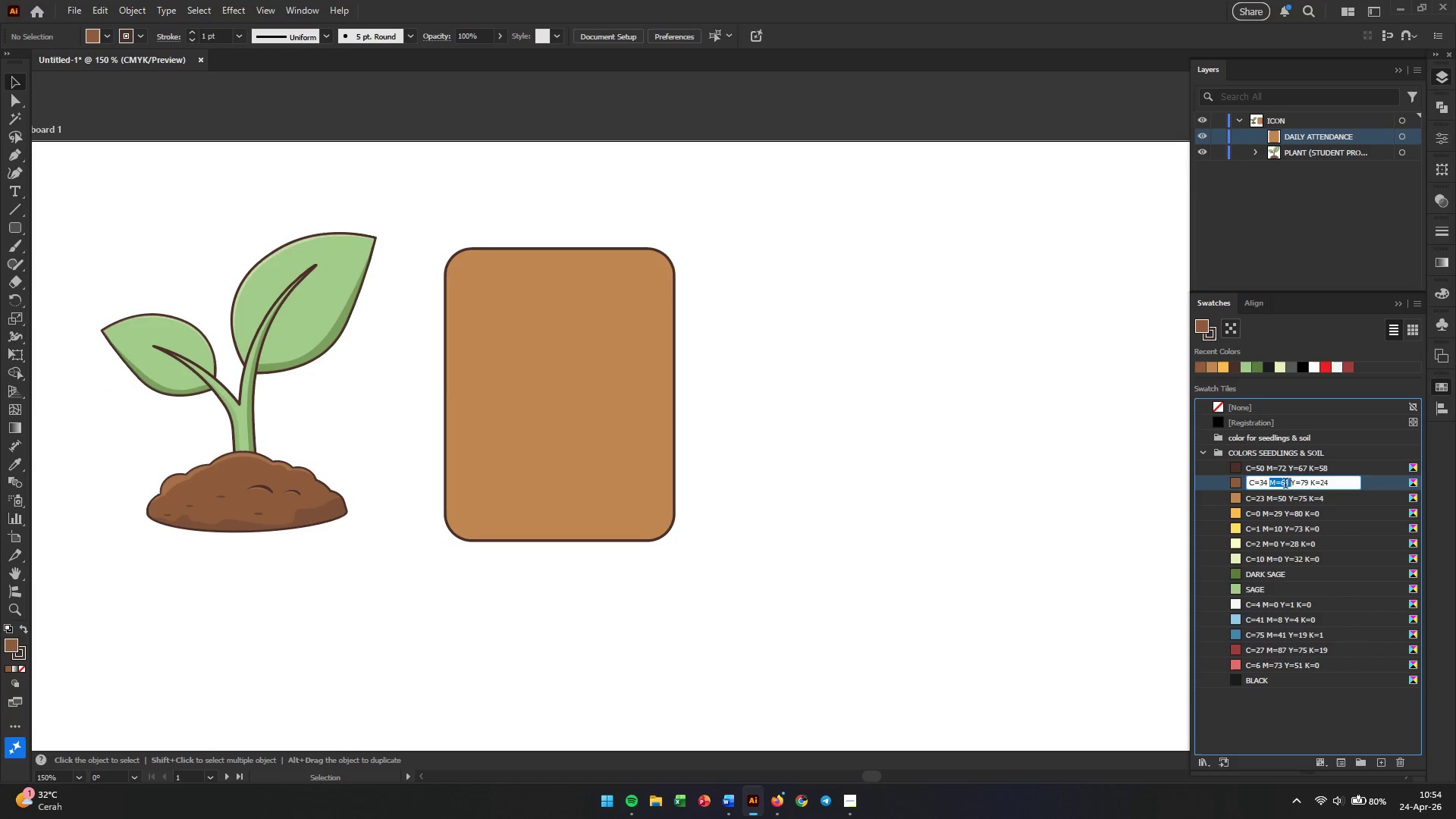 
triple_click([1285, 485])
 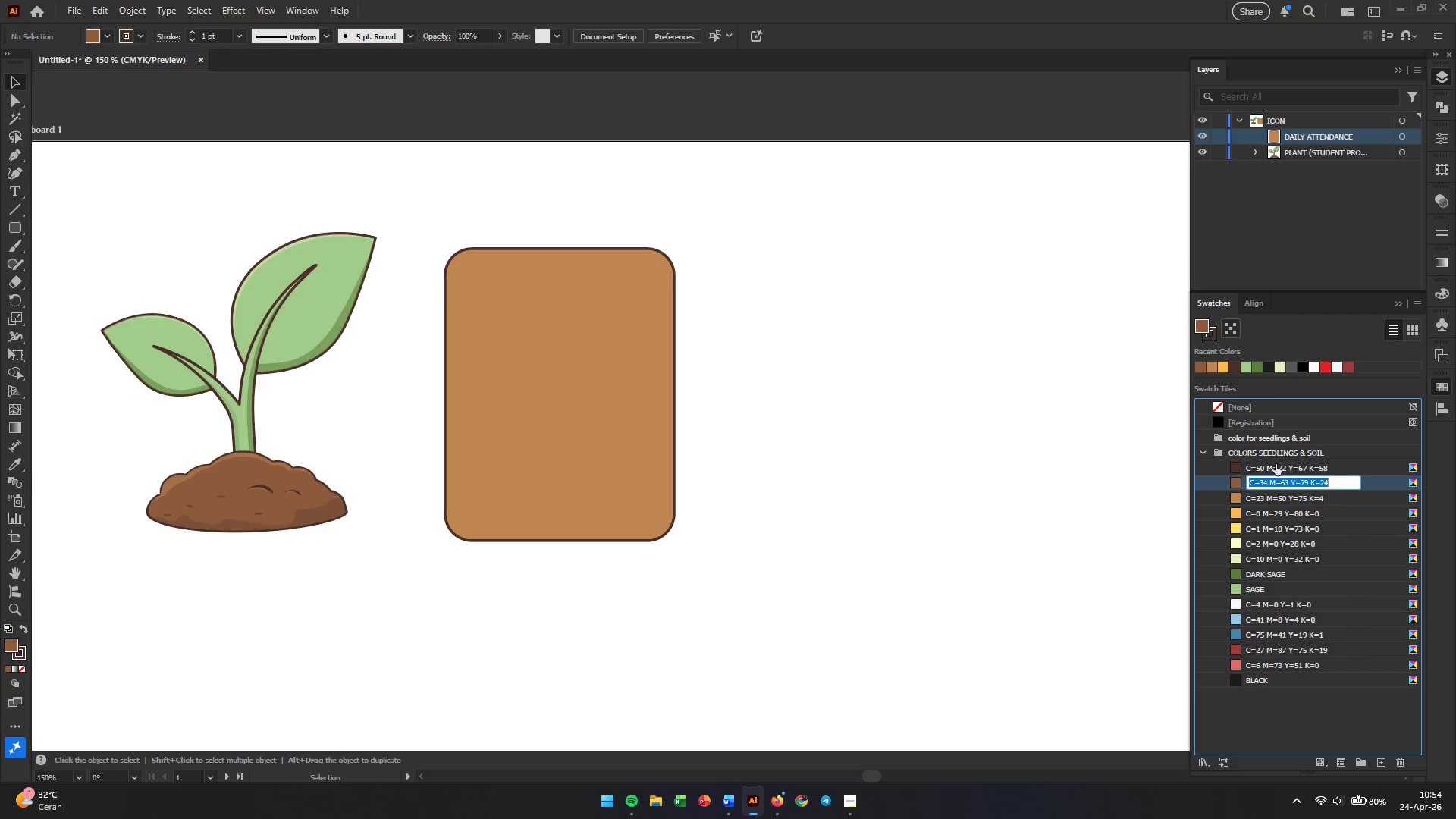 
type(WOOD BASE)
 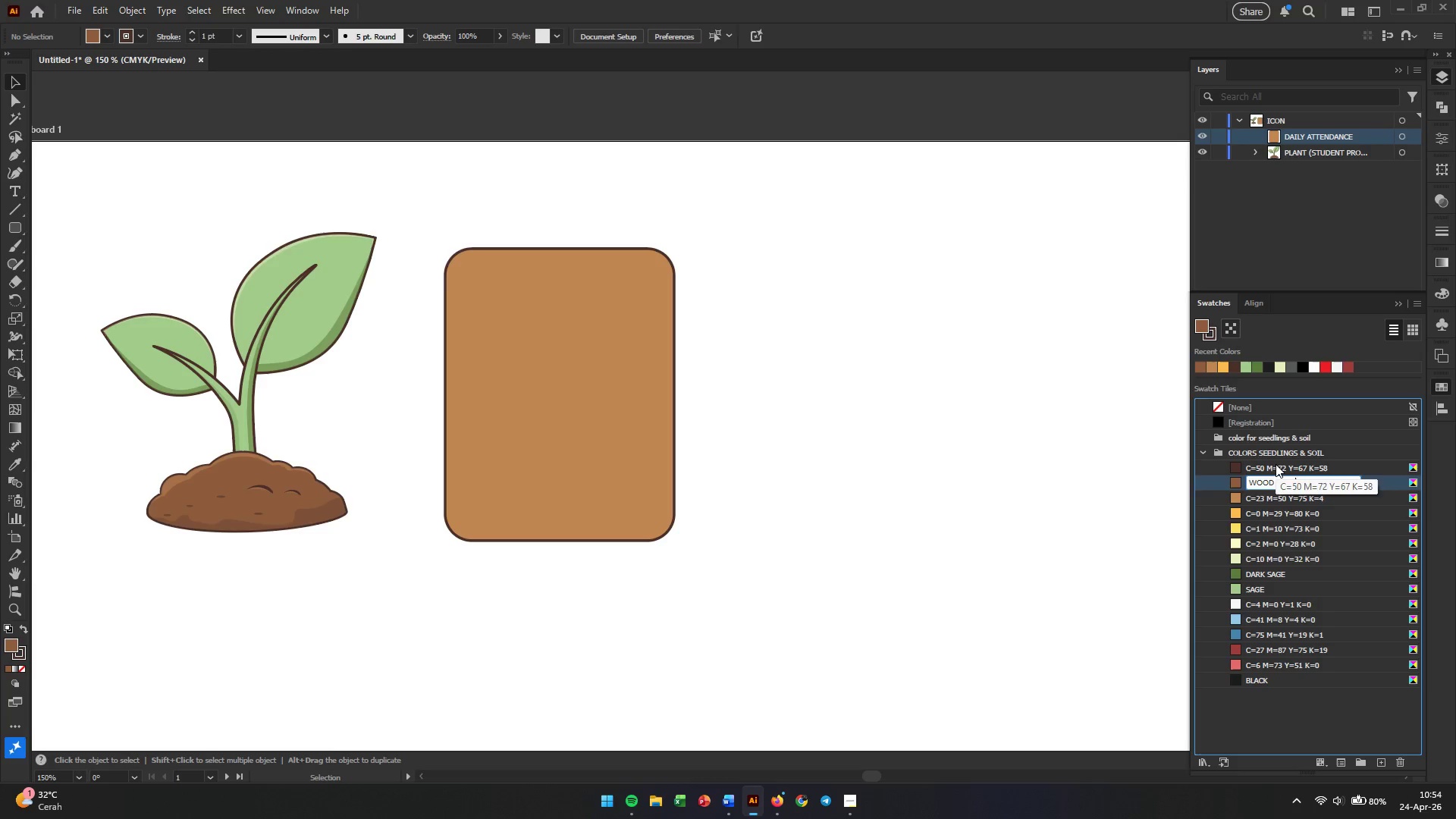 
key(Enter)
 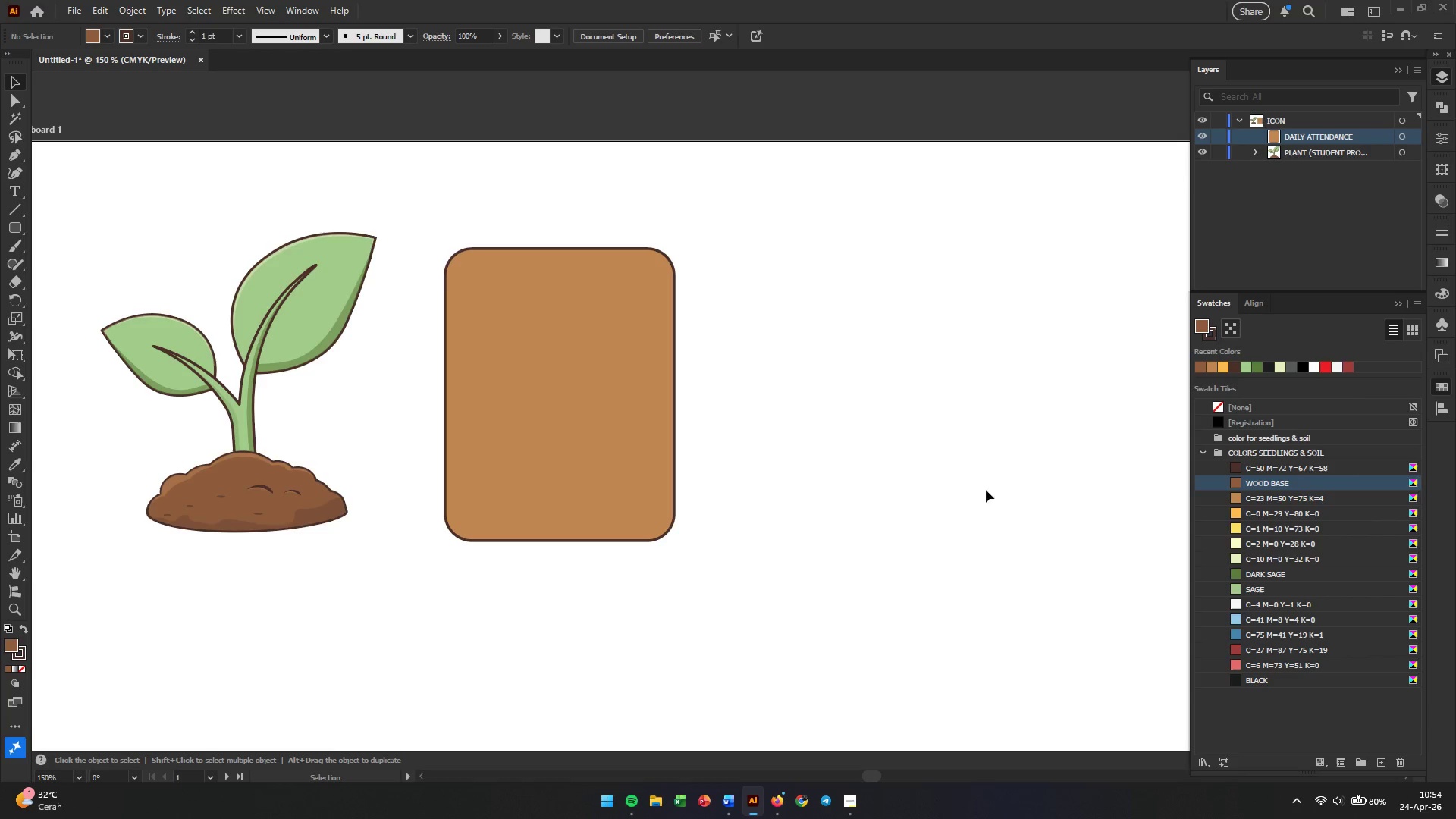 
left_click([940, 485])
 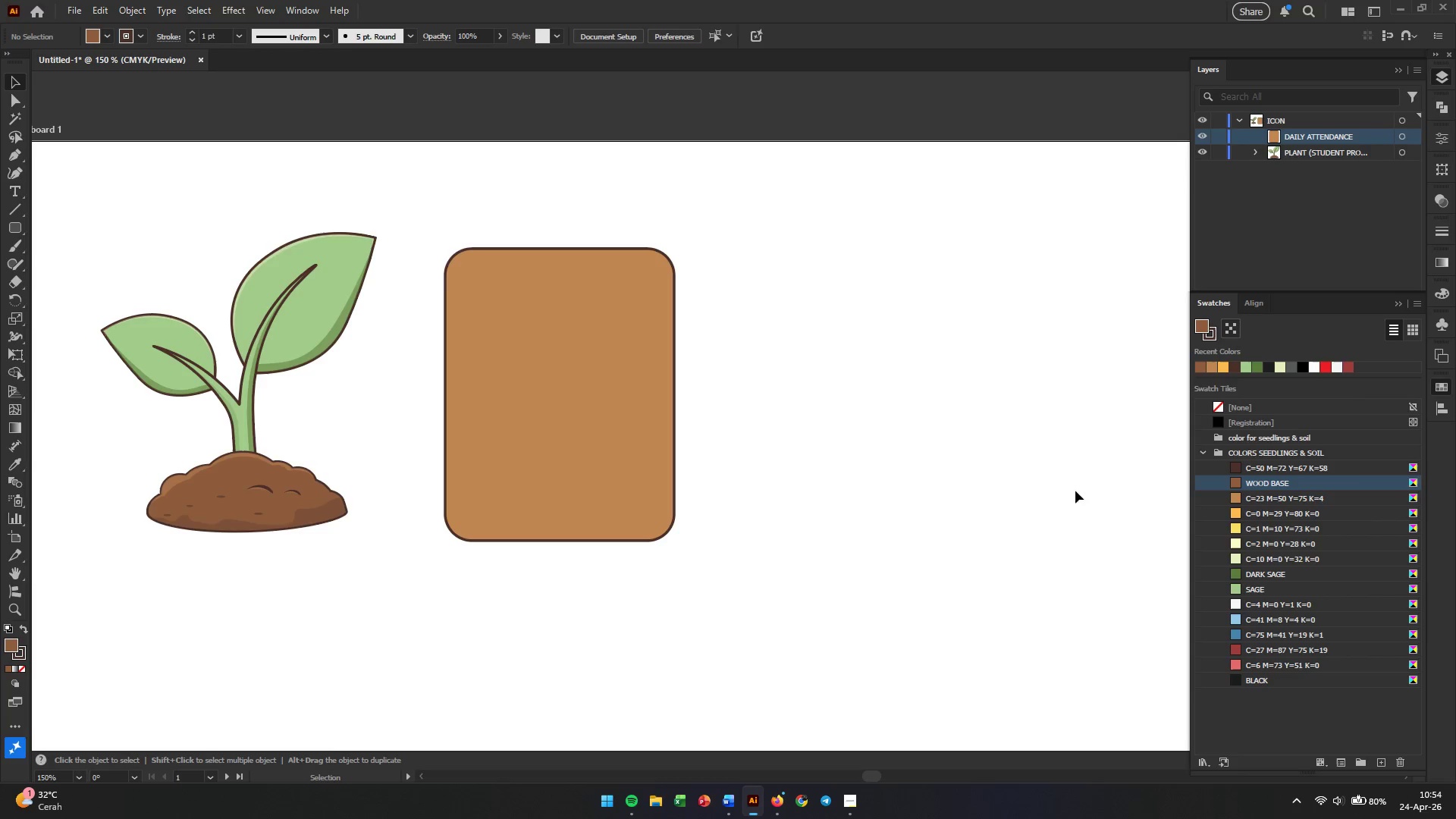 
mouse_move([1268, 501])
 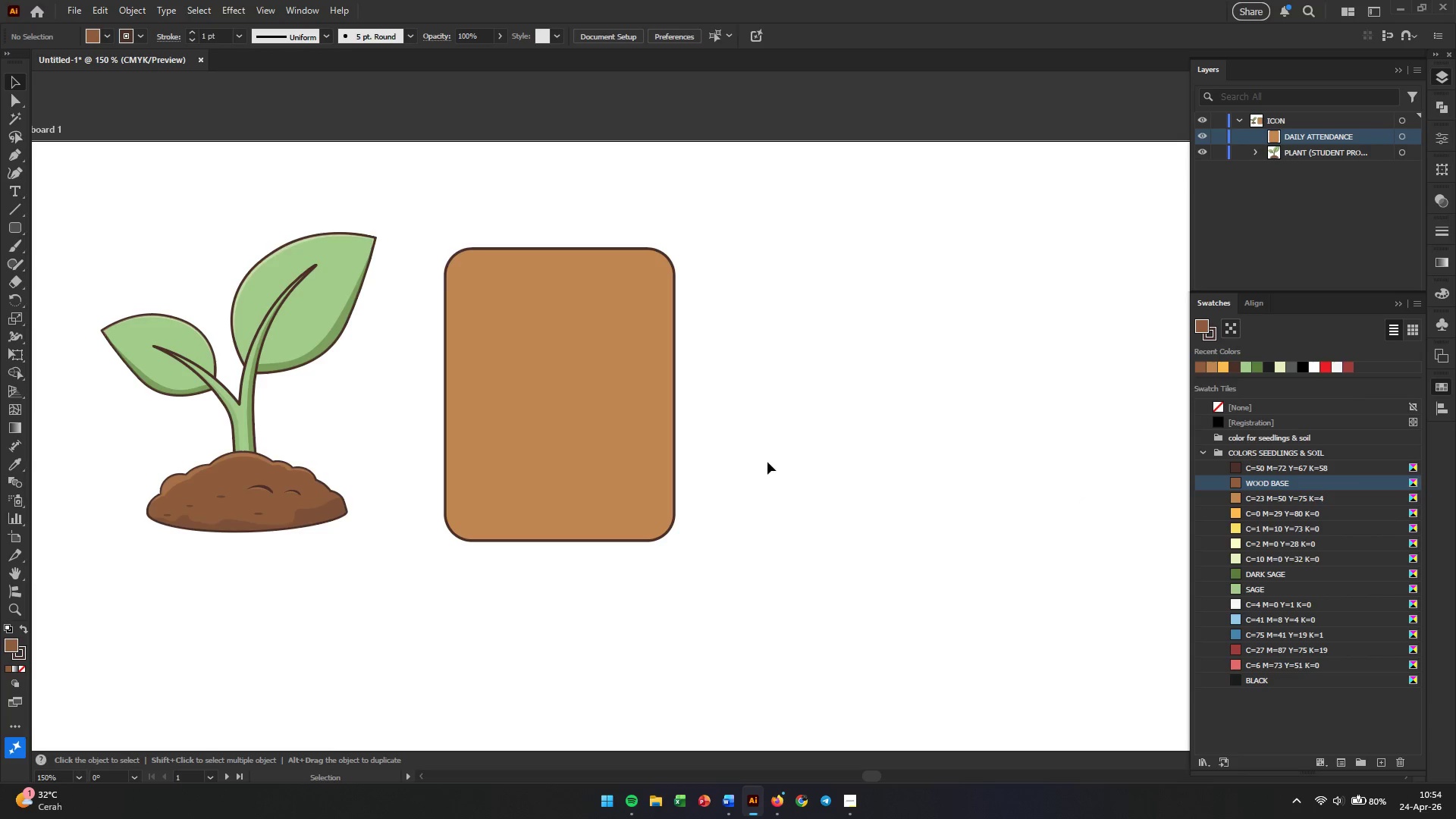 
left_click([761, 467])
 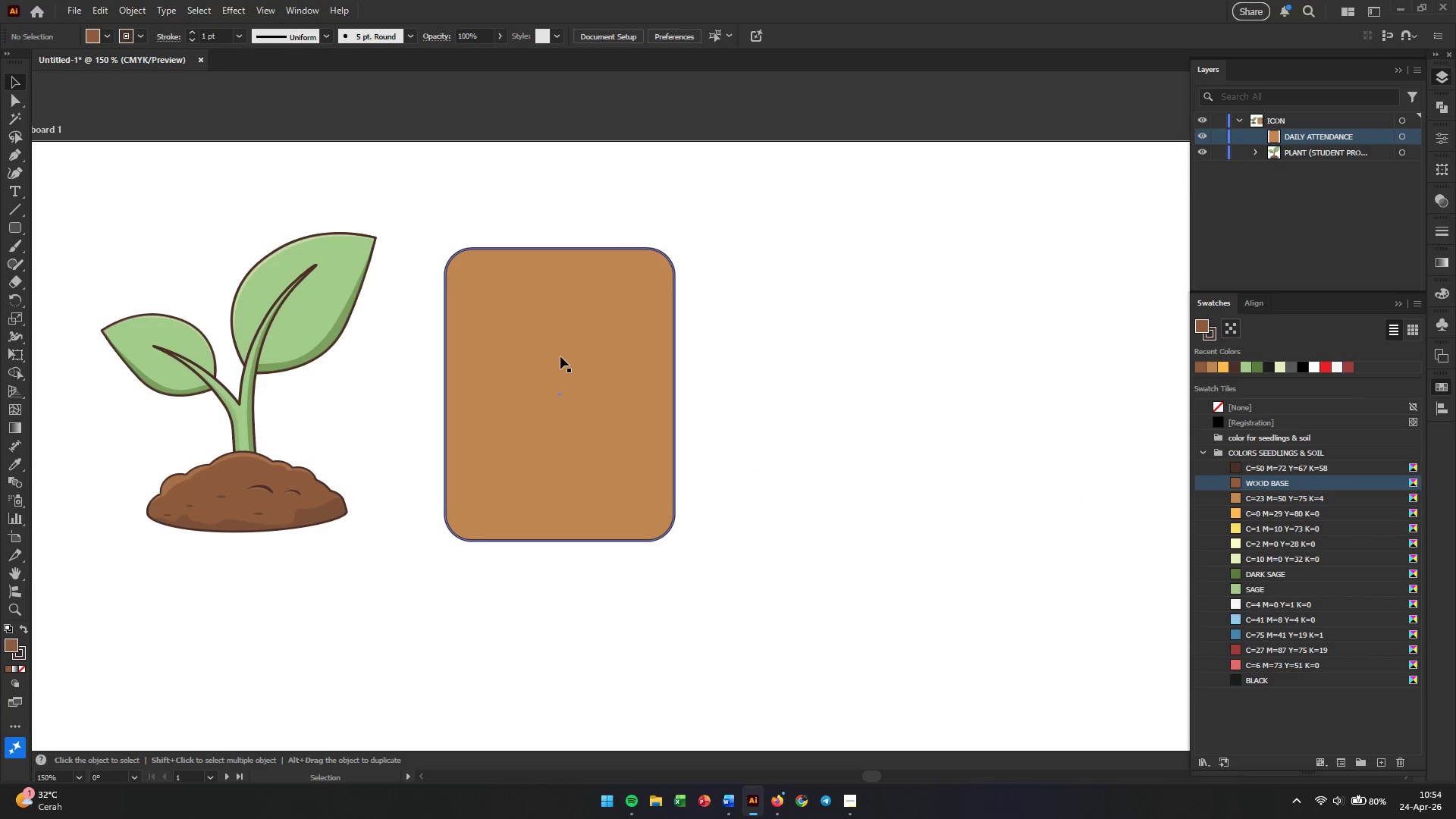 
left_click([560, 356])
 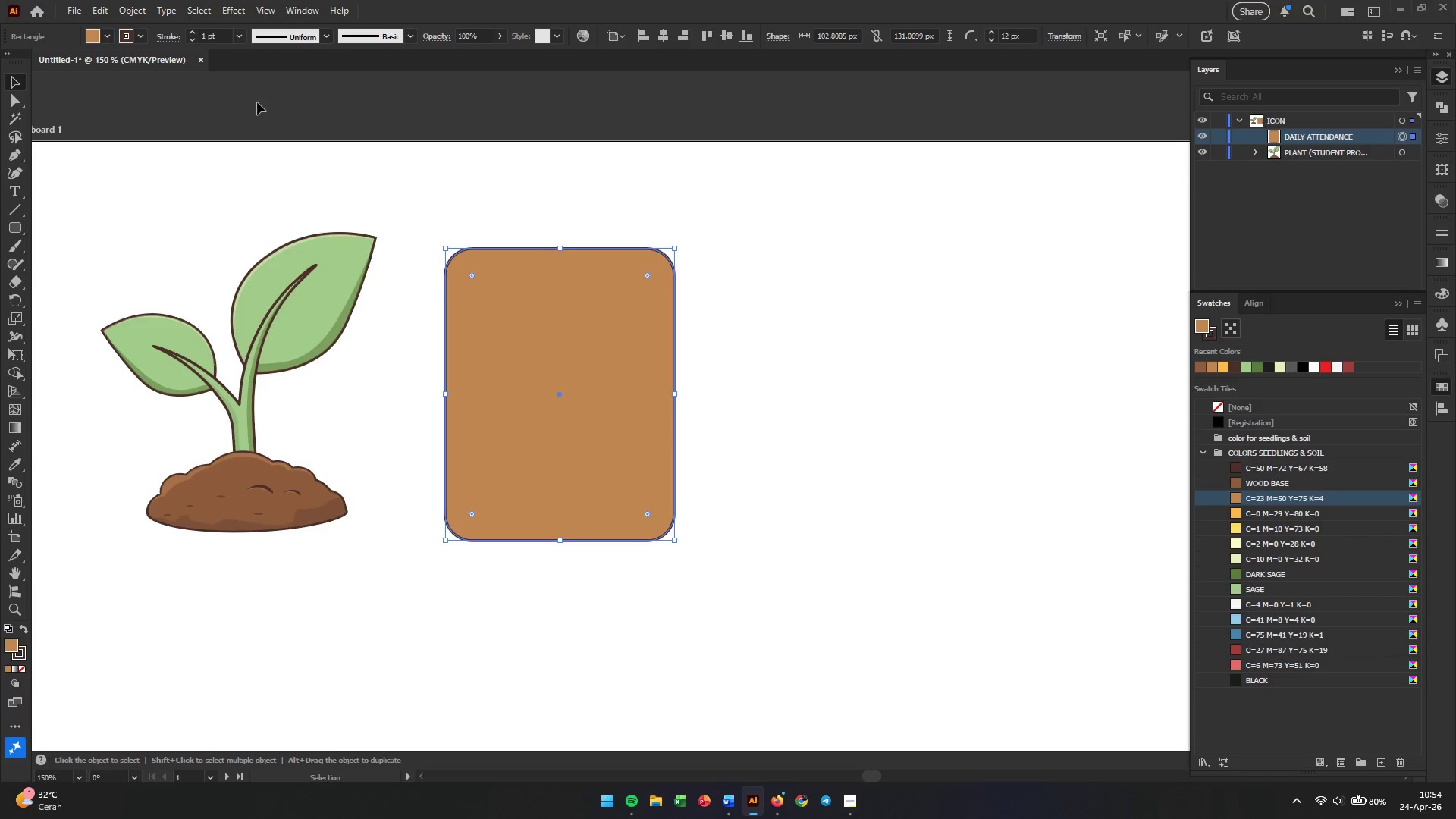 
double_click([212, 36])
 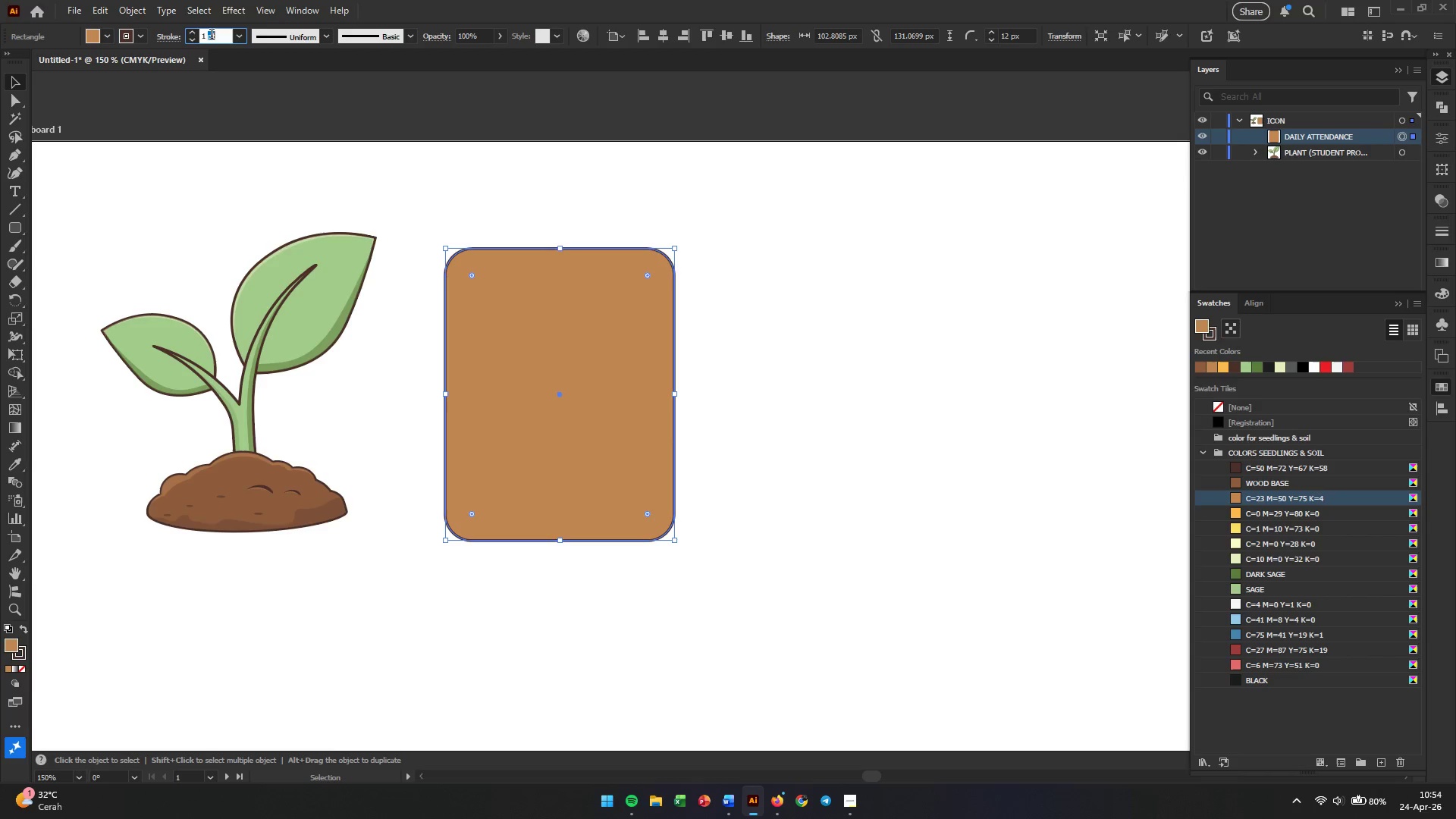 
triple_click([212, 36])
 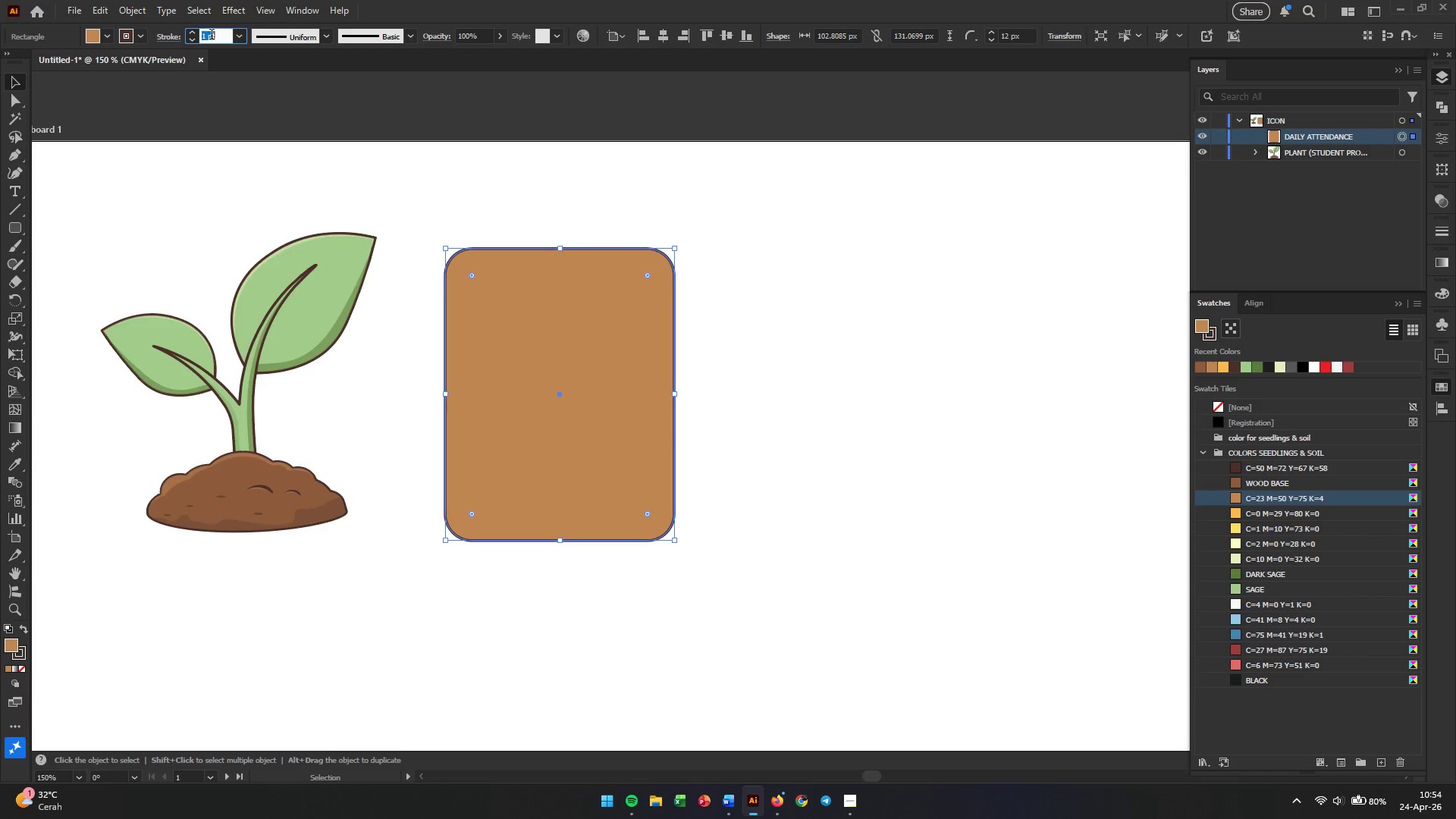 
triple_click([212, 36])
 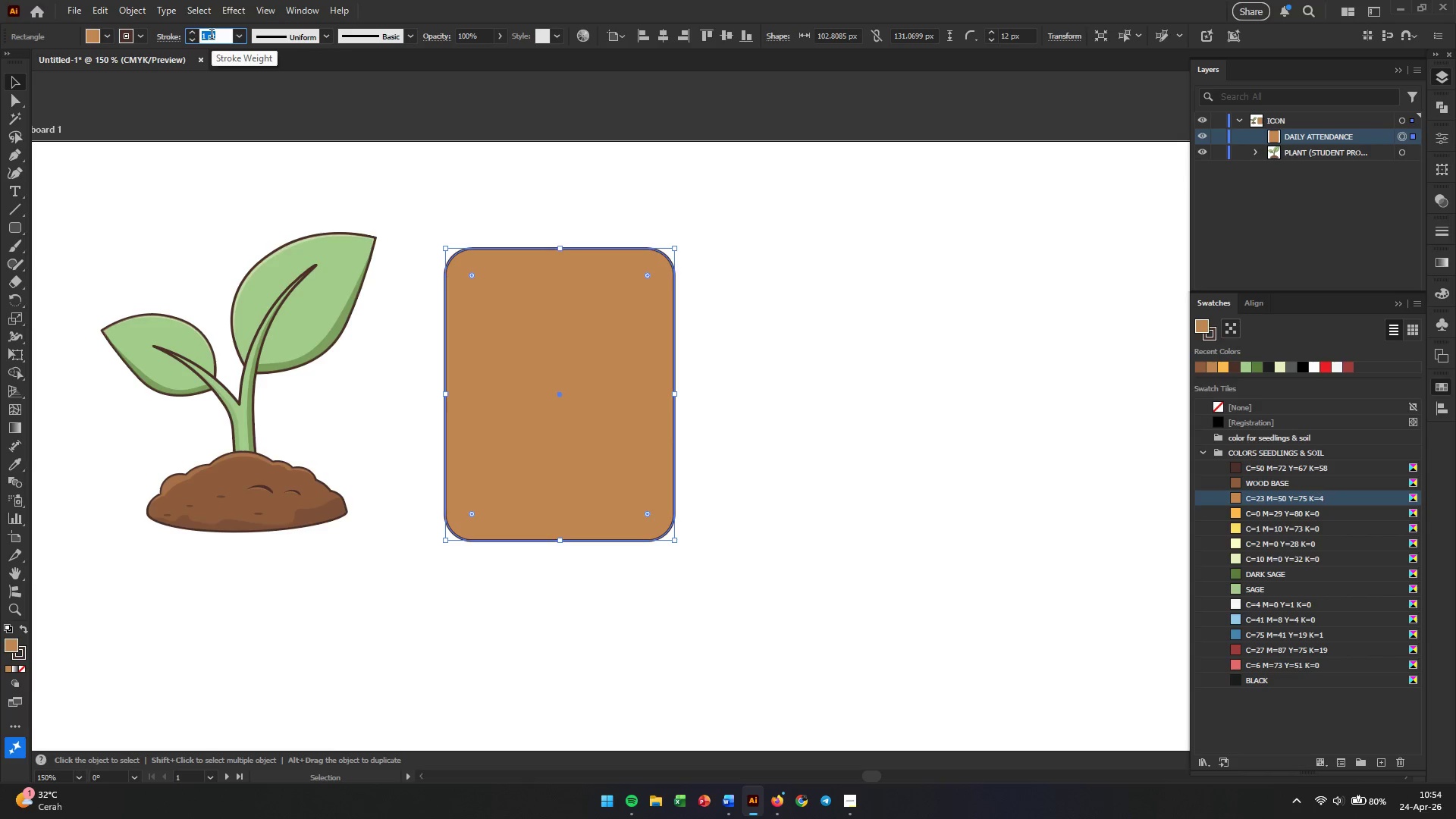 
key(Numpad1)
 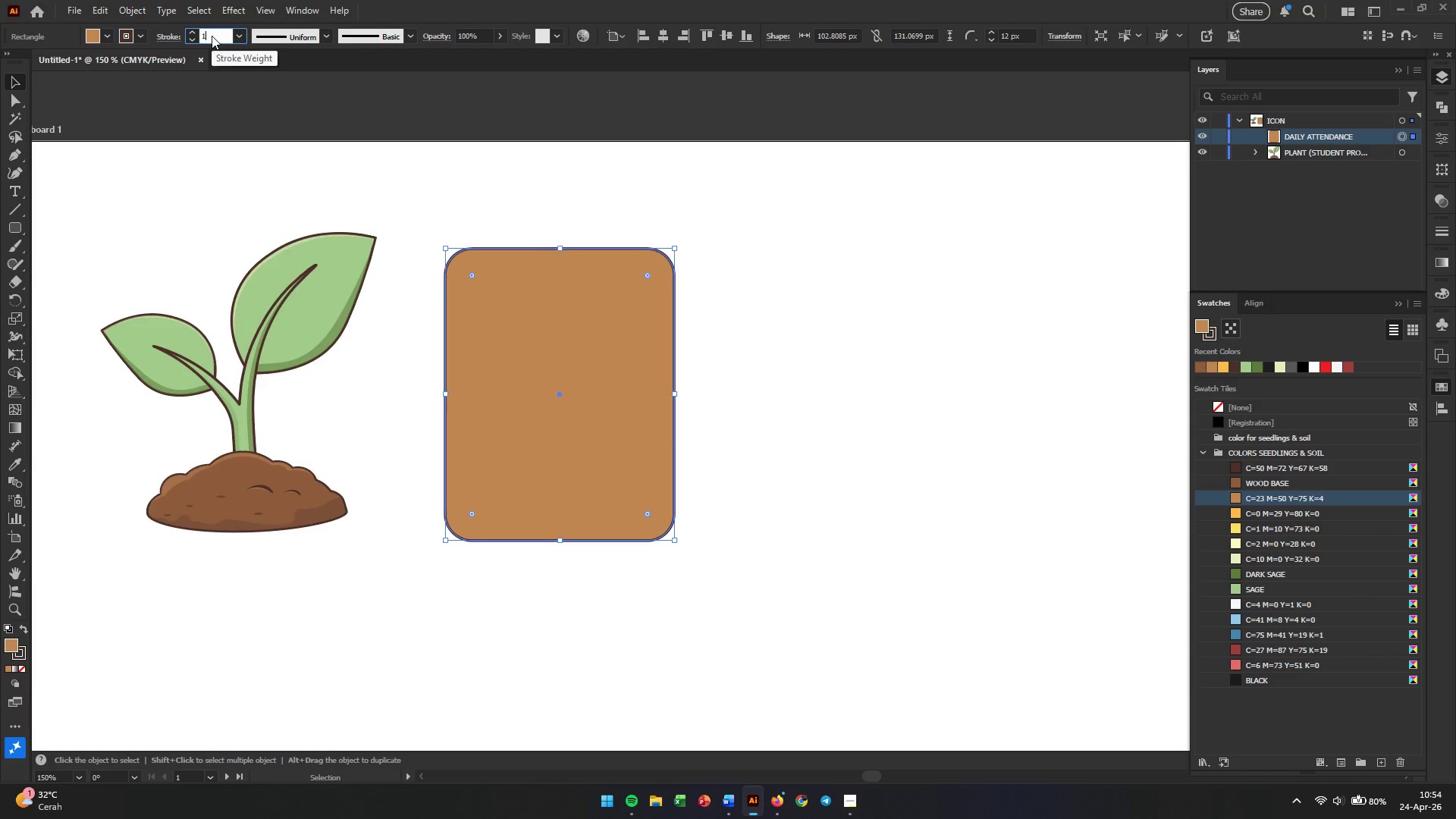 
key(NumpadDecimal)
 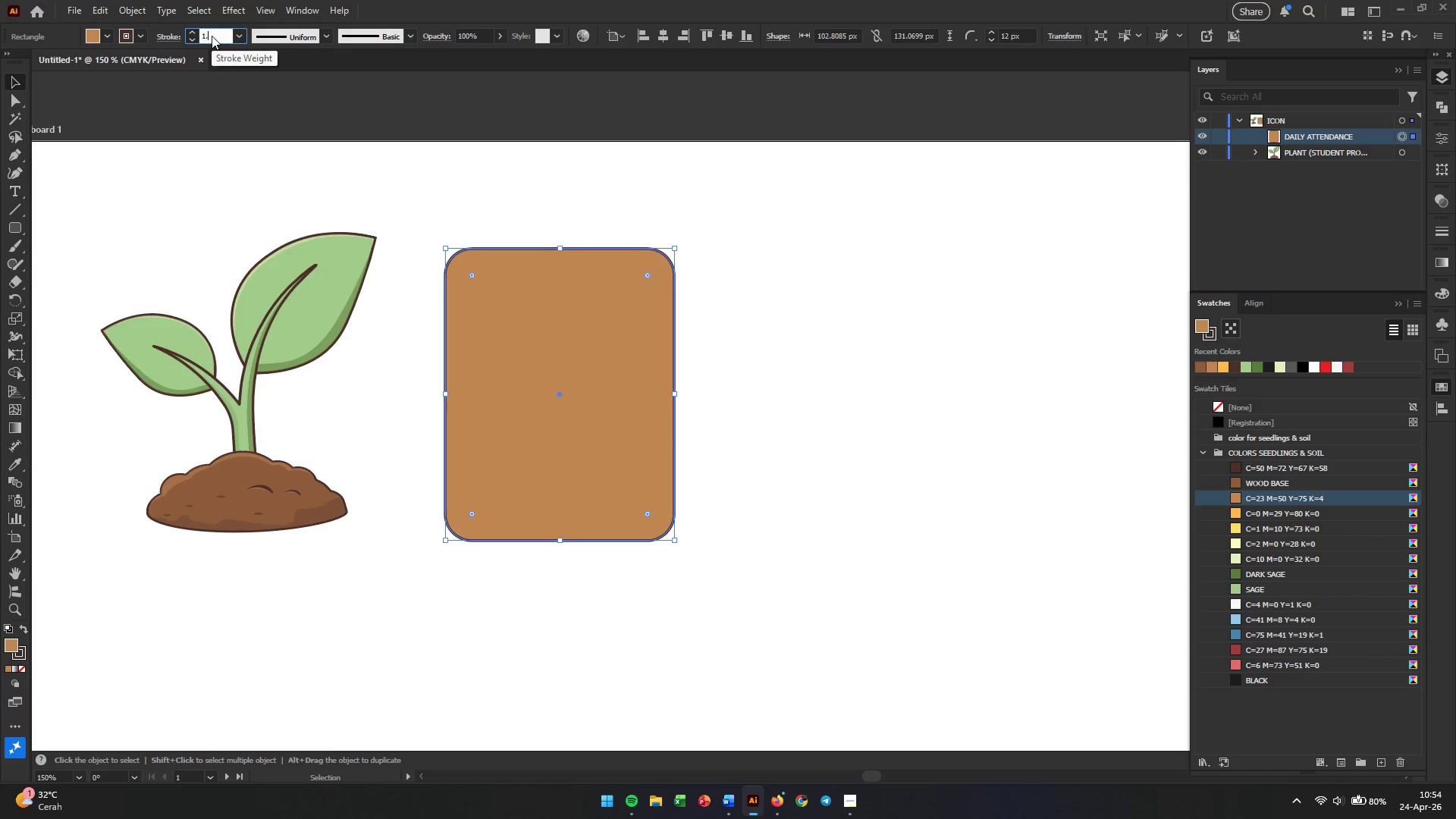 
key(Numpad5)
 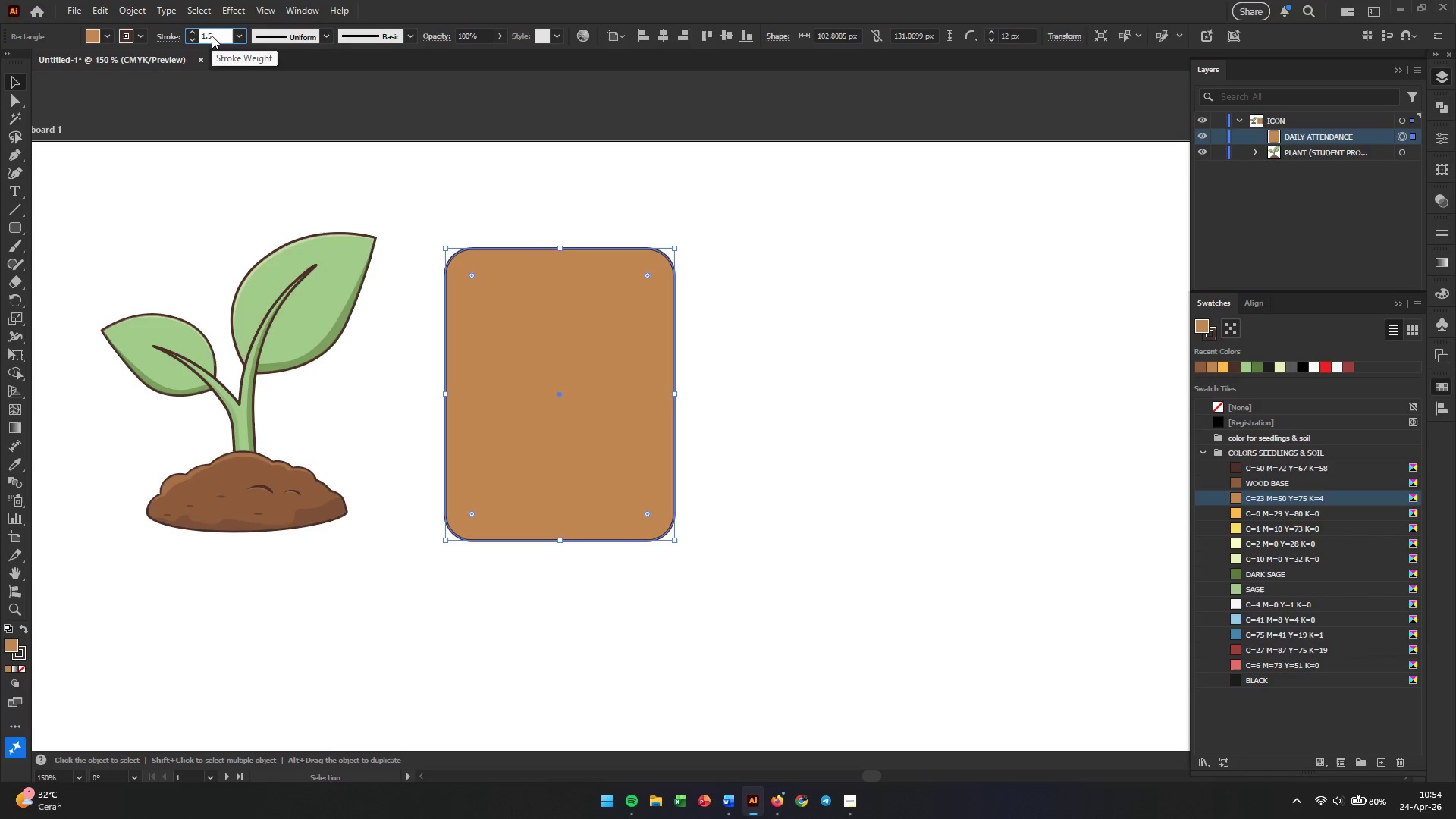 
key(Enter)
 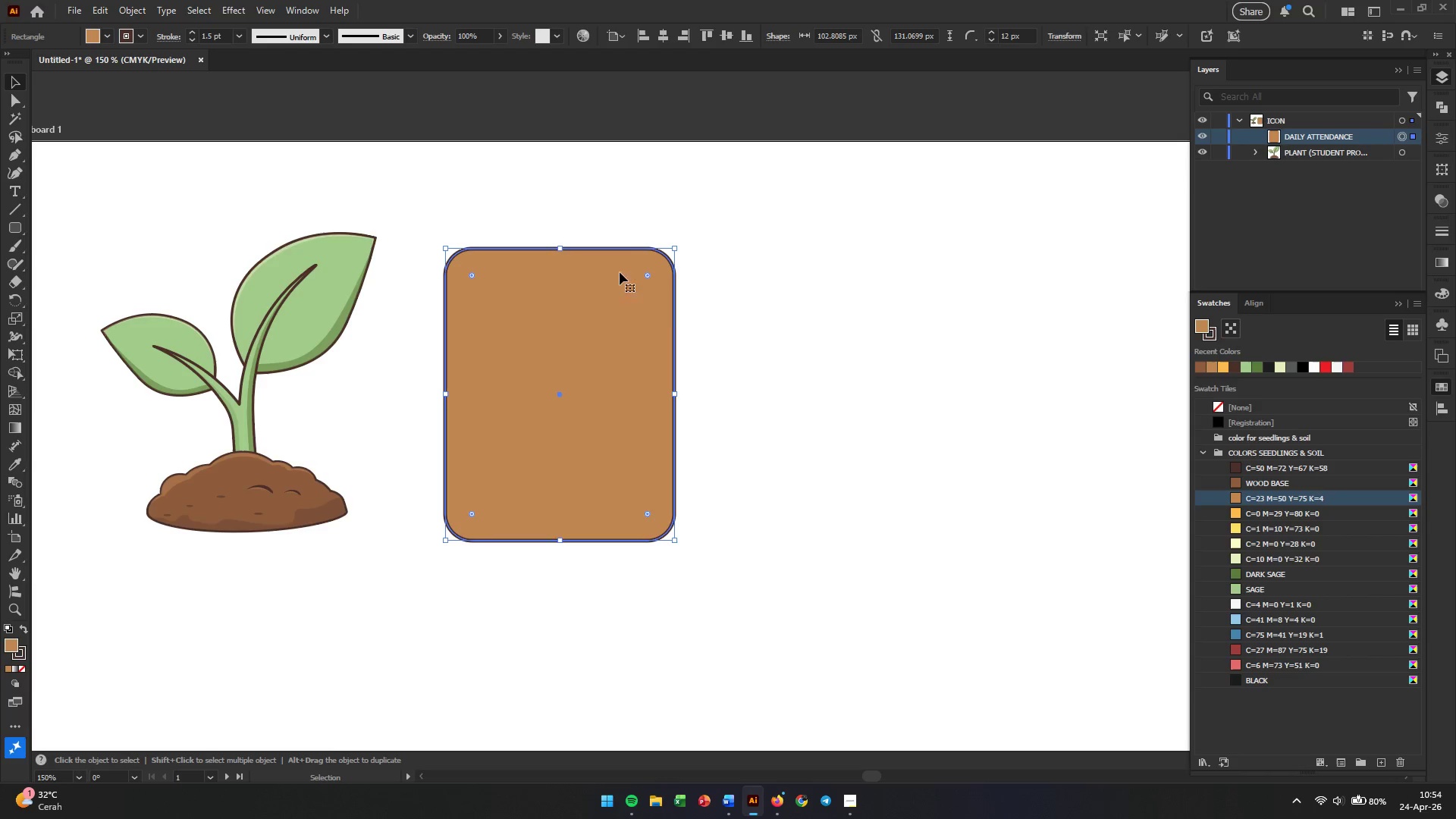 
left_click([799, 444])
 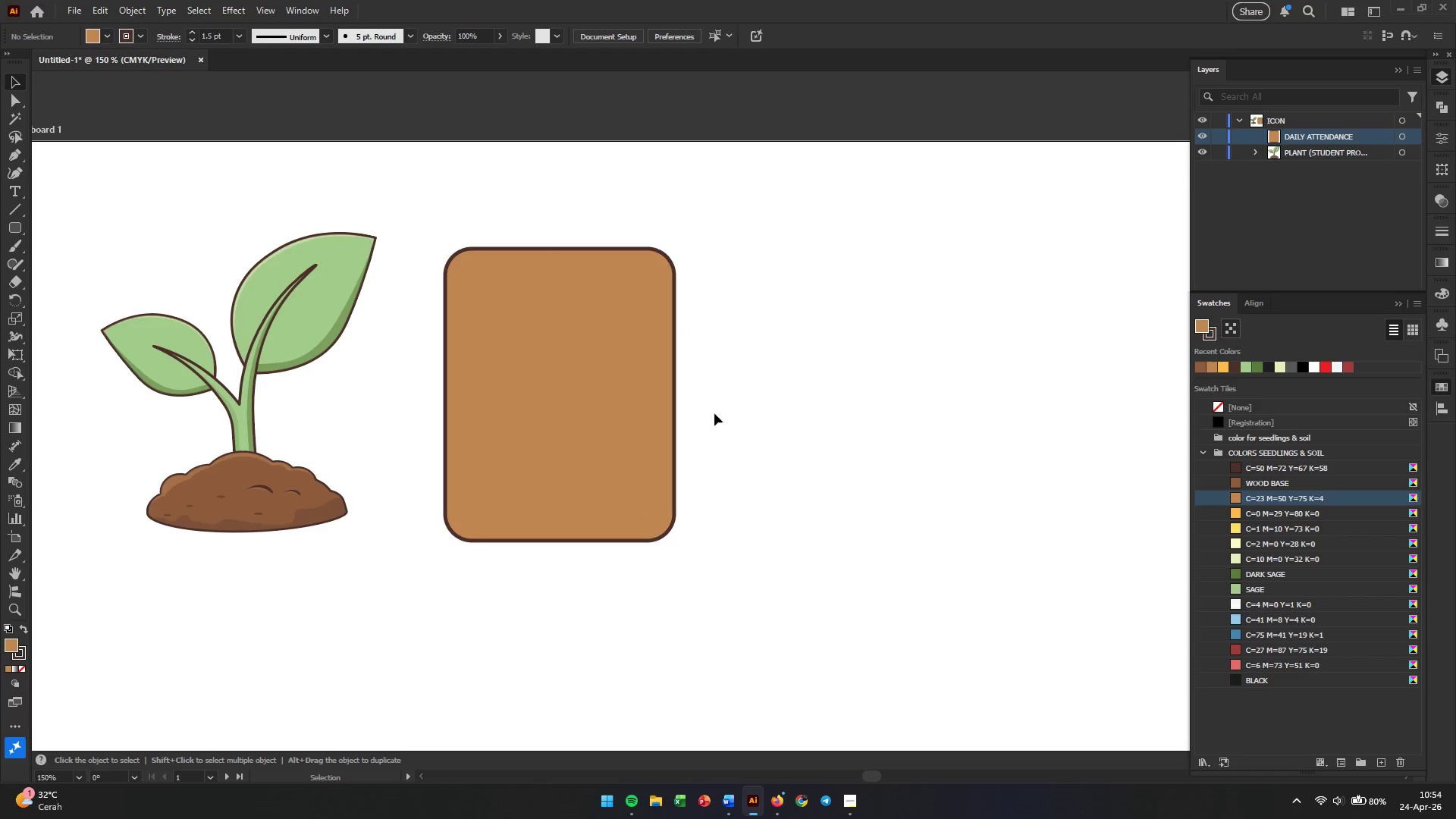 
left_click([591, 366])
 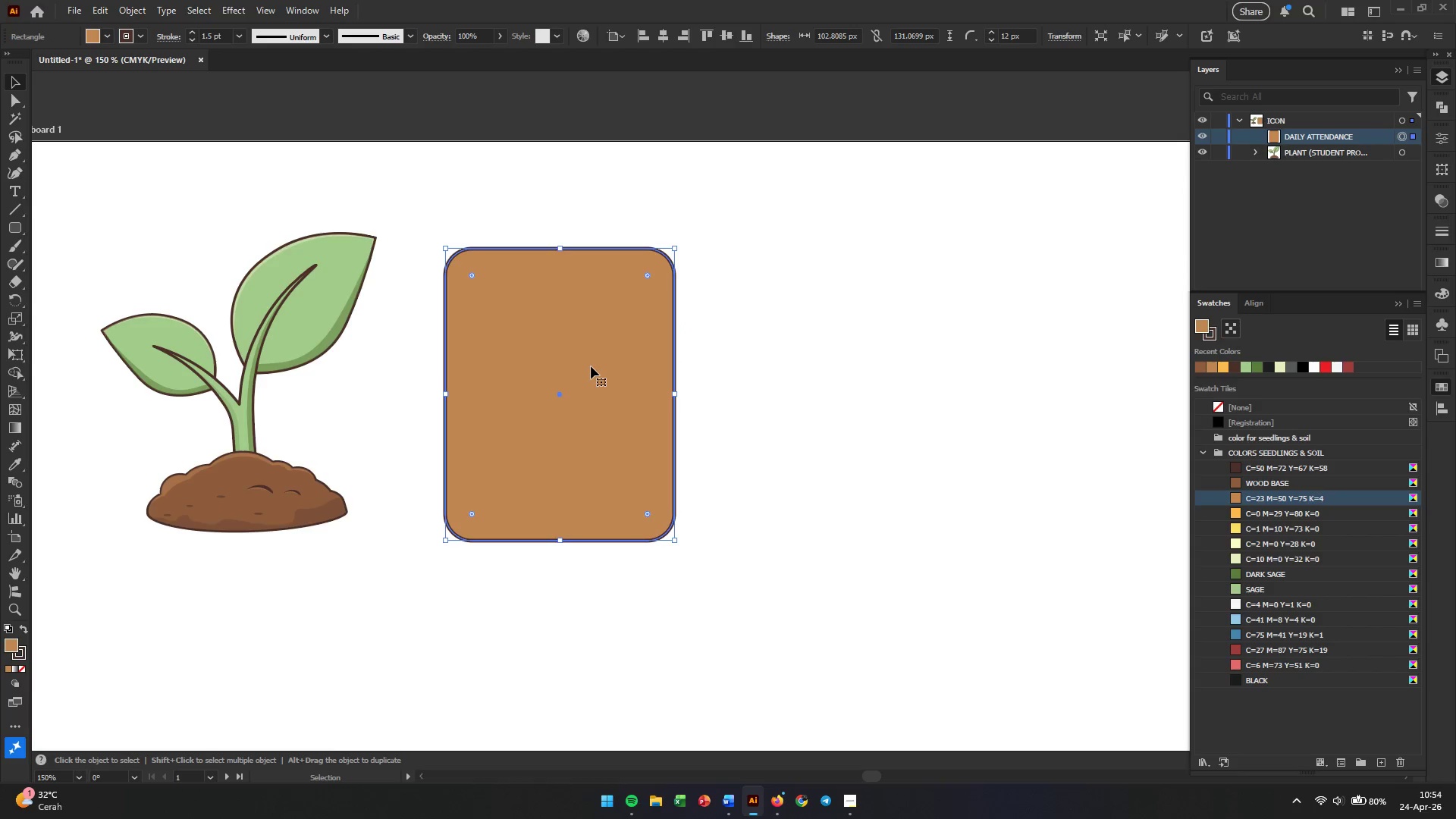 
wait(5.09)
 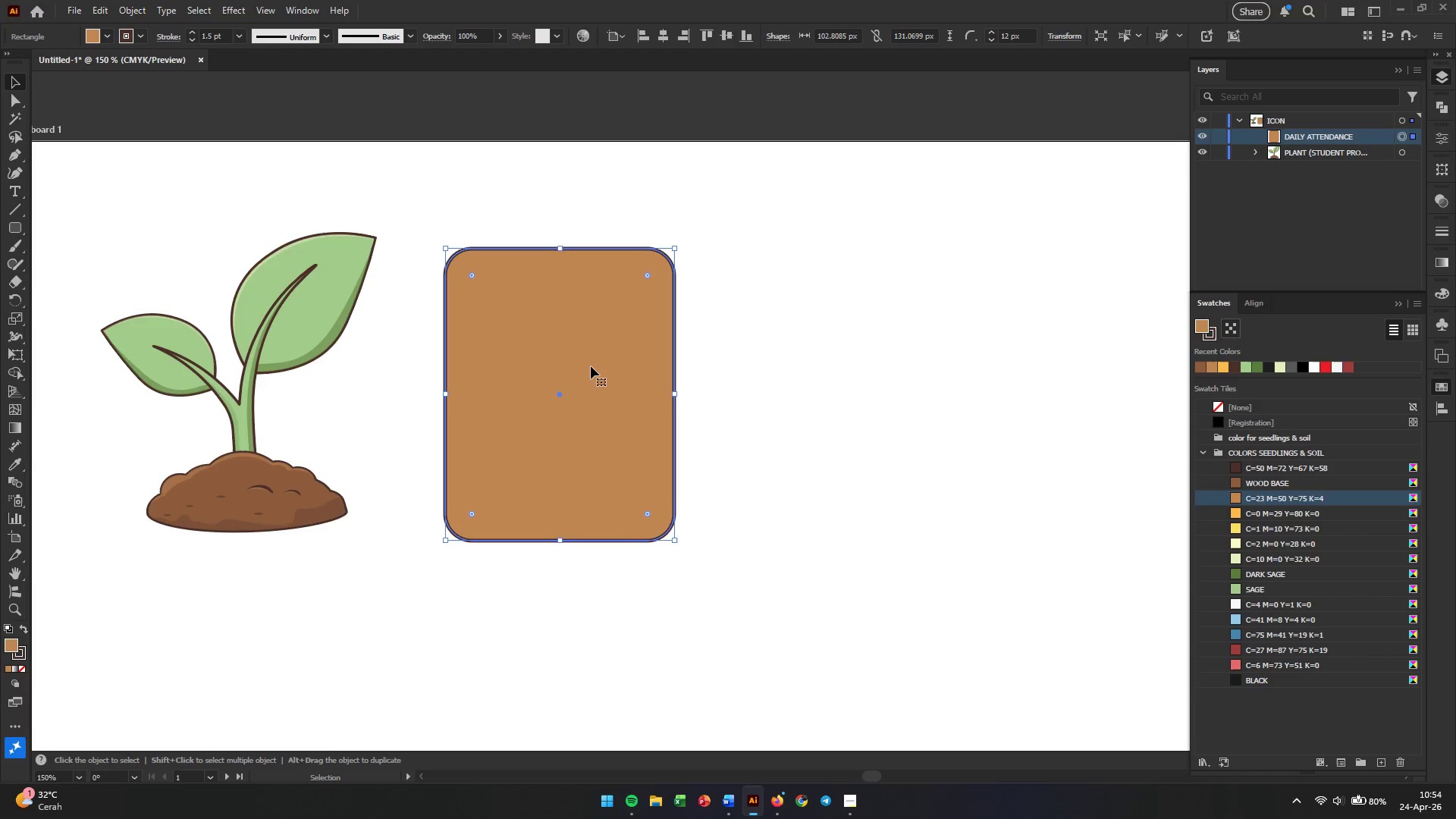 
hold_key(key=AltLeft, duration=2.06)
left_click_drag(start_coordinate=[591, 366], to_coordinate=[836, 365])
 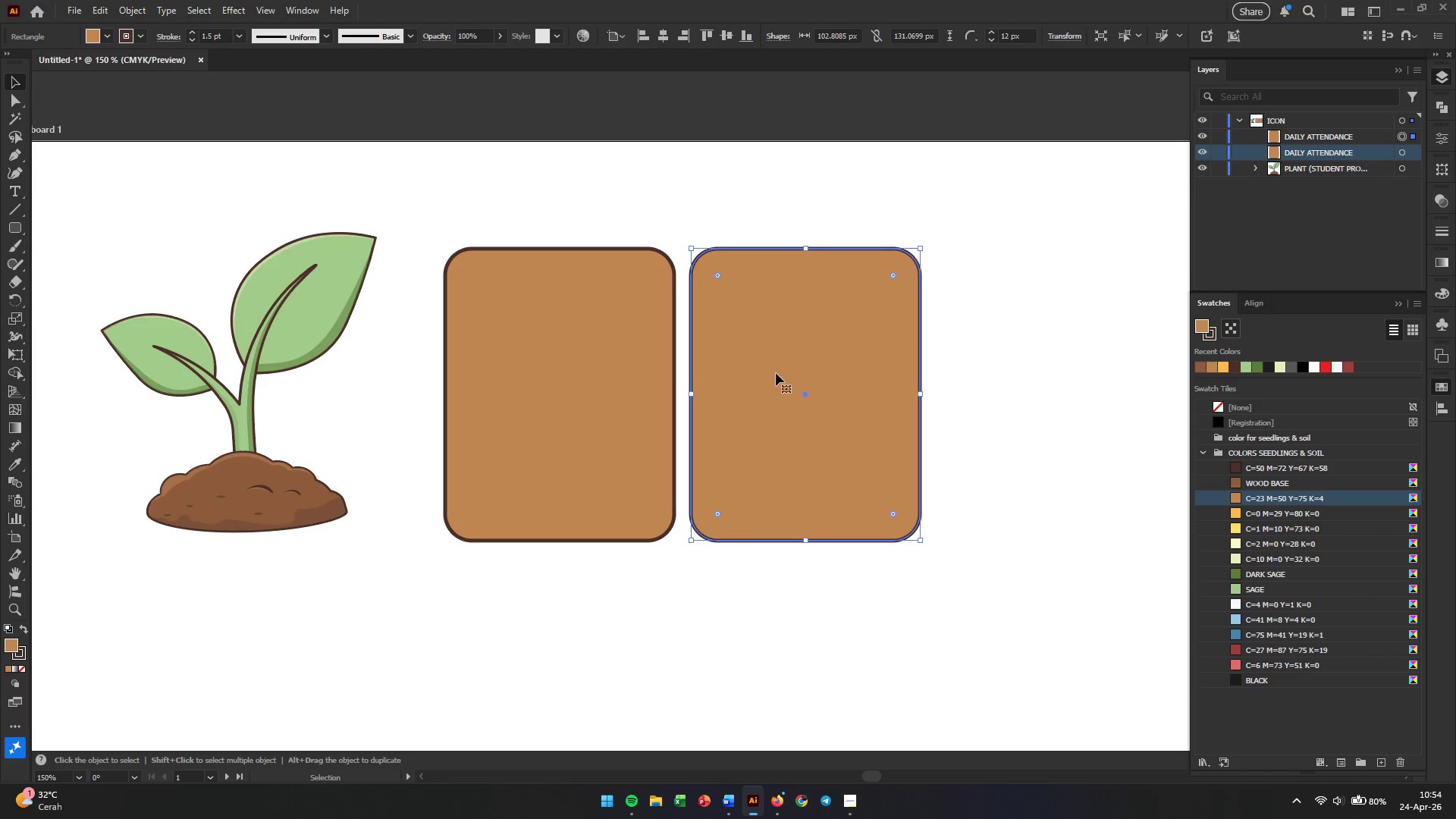 
hold_key(key=ShiftLeft, duration=1.73)
 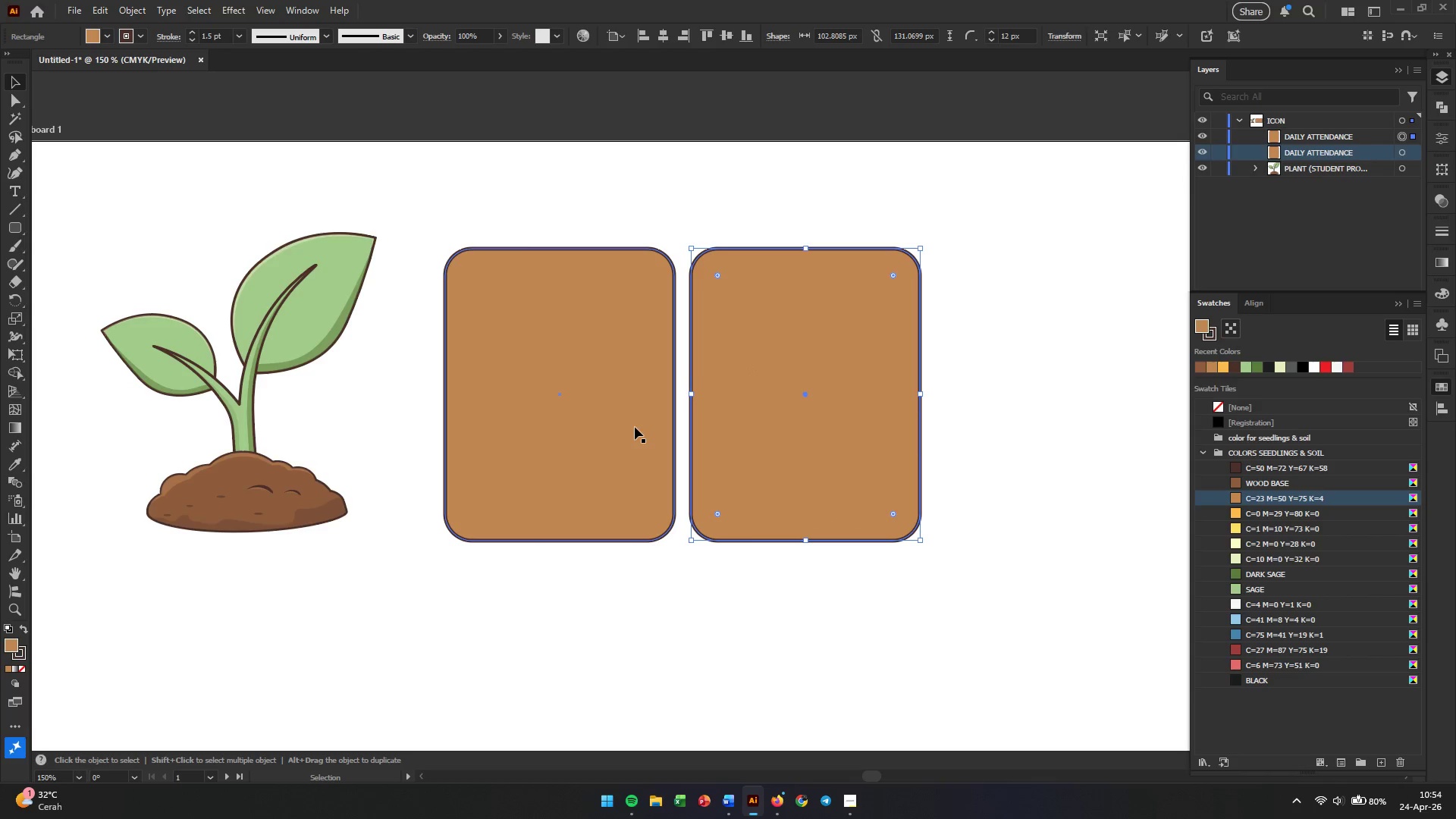 
left_click([635, 427])
 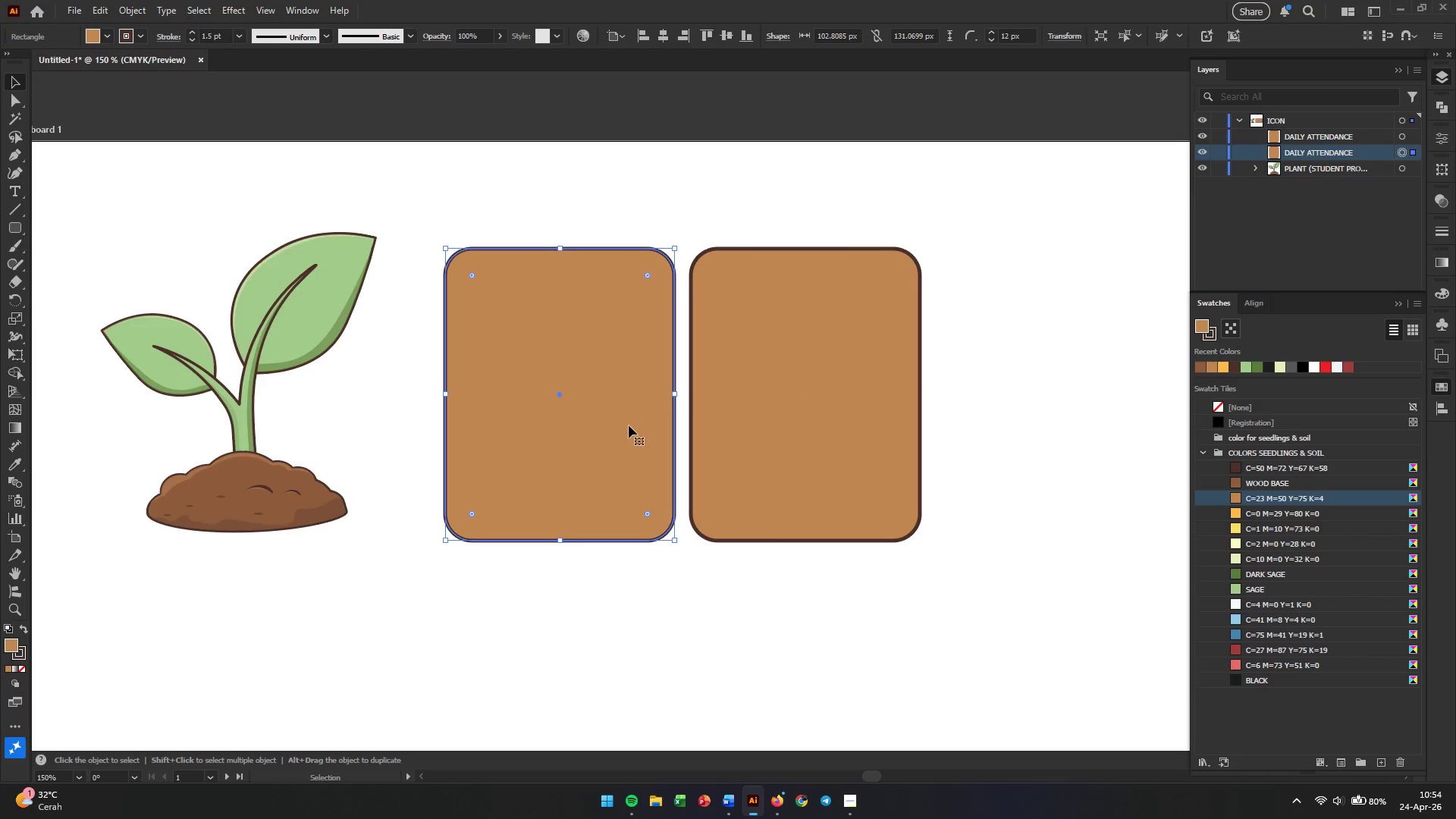 
hold_key(key=AltLeft, duration=0.38)
scroll: coordinate [569, 385], scroll_direction: up, amount: 1.0
 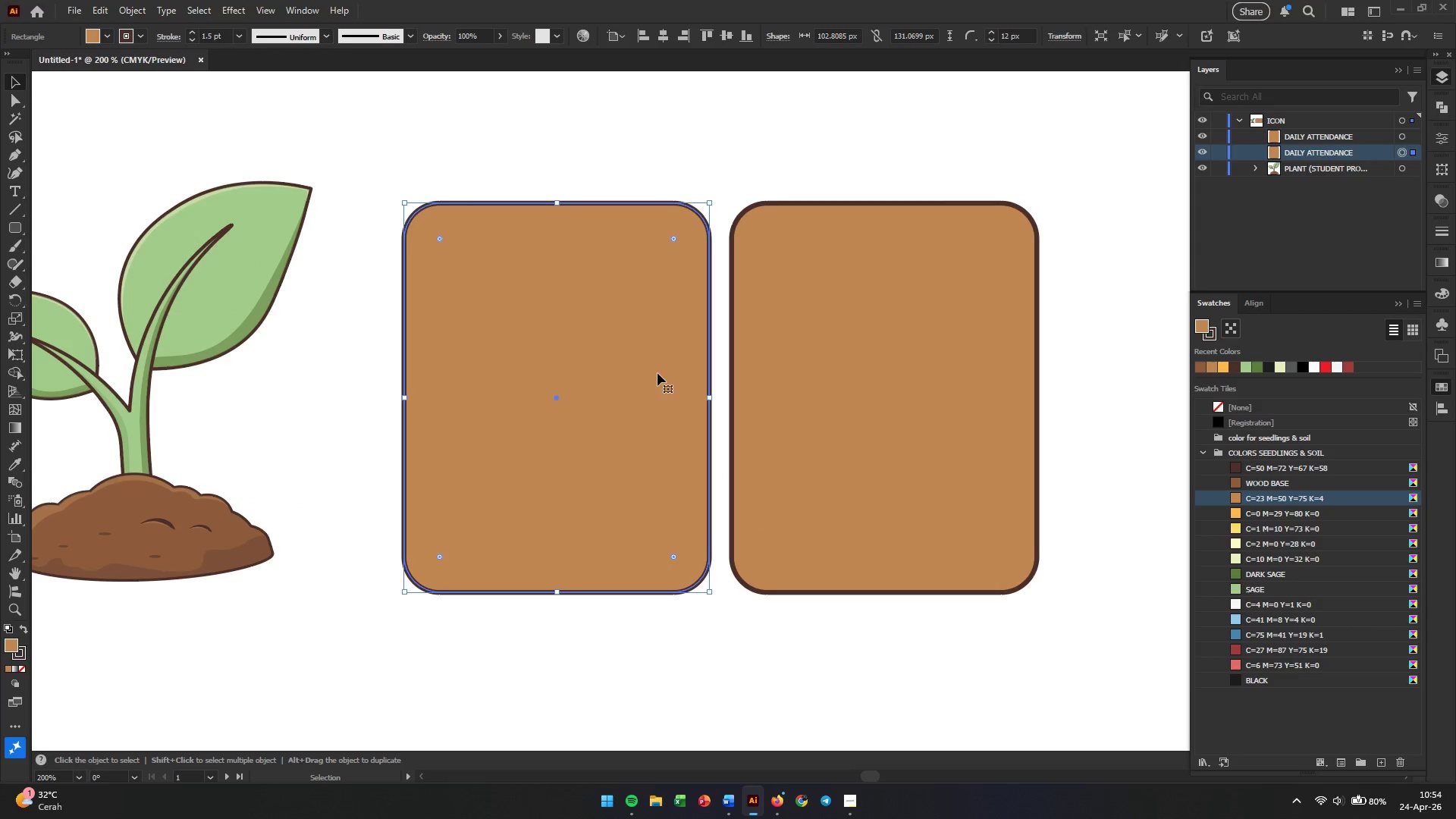 
wait(7.85)
 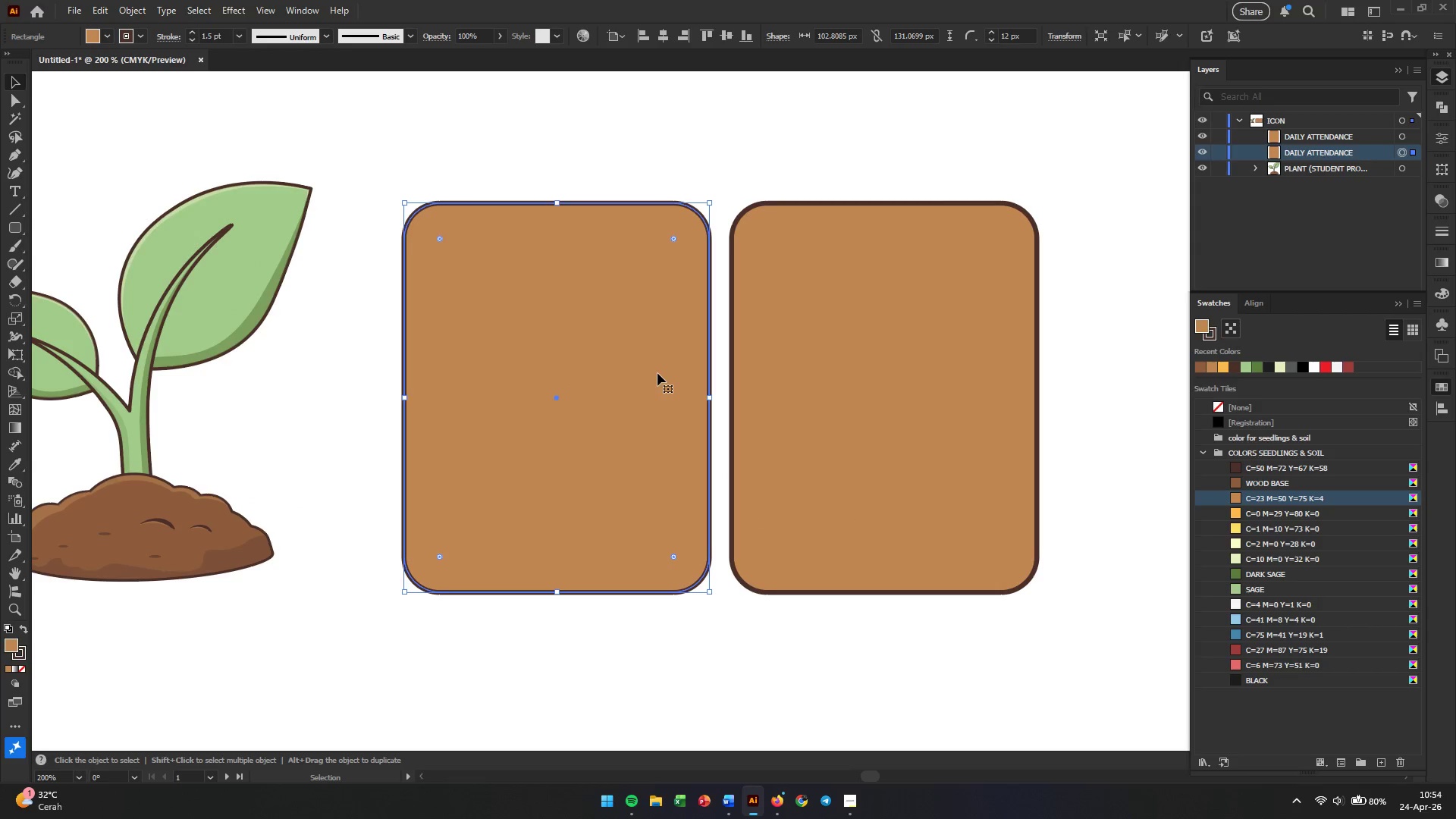 
left_click([609, 337])
 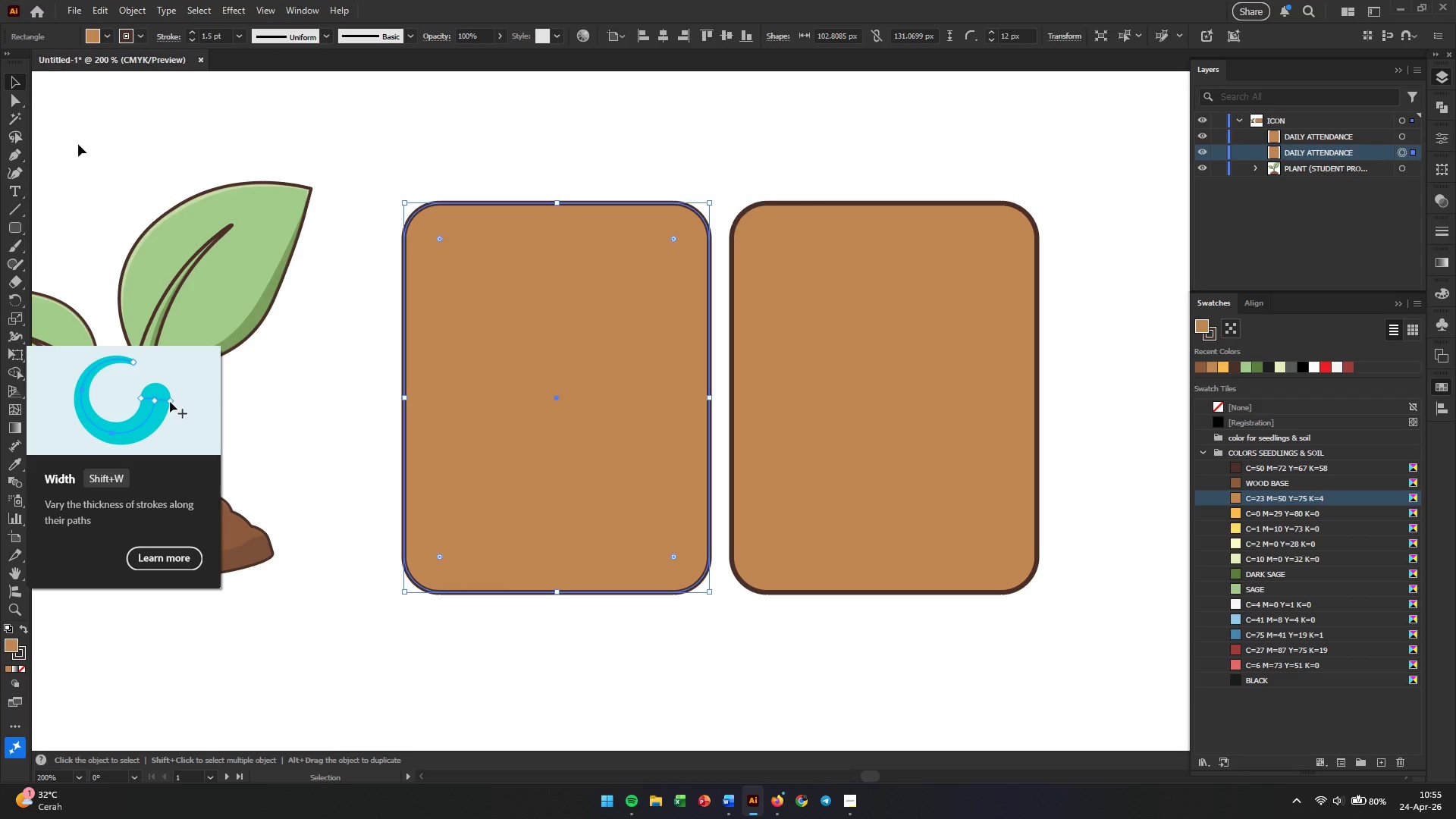 
left_click([538, 412])
 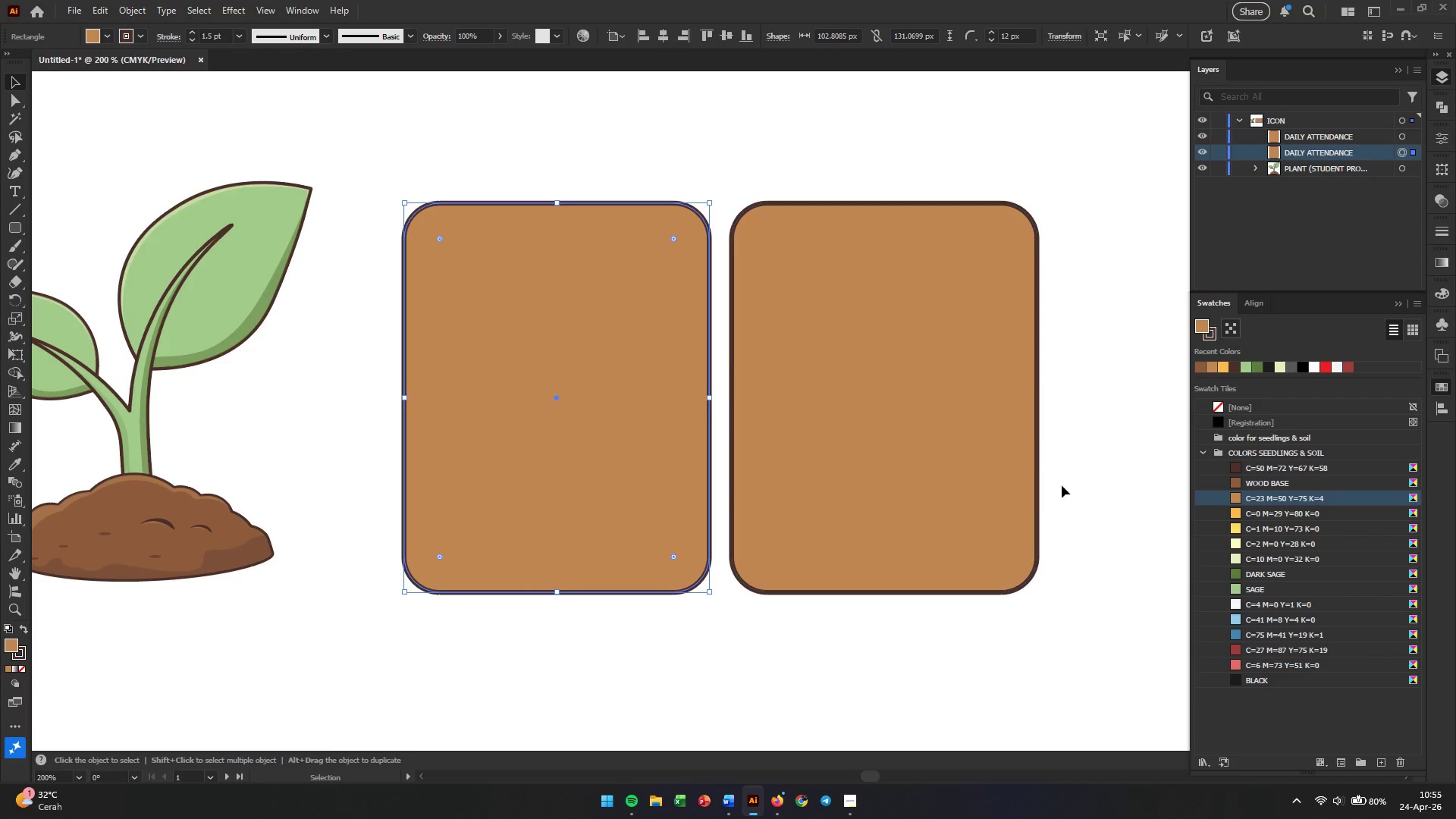 
left_click([1241, 512])
 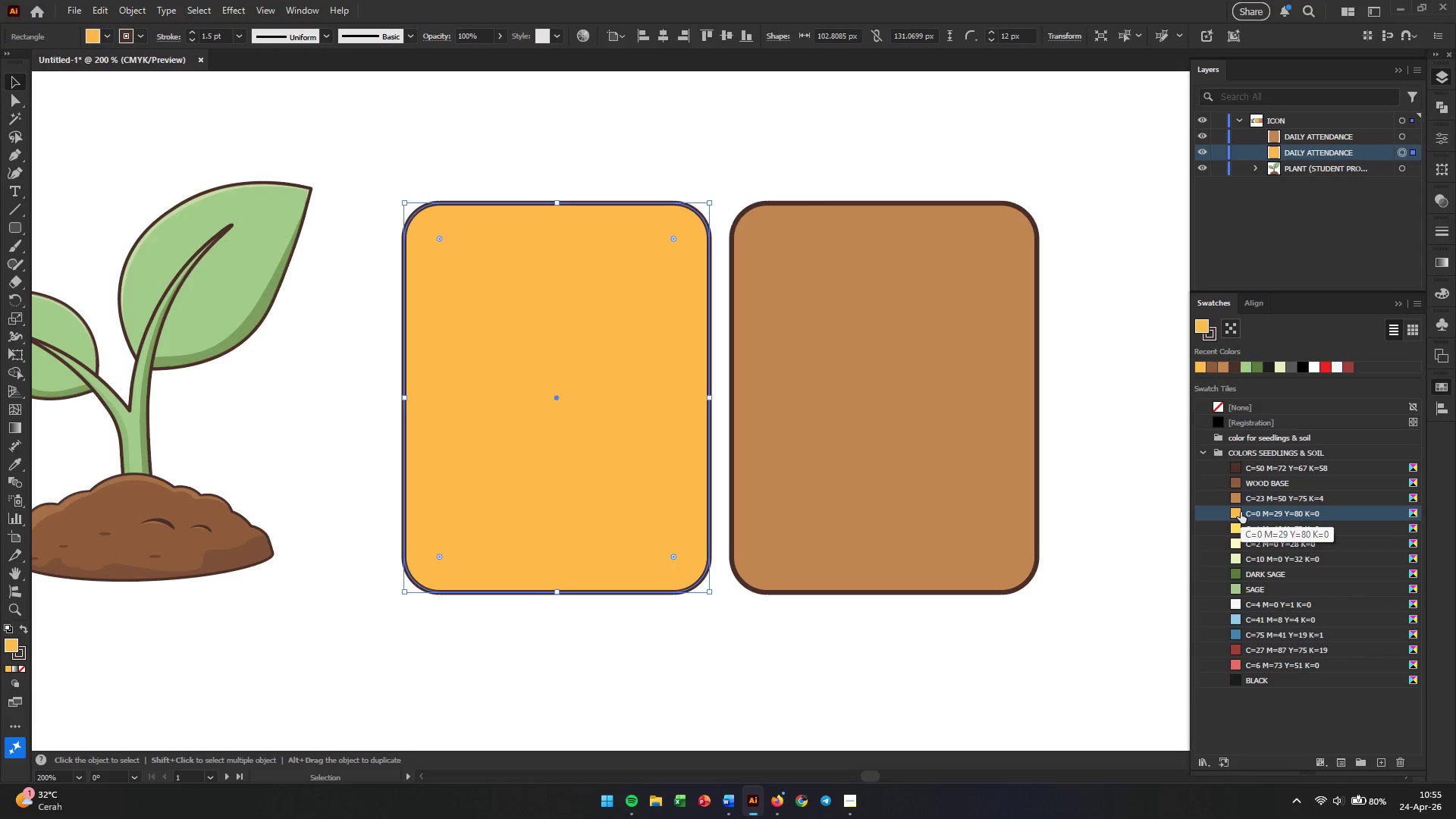 
left_click([1238, 548])
 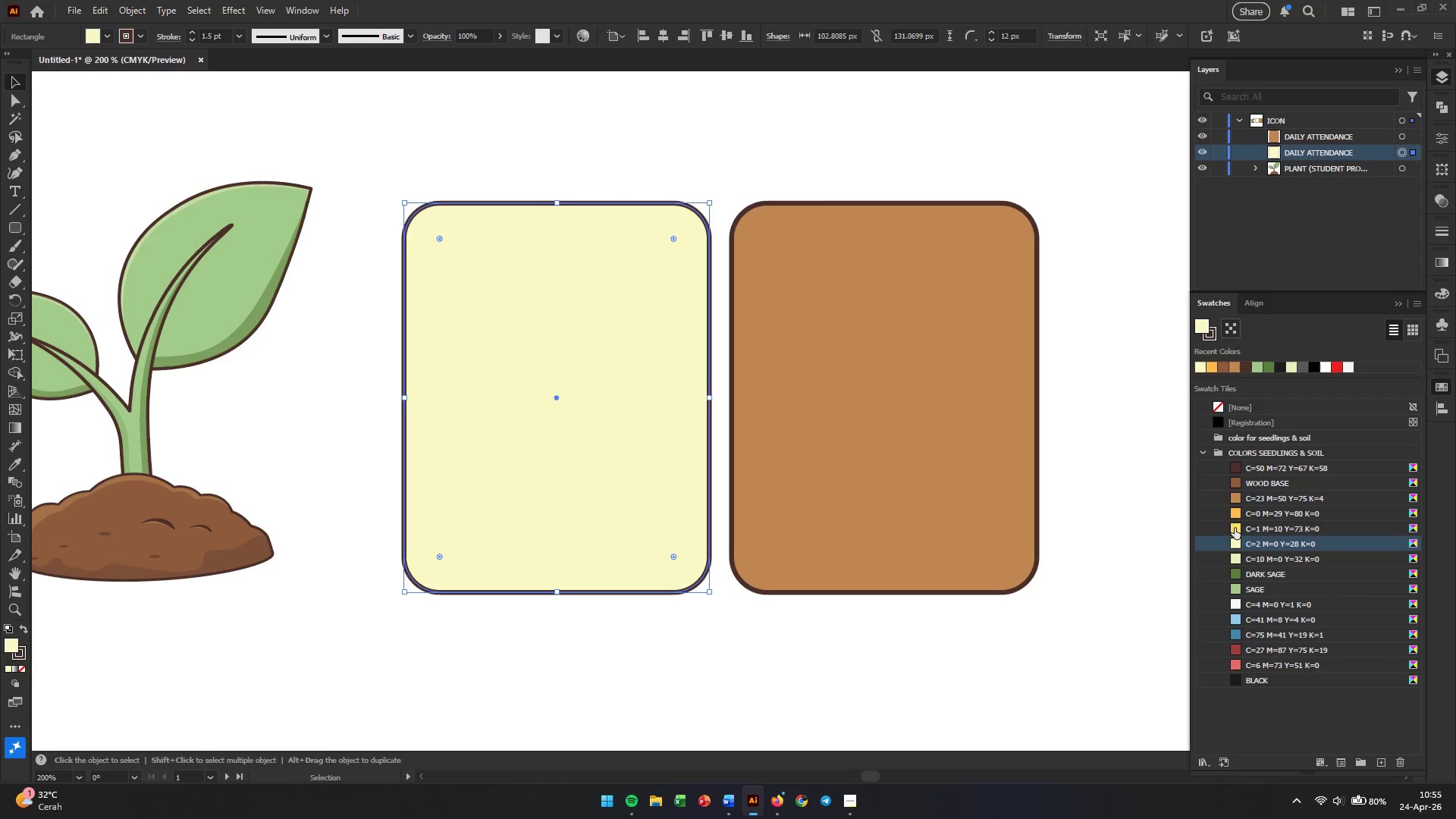 
left_click([1234, 510])
 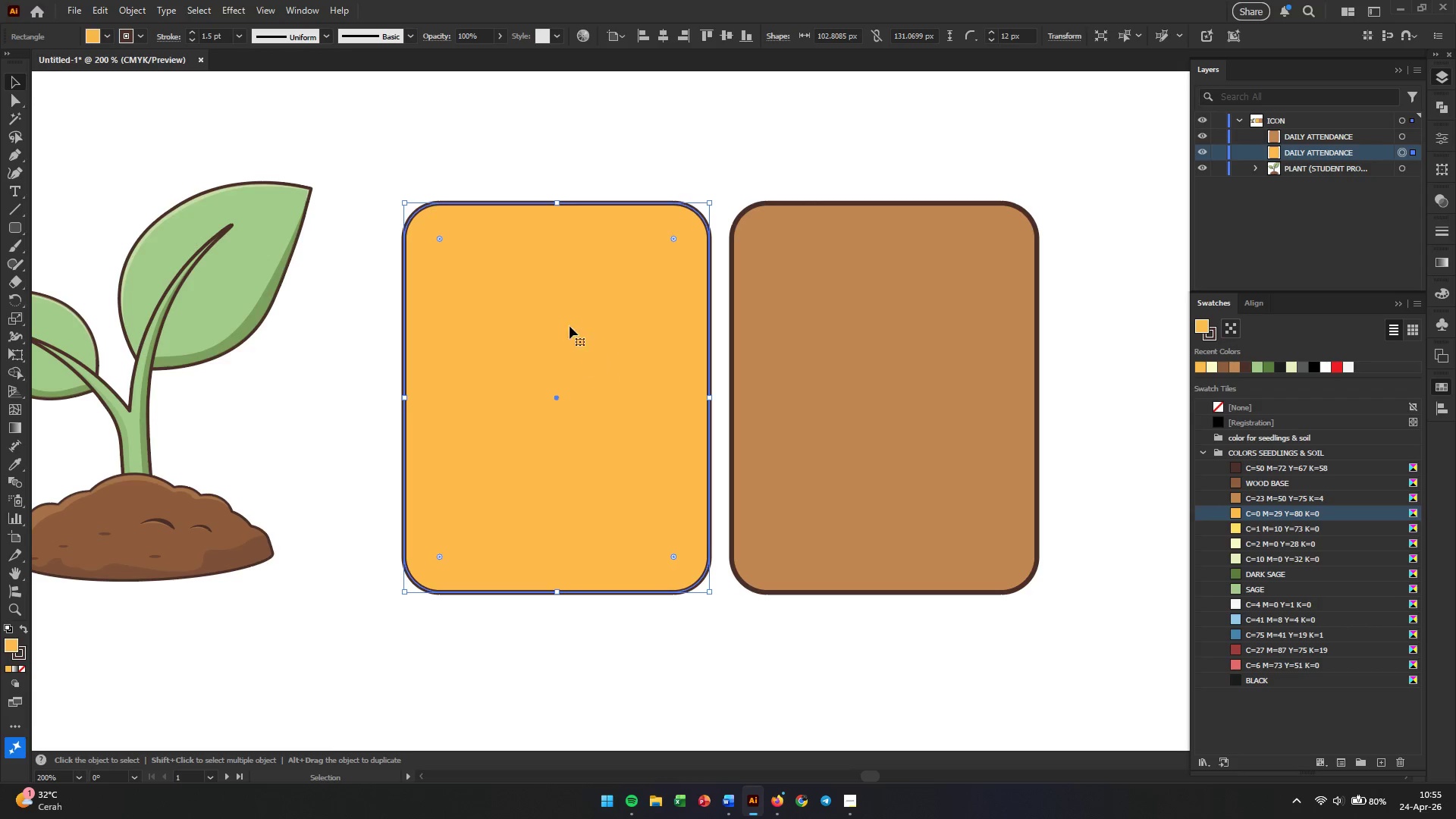 
left_click([388, 320])
 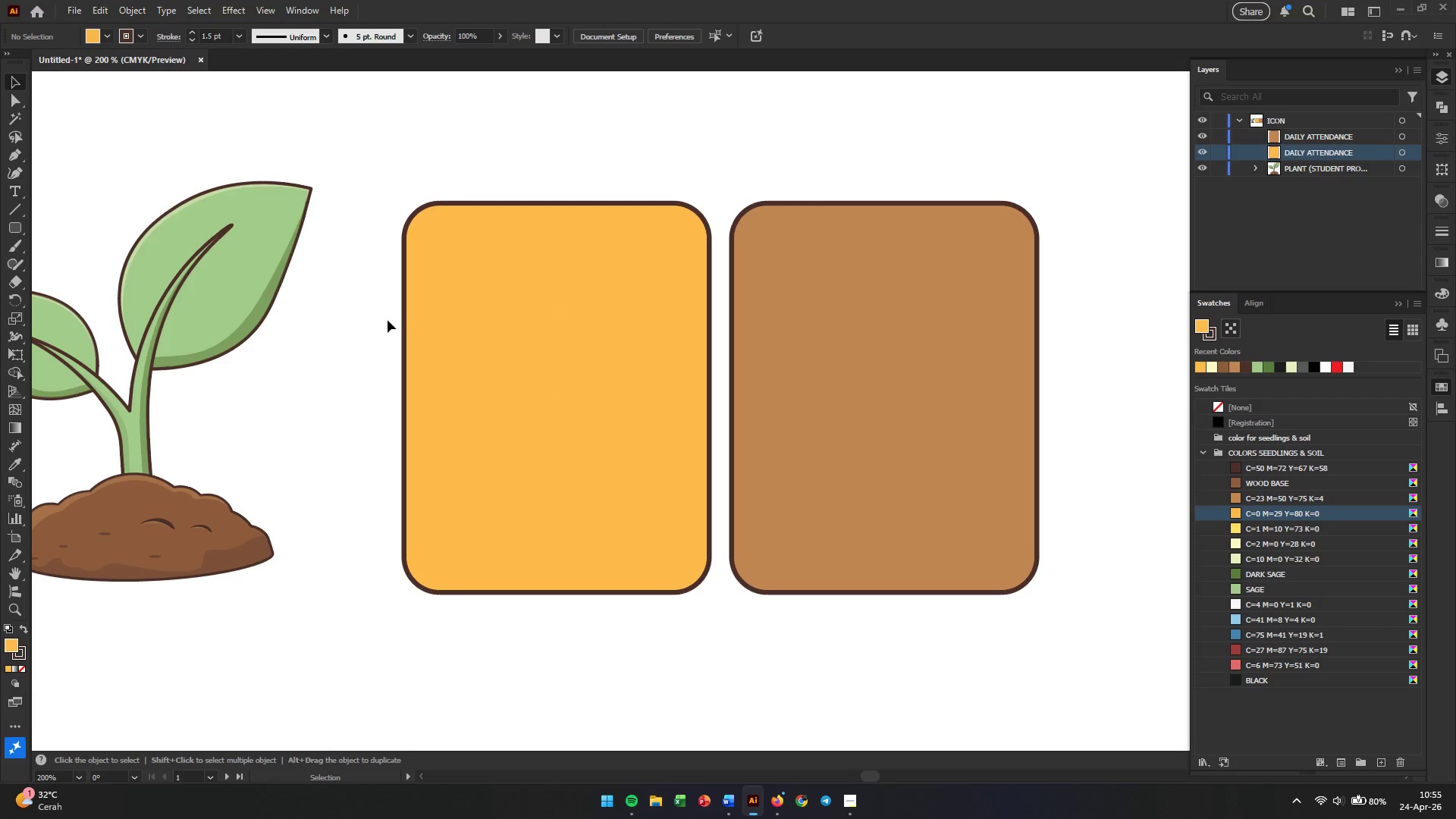 
left_click([544, 360])
 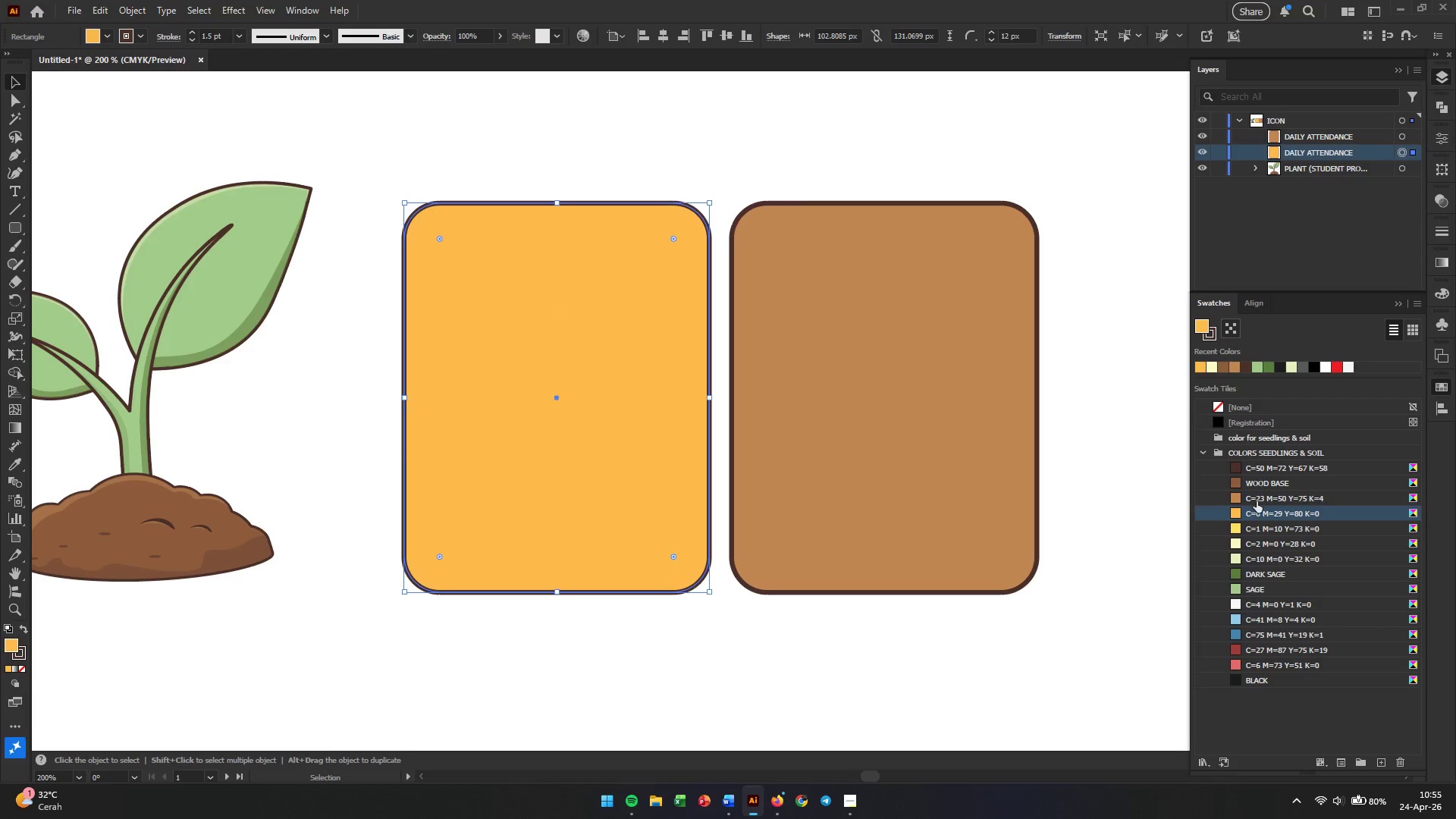 
left_click([1235, 500])
 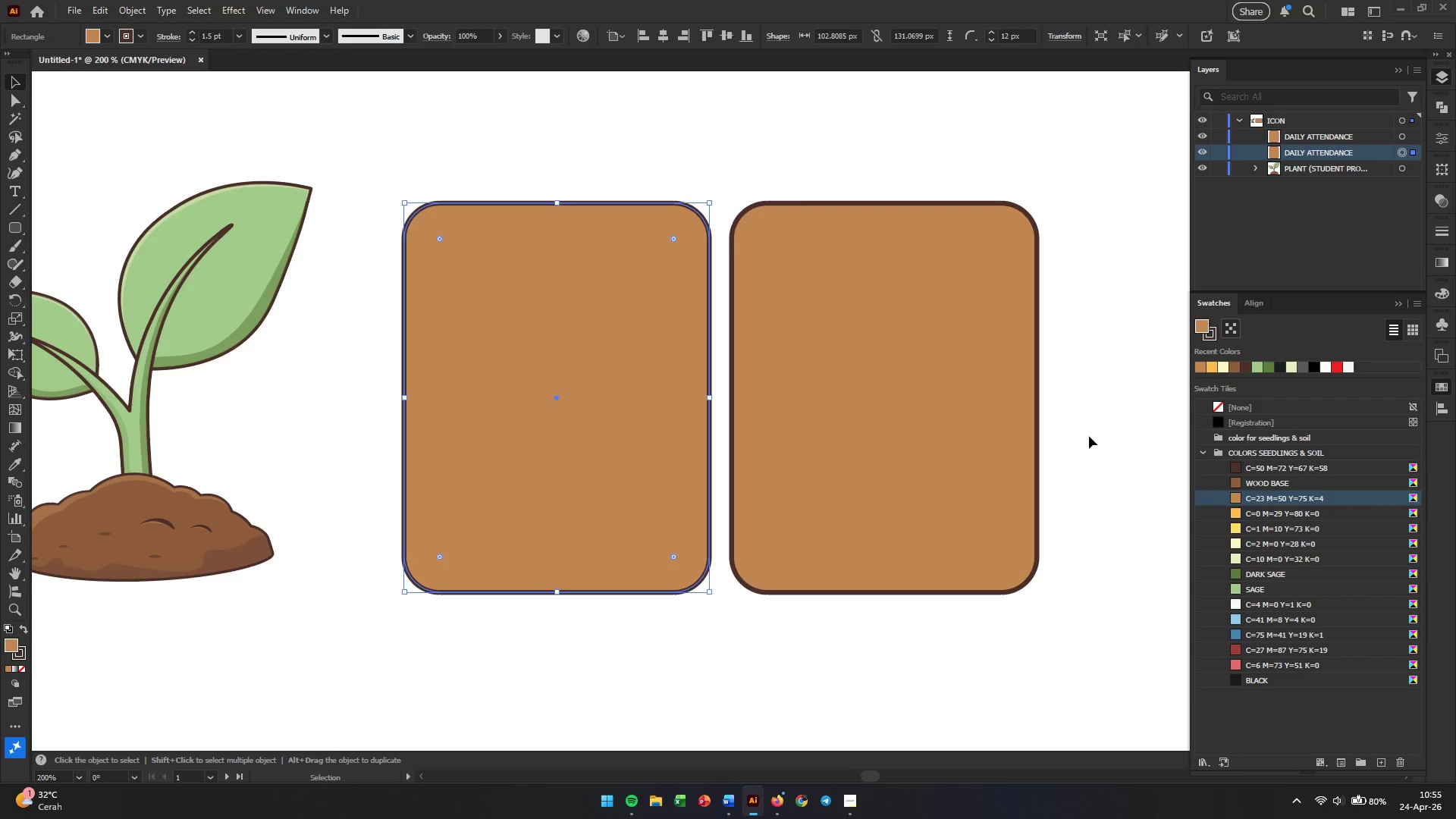 
left_click([1089, 436])
 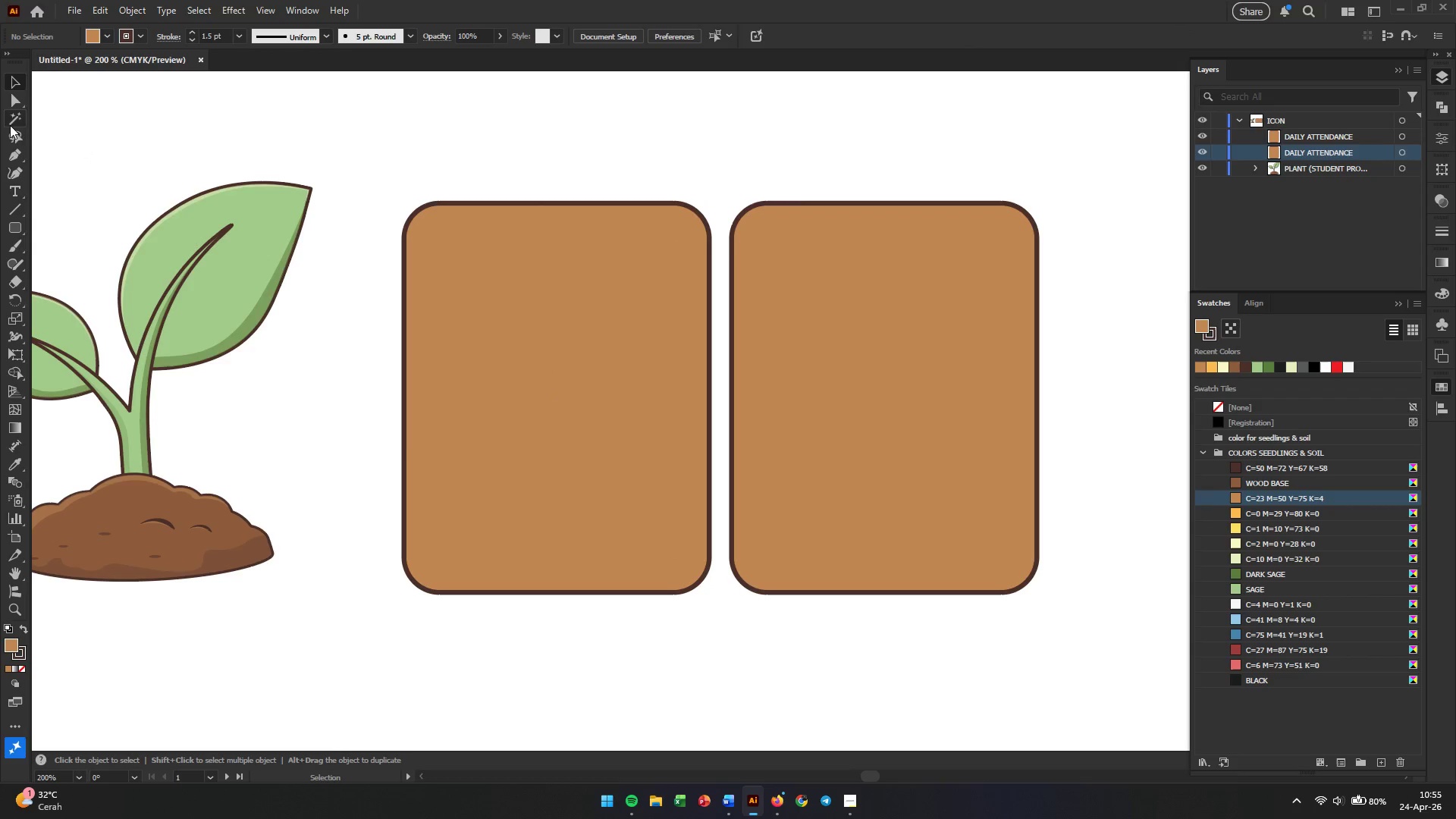 
left_click([13, 158])
 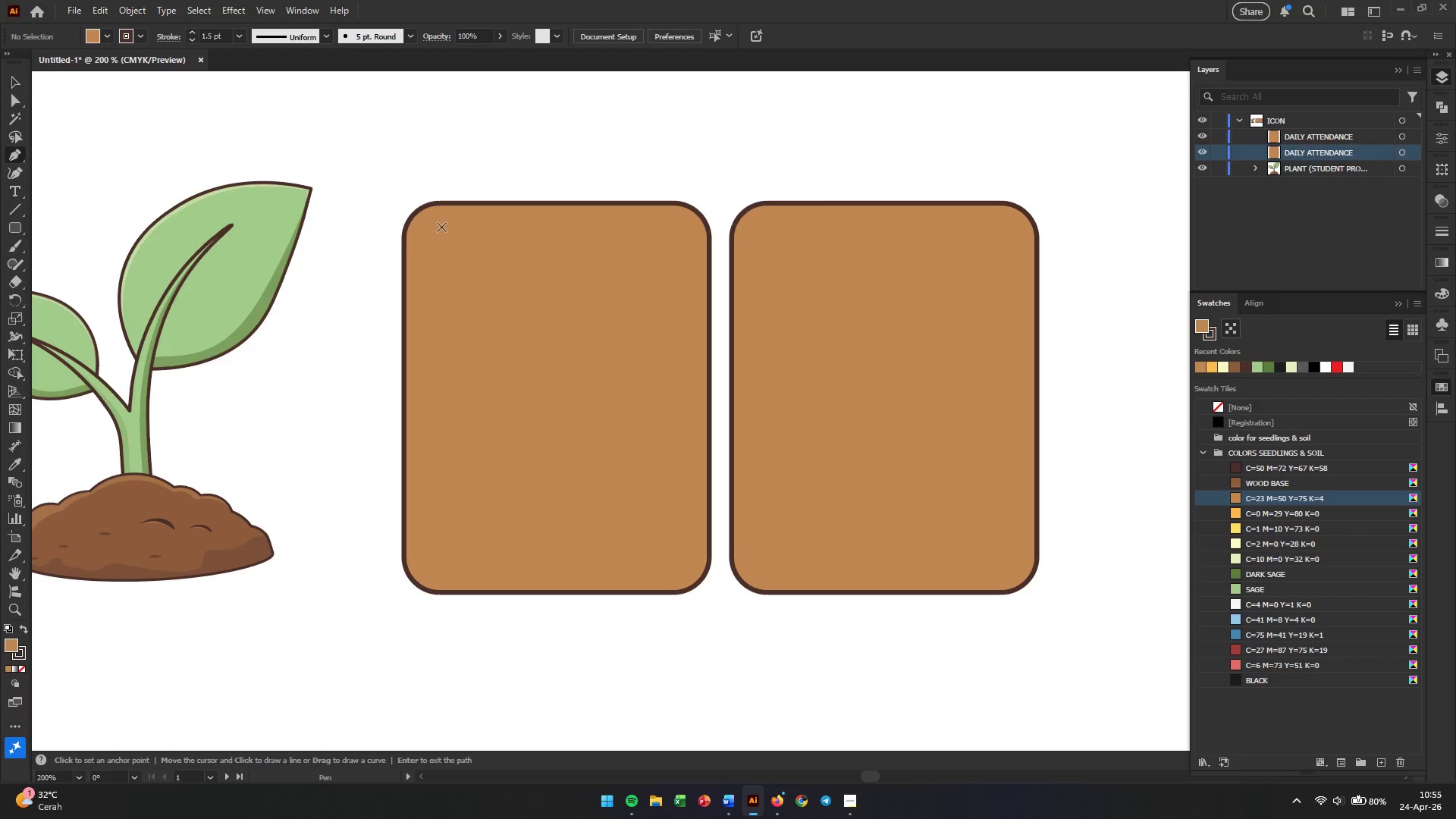 
wait(5.34)
 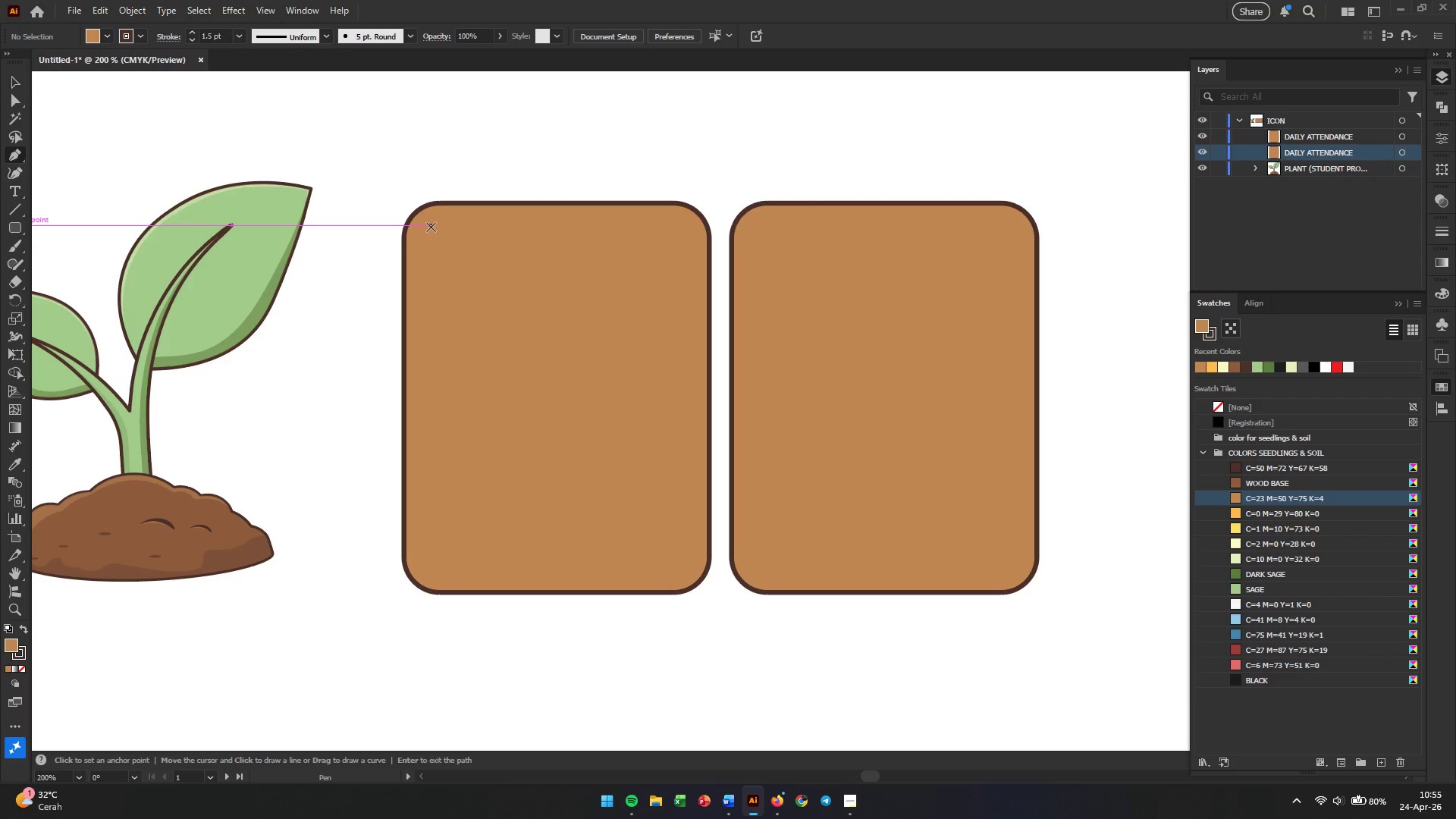 
hold_key(key=AltLeft, duration=0.66)
scroll: coordinate [401, 209], scroll_direction: up, amount: 2.0
 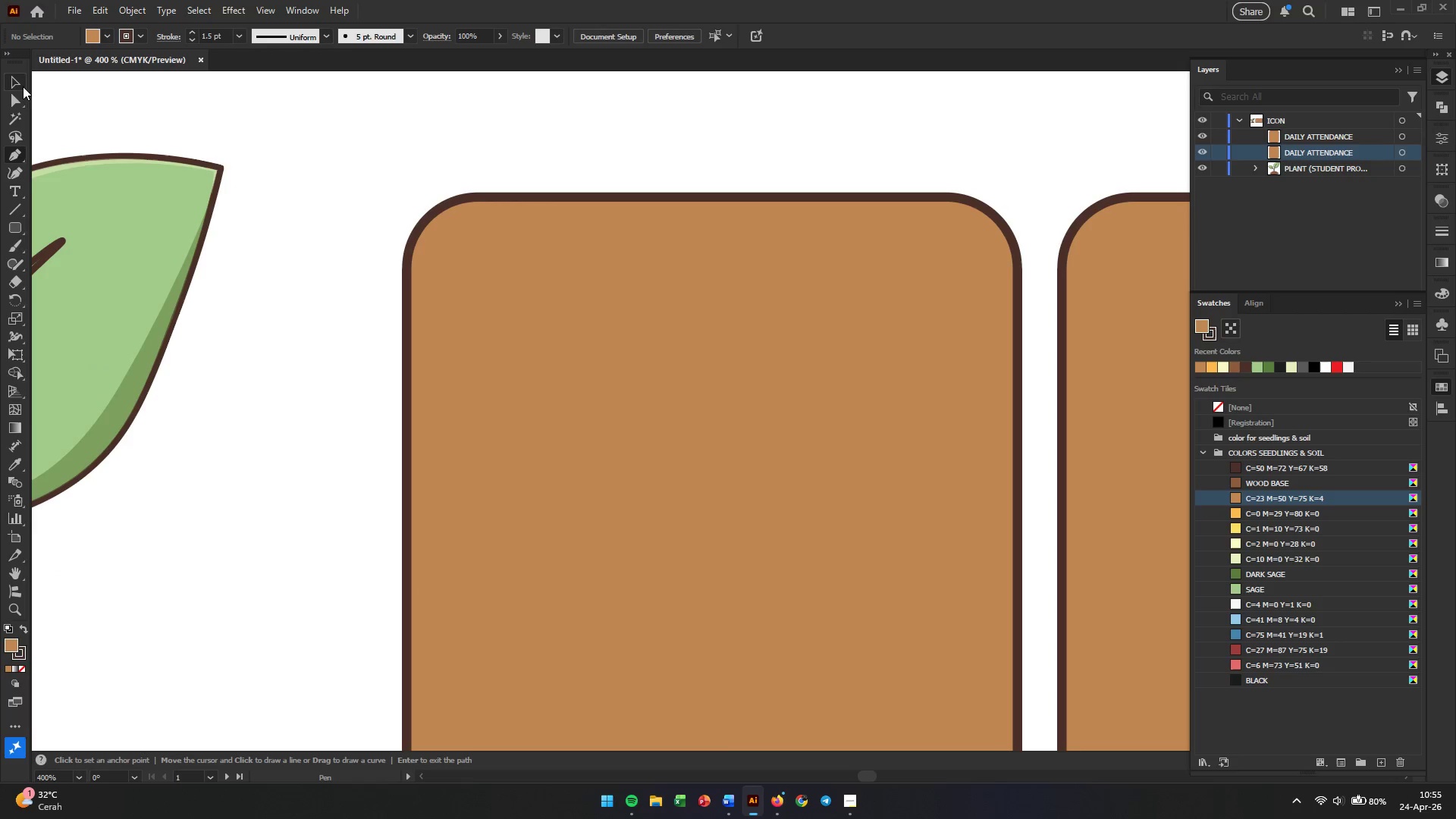 
double_click([570, 395])
 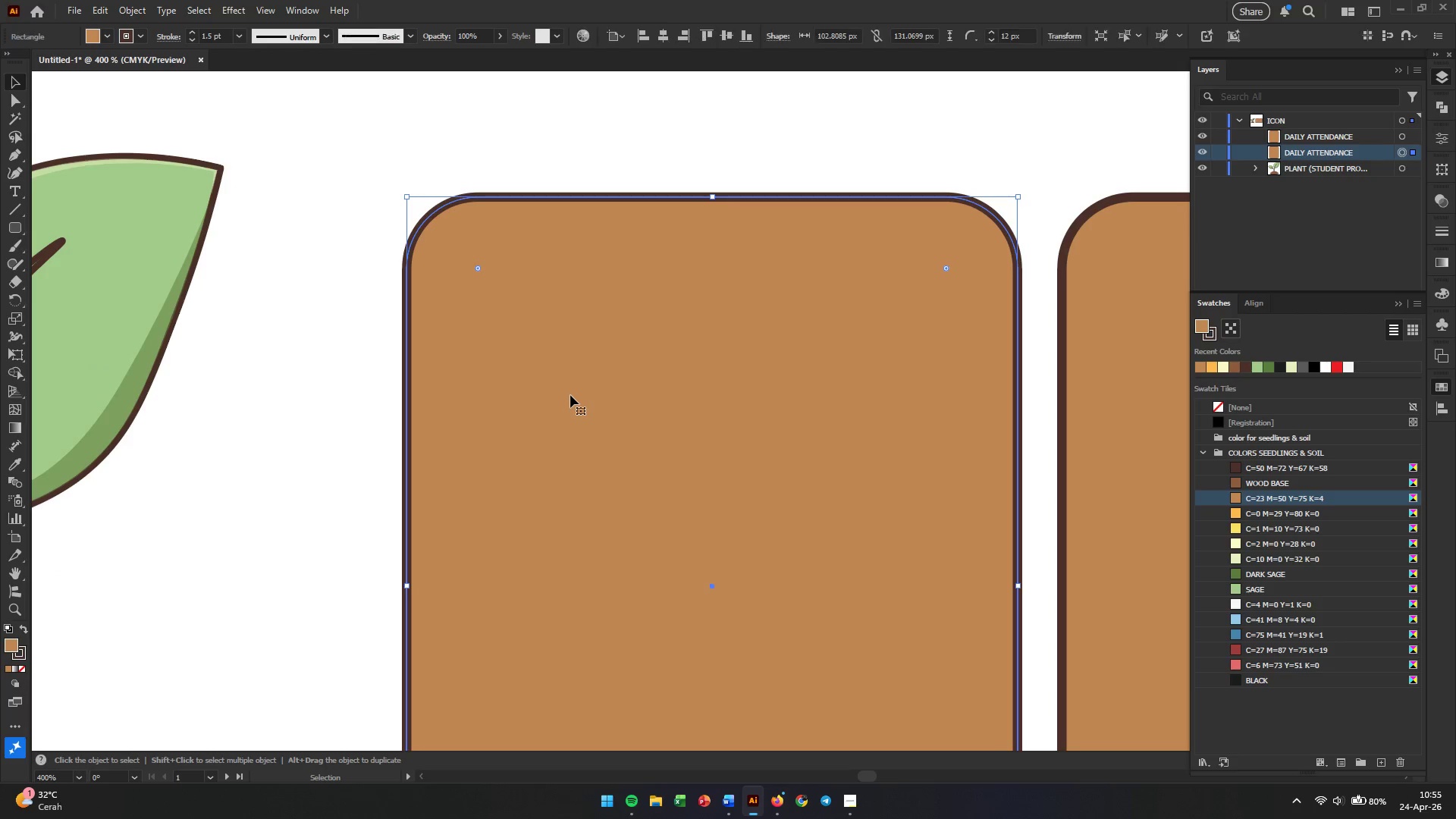 
key(Control+2)
 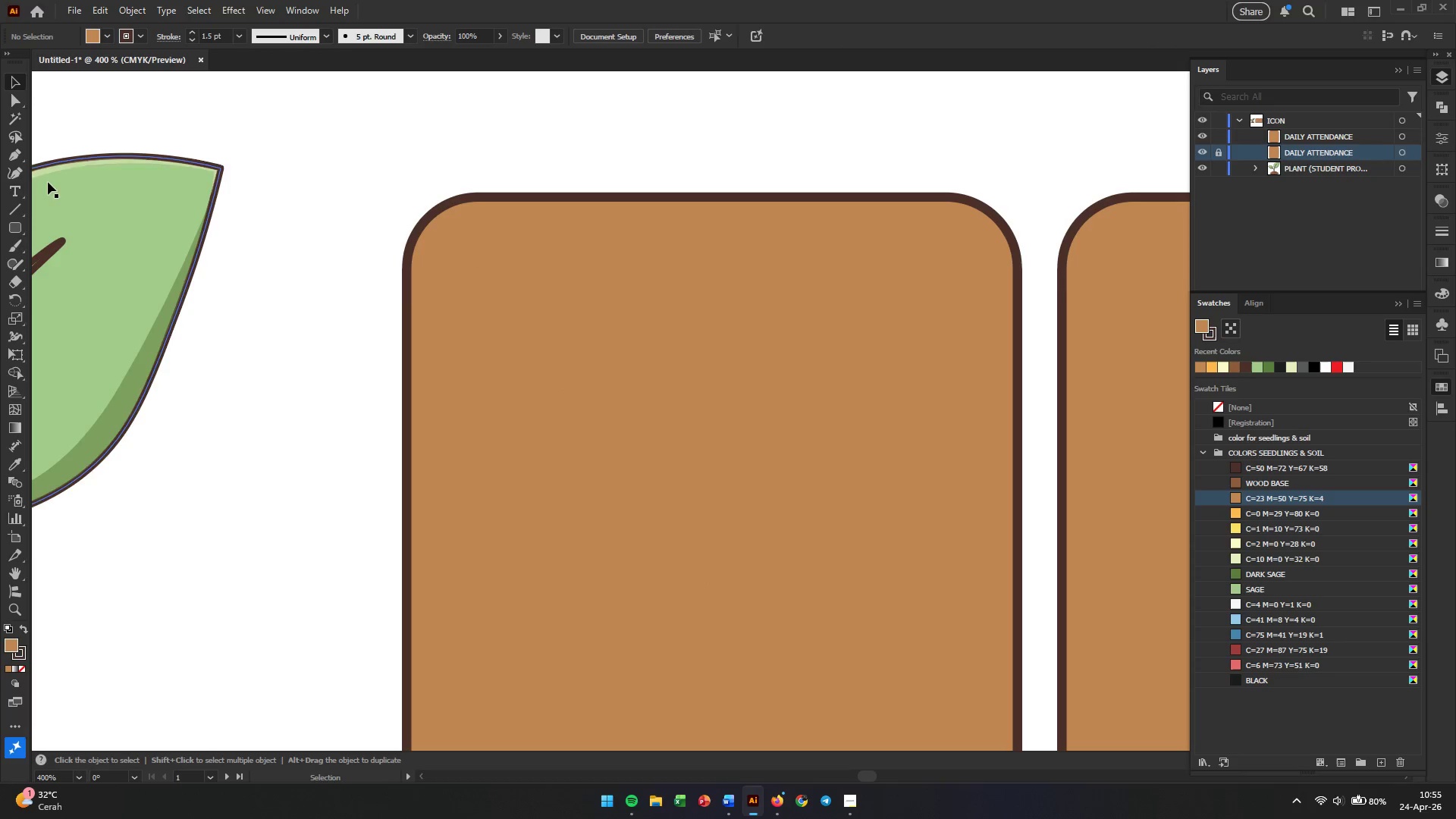 
left_click([11, 154])
 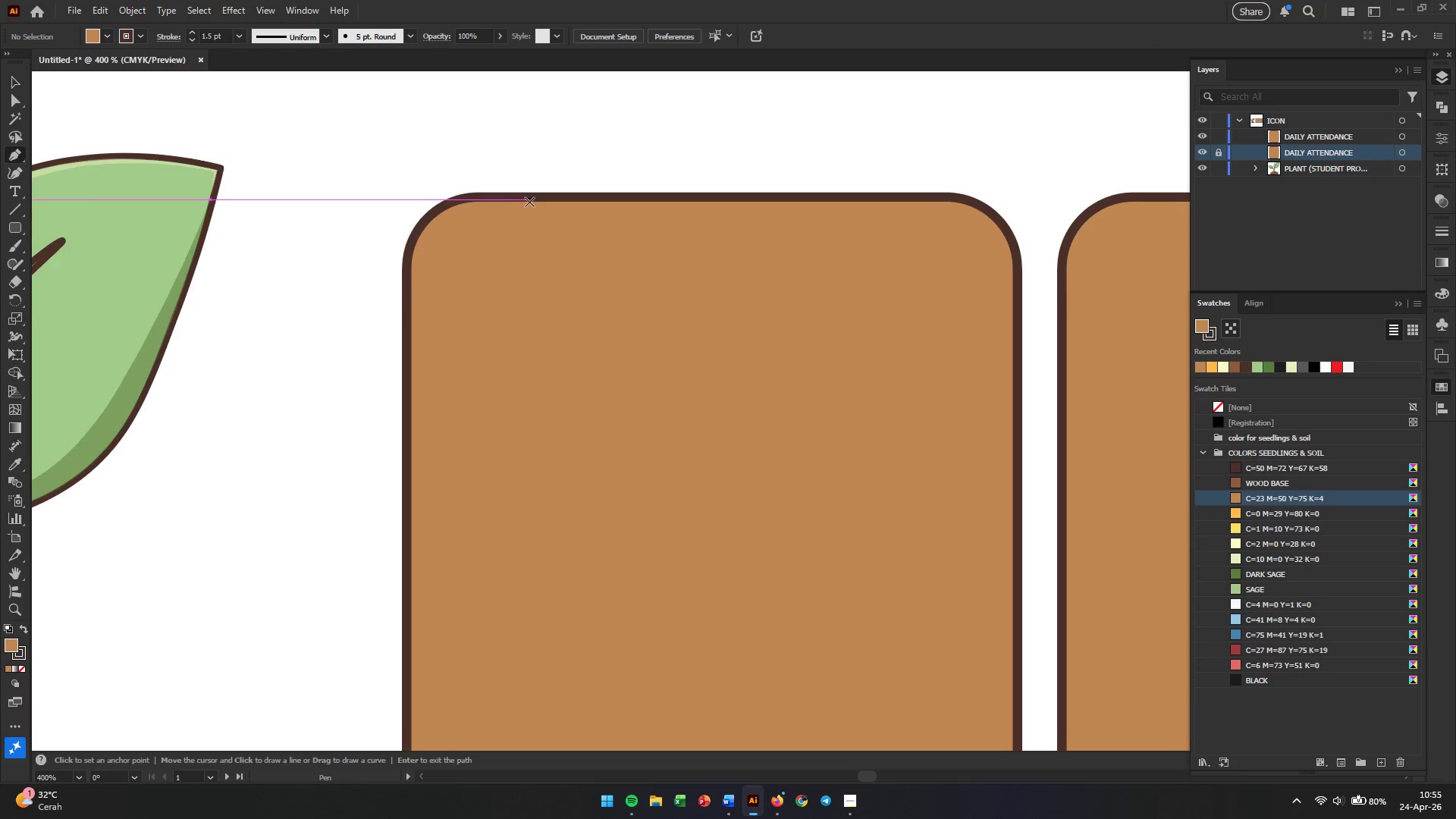 
left_click([529, 202])
 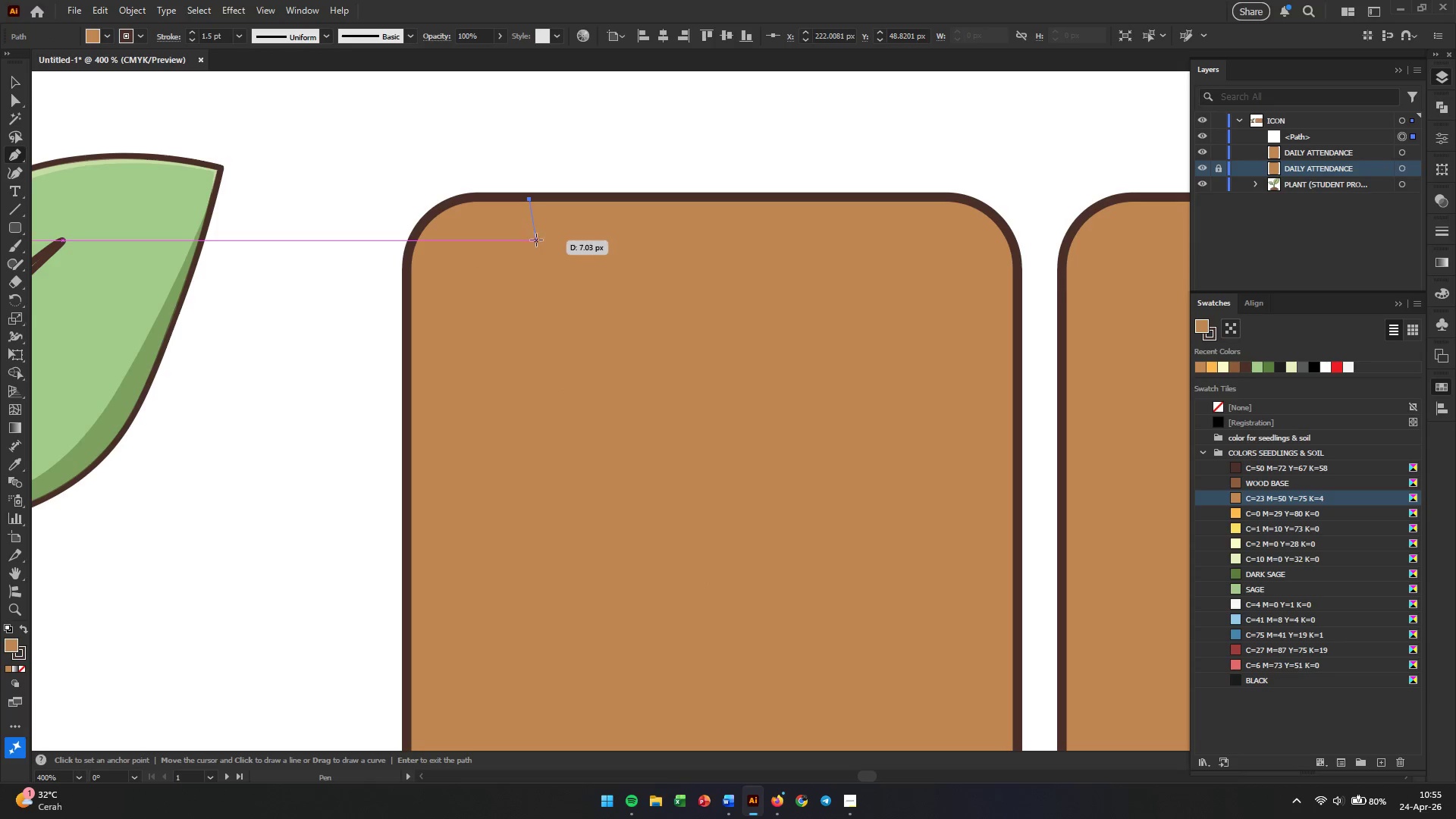 
left_click([535, 243])
 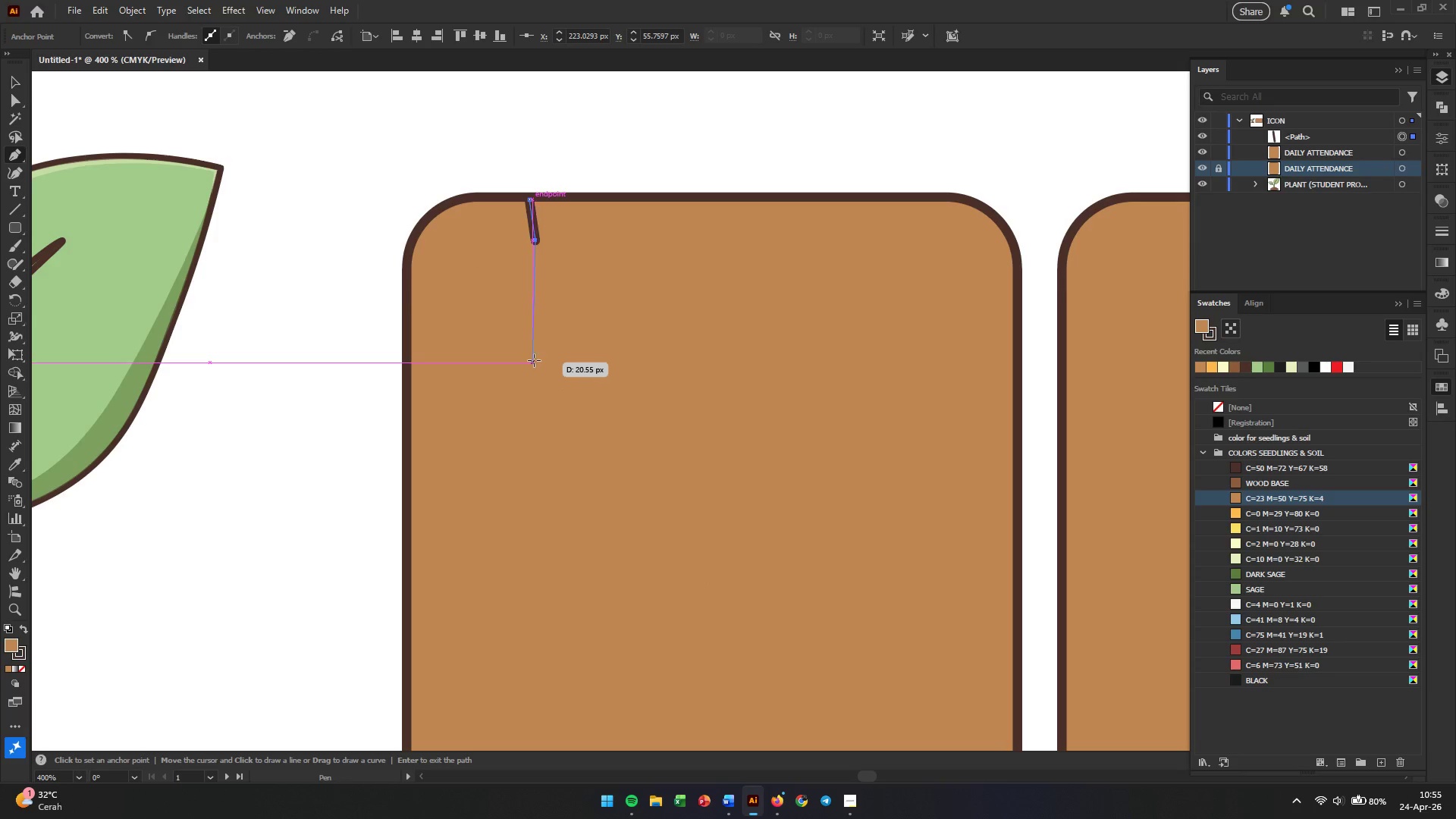 
left_click([534, 360])
 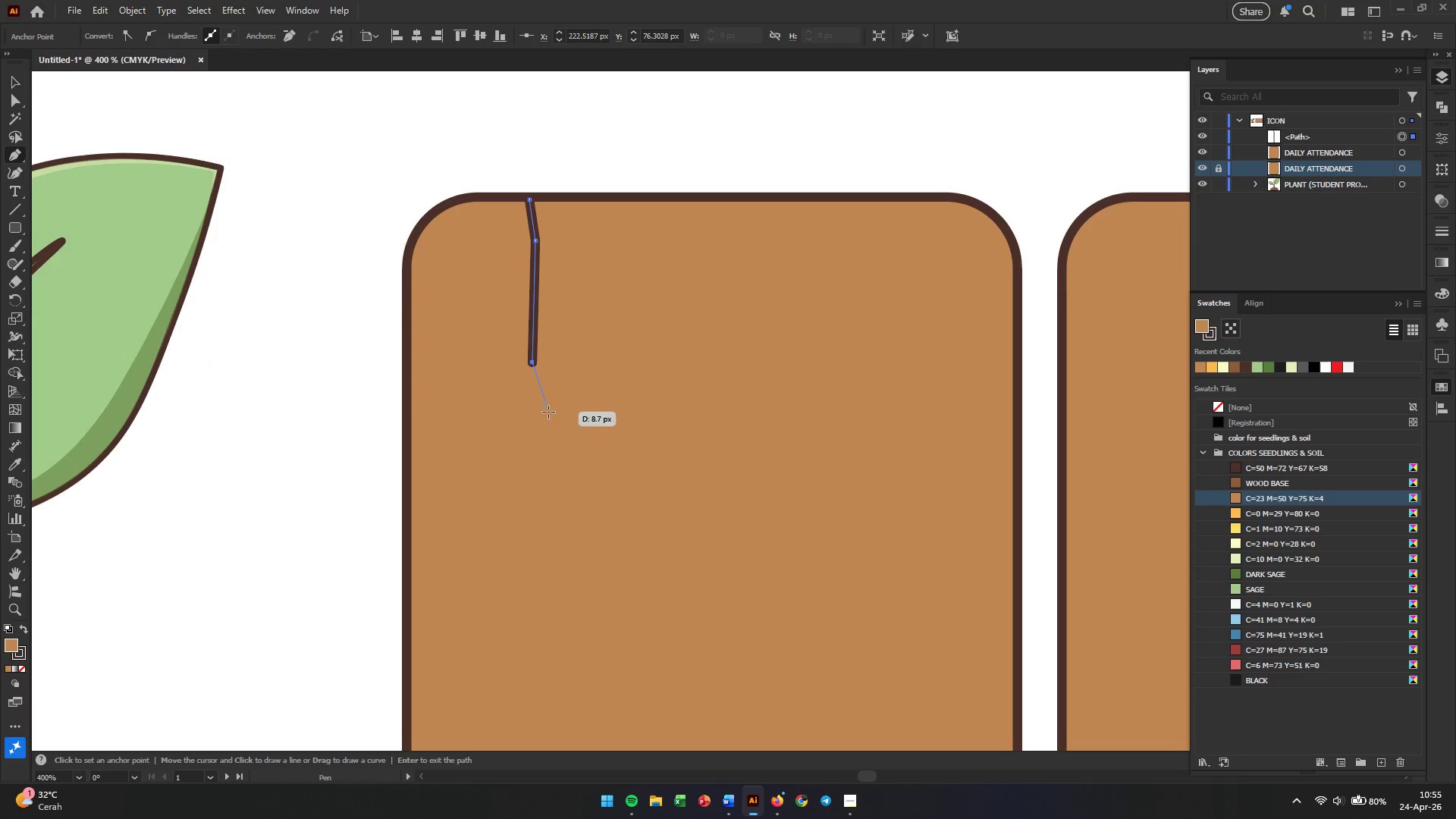 
left_click([550, 444])
 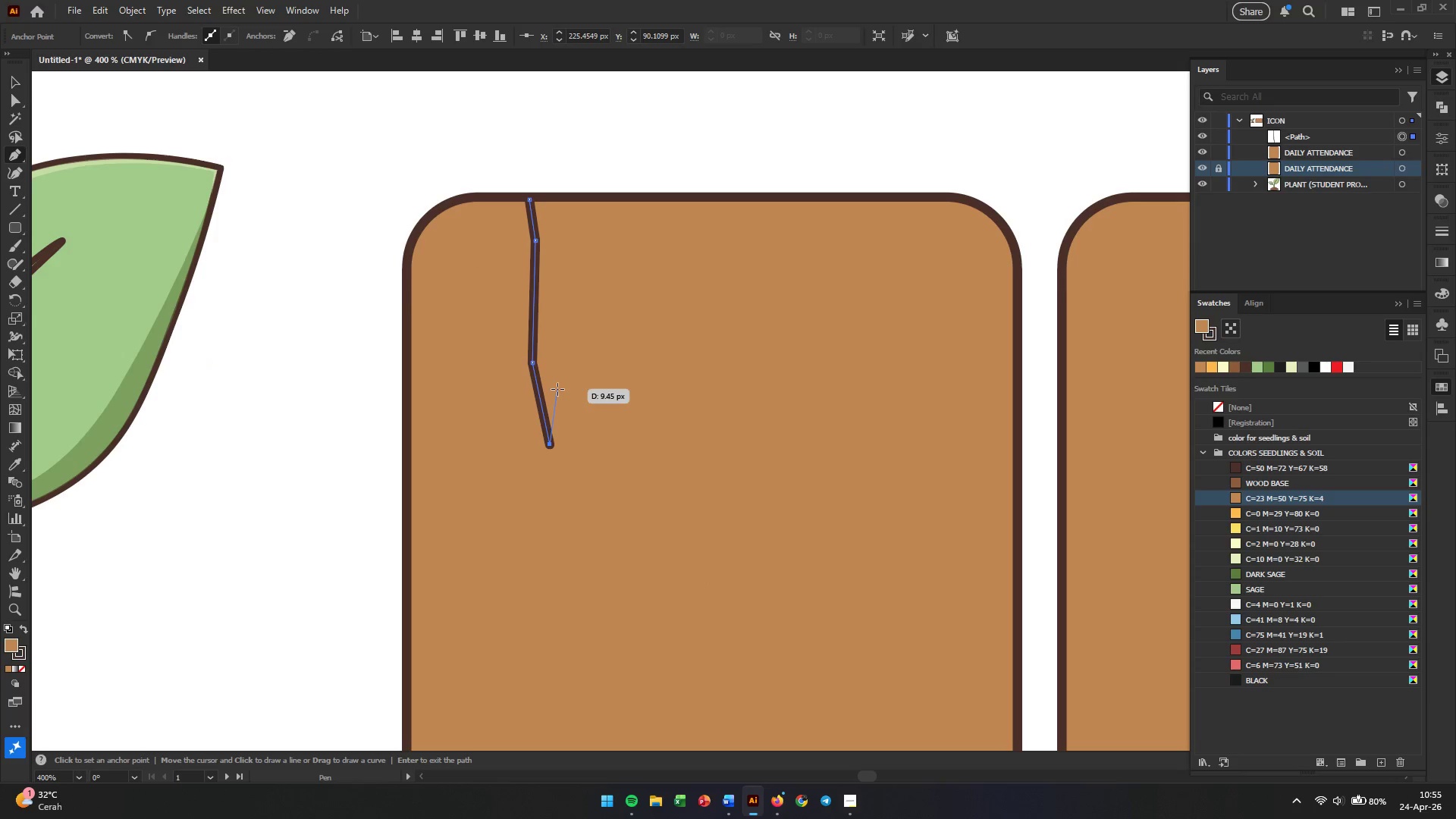 
left_click([557, 389])
 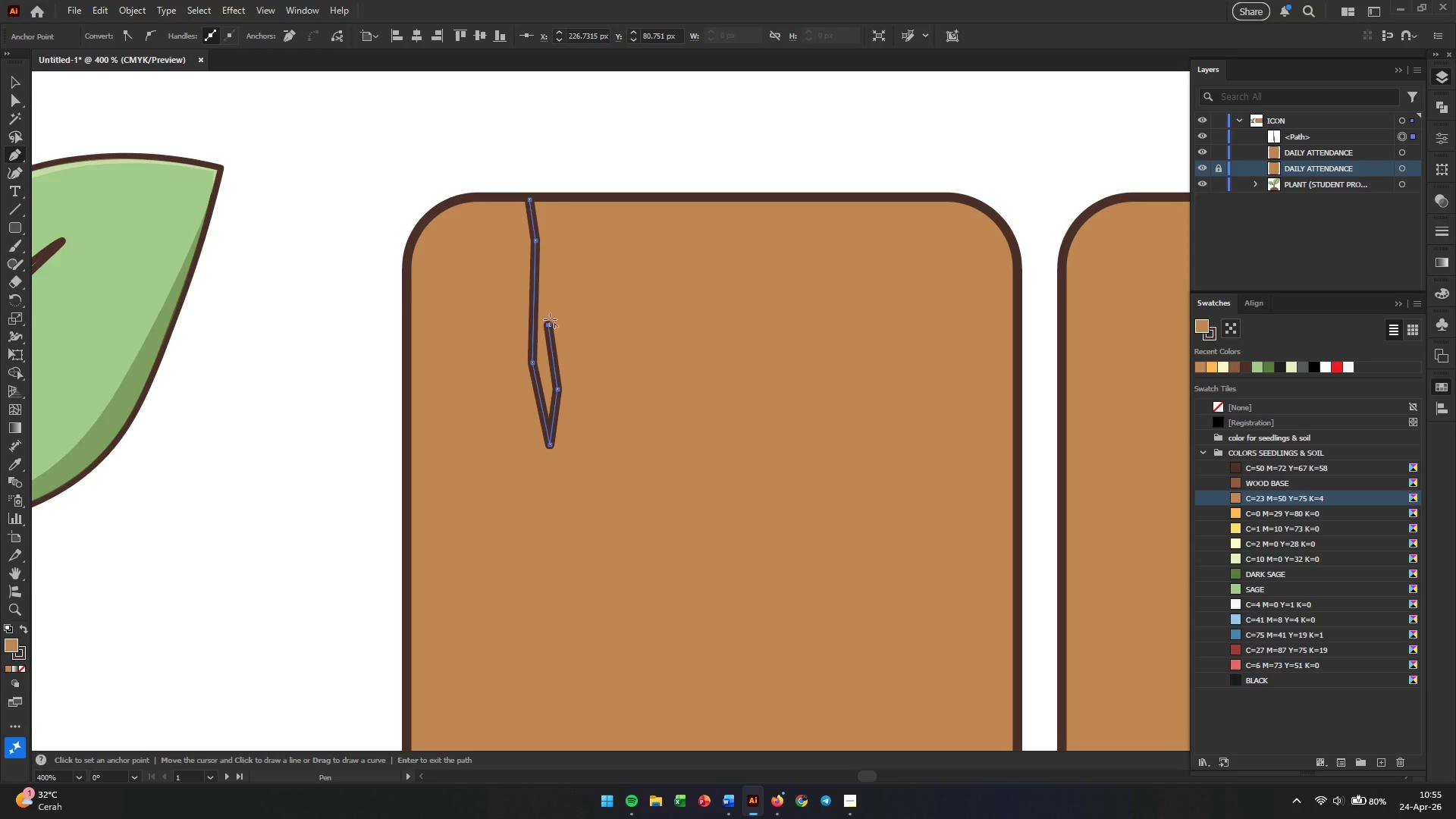 
double_click([561, 293])
 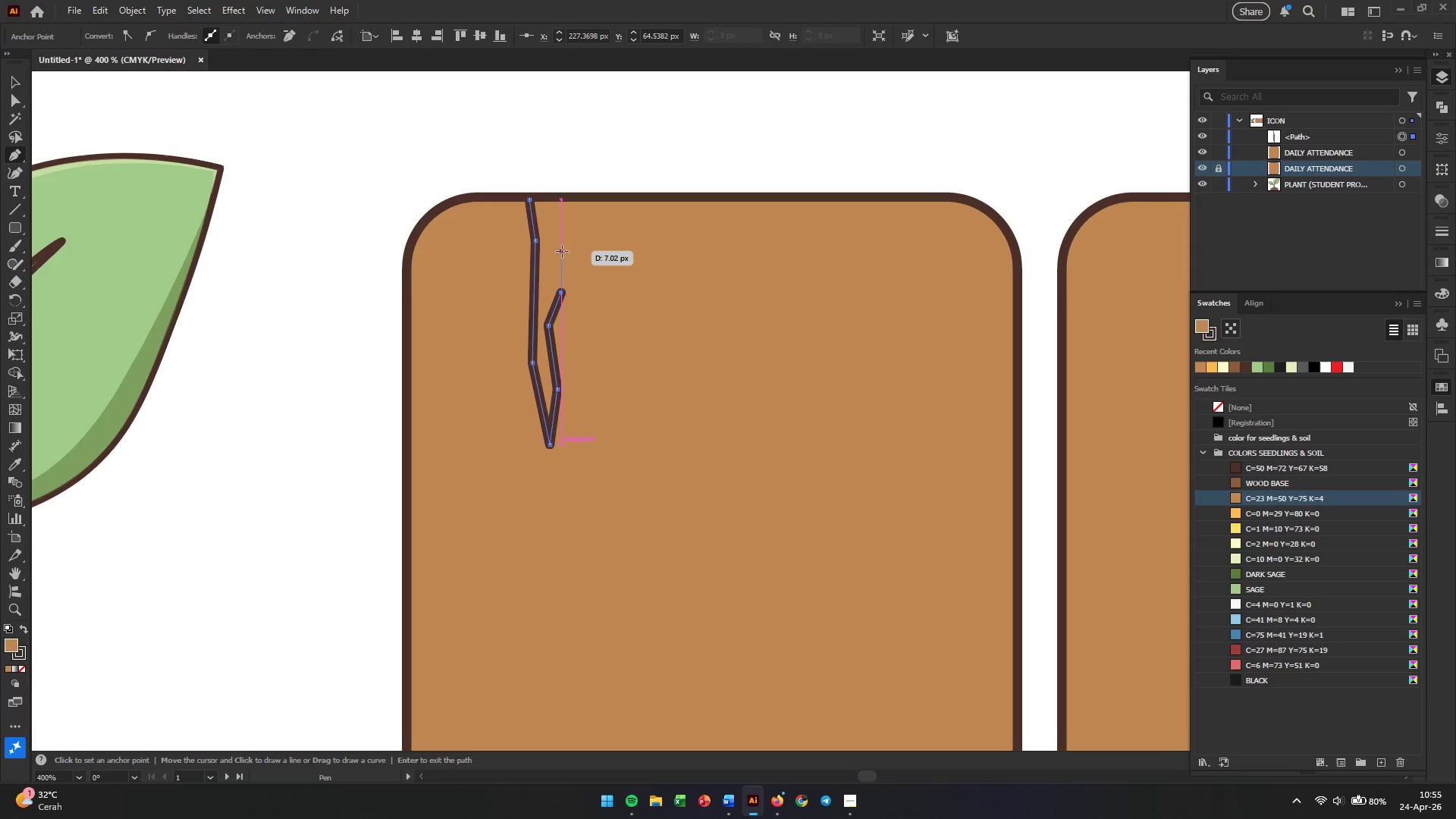 
left_click([562, 251])
 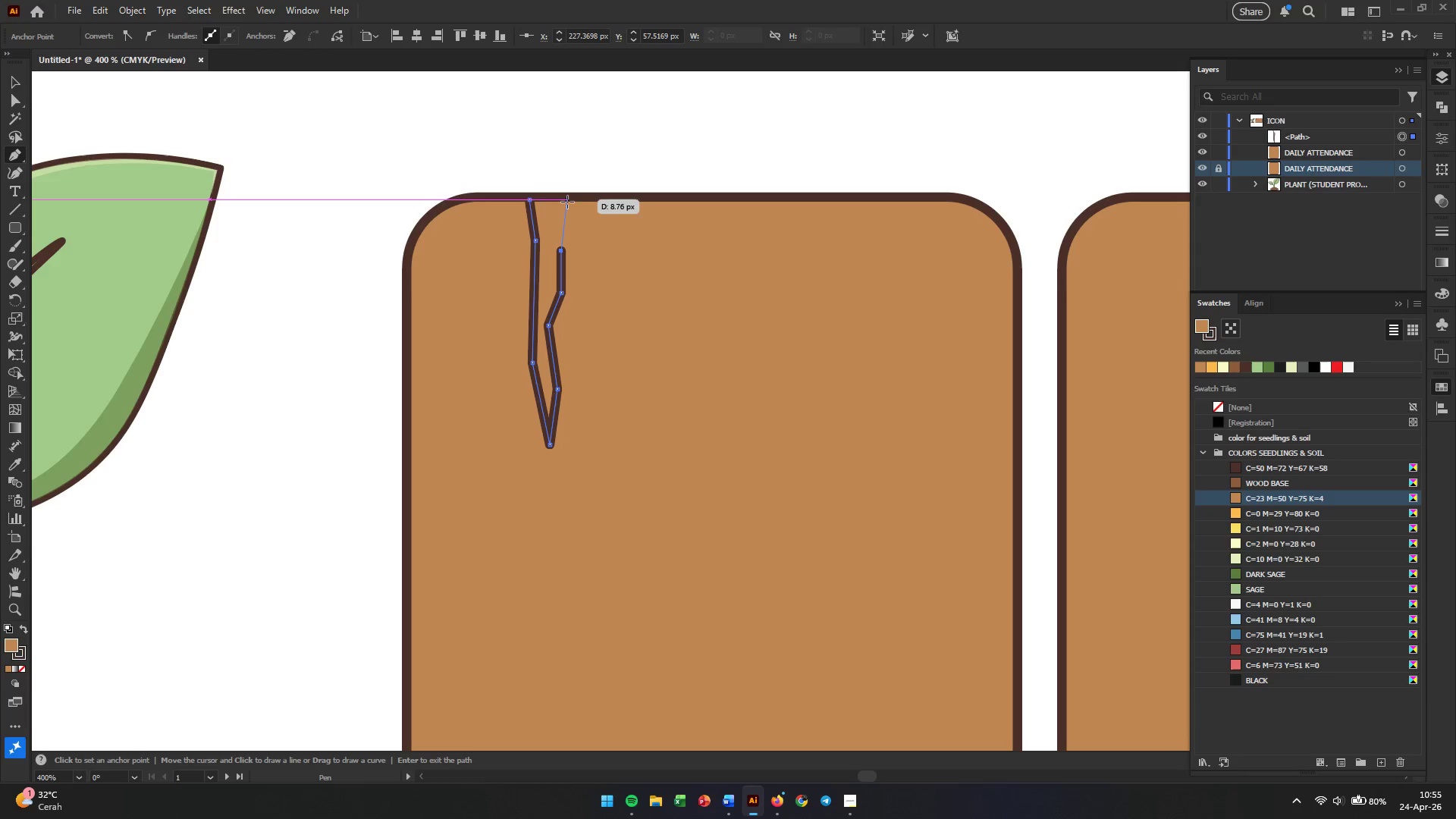 
left_click([567, 201])
 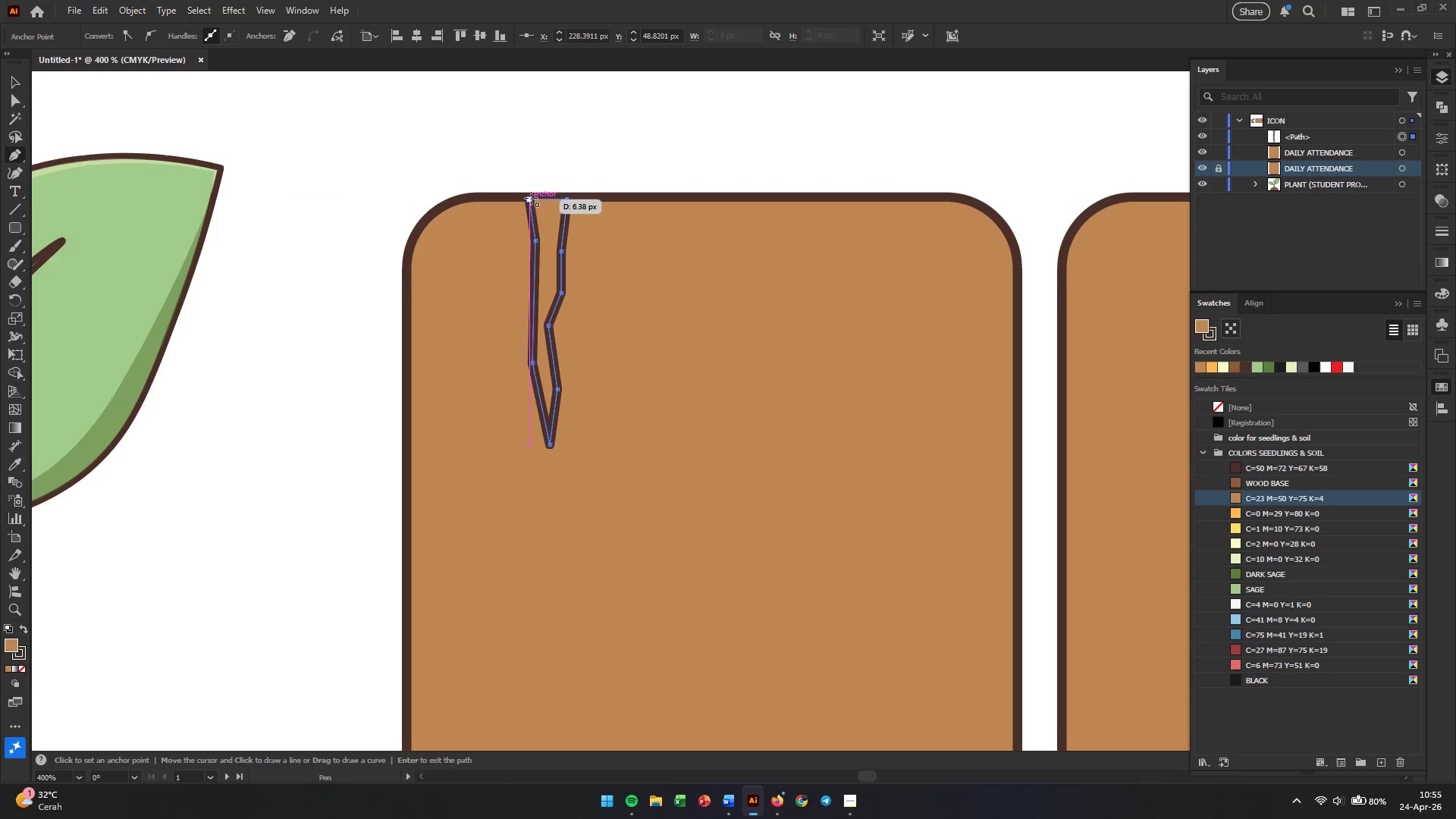 
left_click([529, 198])
 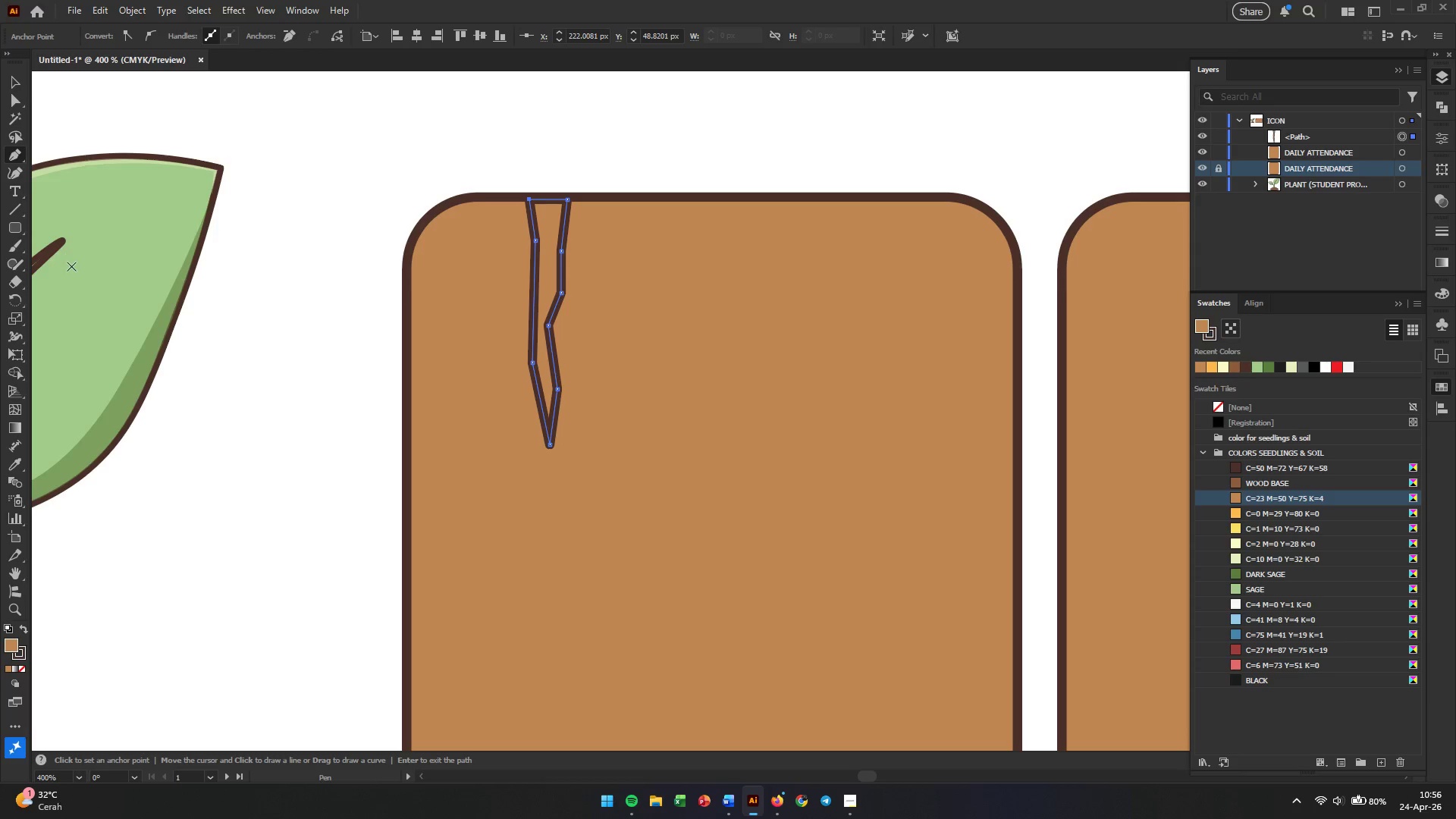 
wait(9.7)
 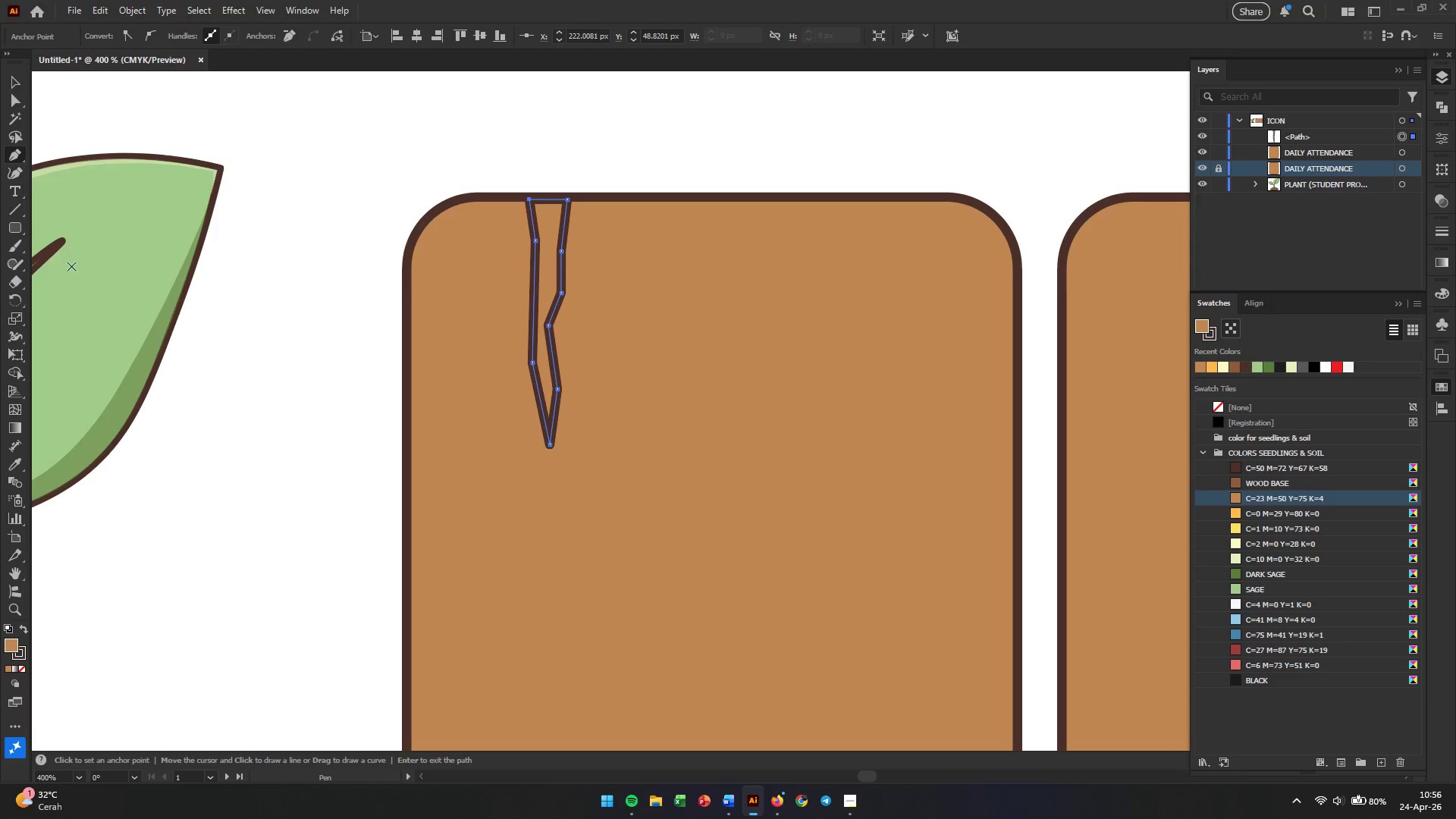 
left_click([1237, 485])
 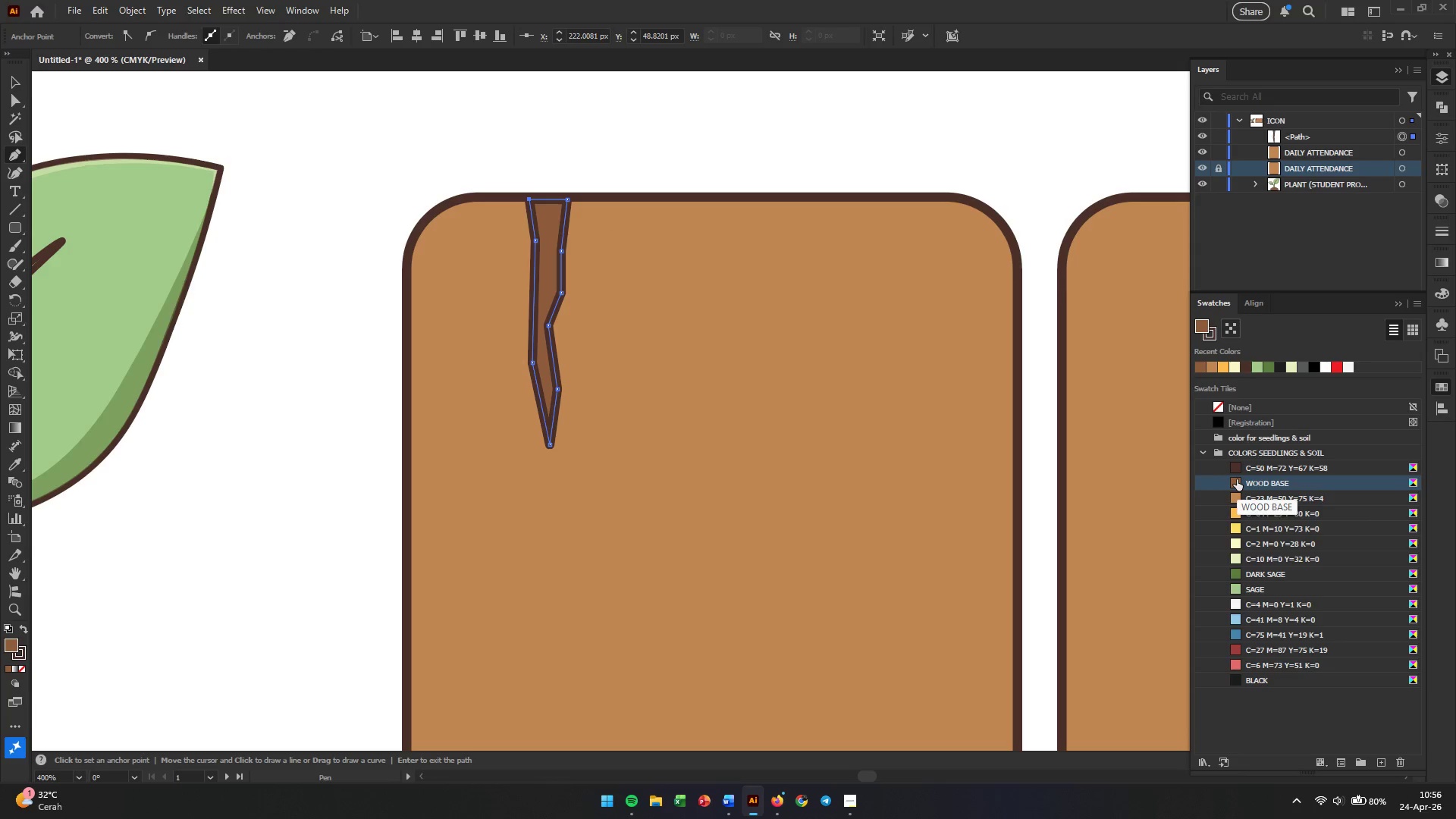 
key(X)
 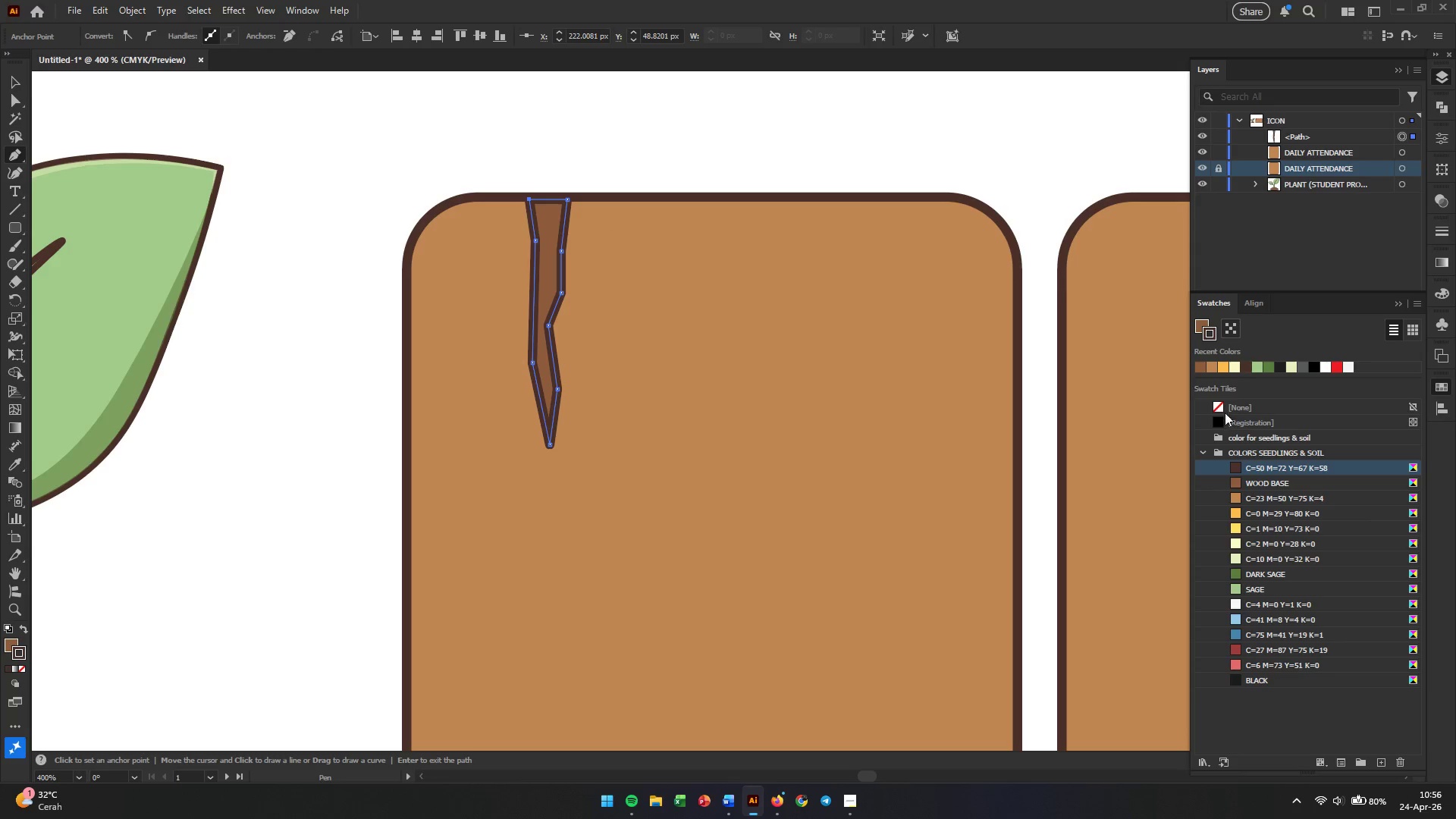 
left_click([1219, 405])
 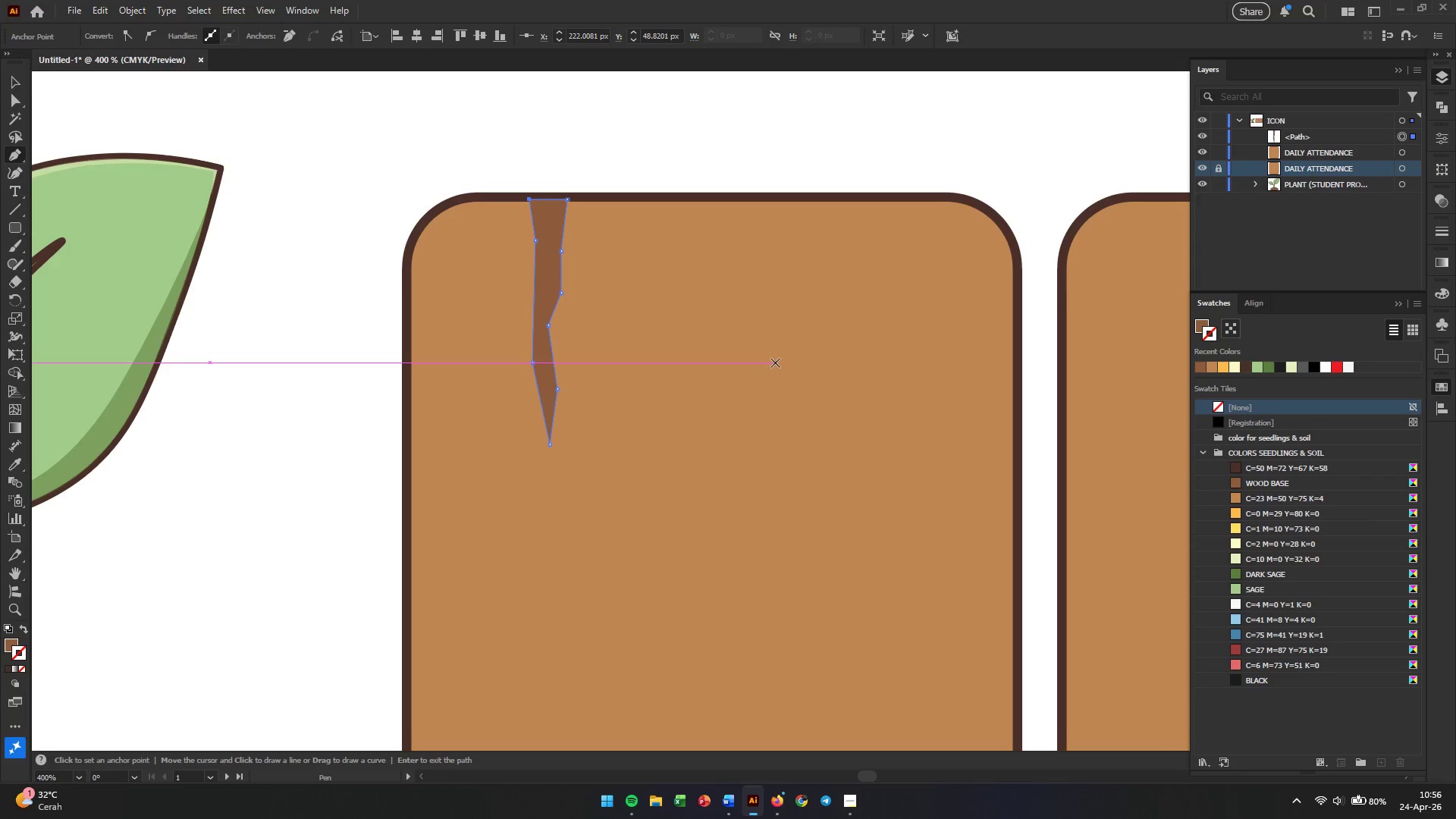 
key(V)
 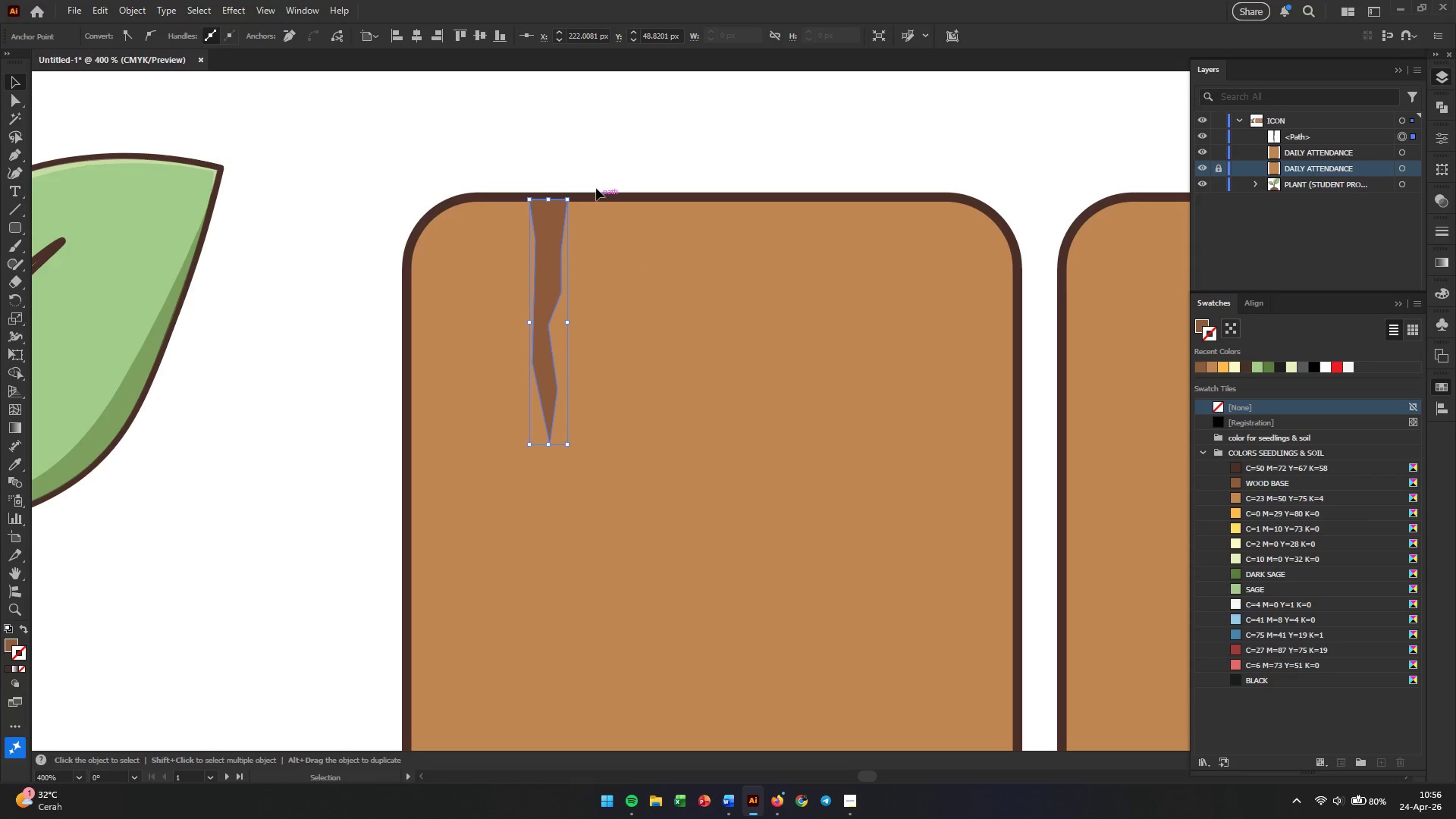 
left_click([603, 150])
 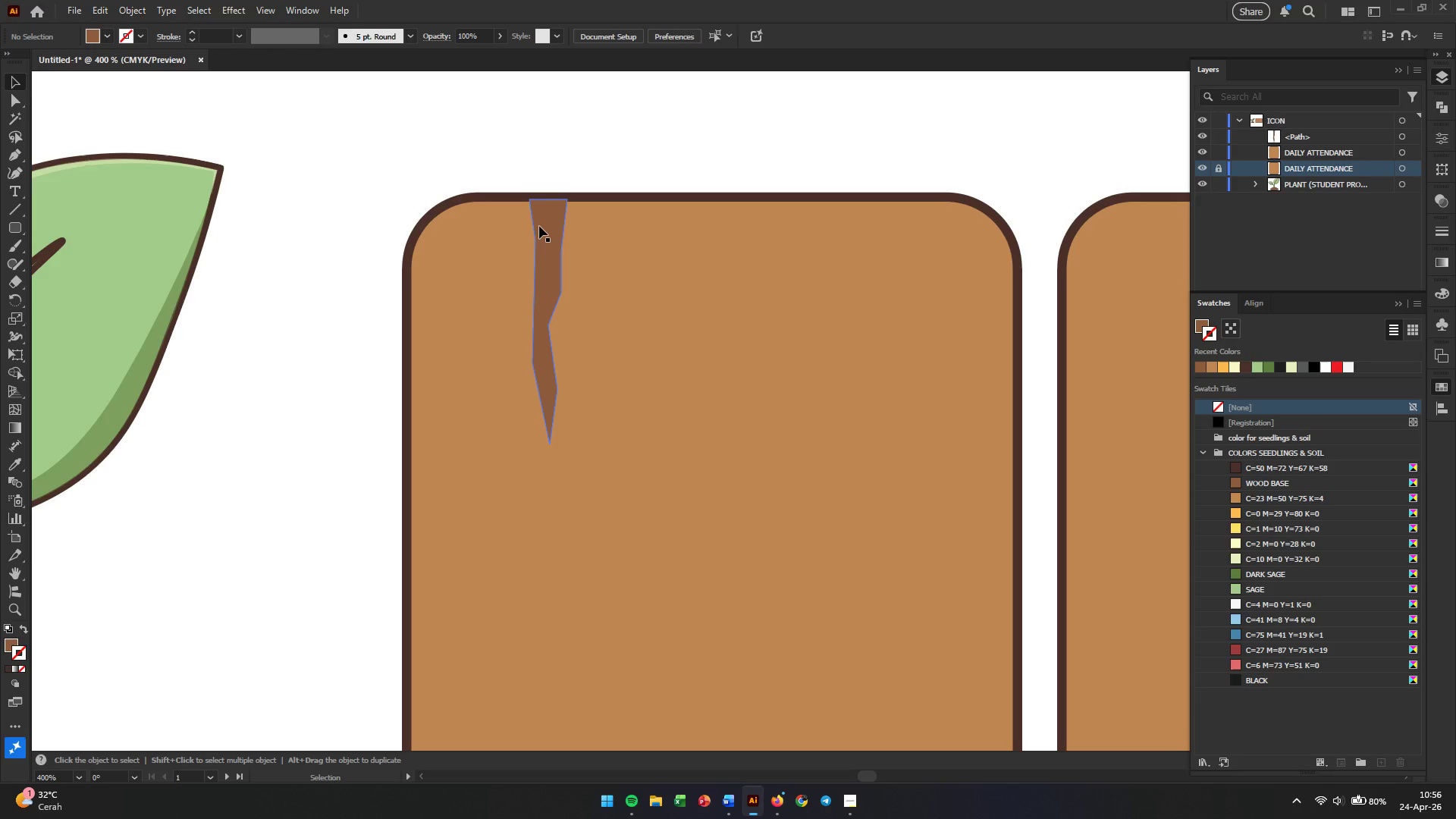 
hold_key(key=AltLeft, duration=0.34)
scroll: coordinate [544, 215], scroll_direction: up, amount: 3.0
 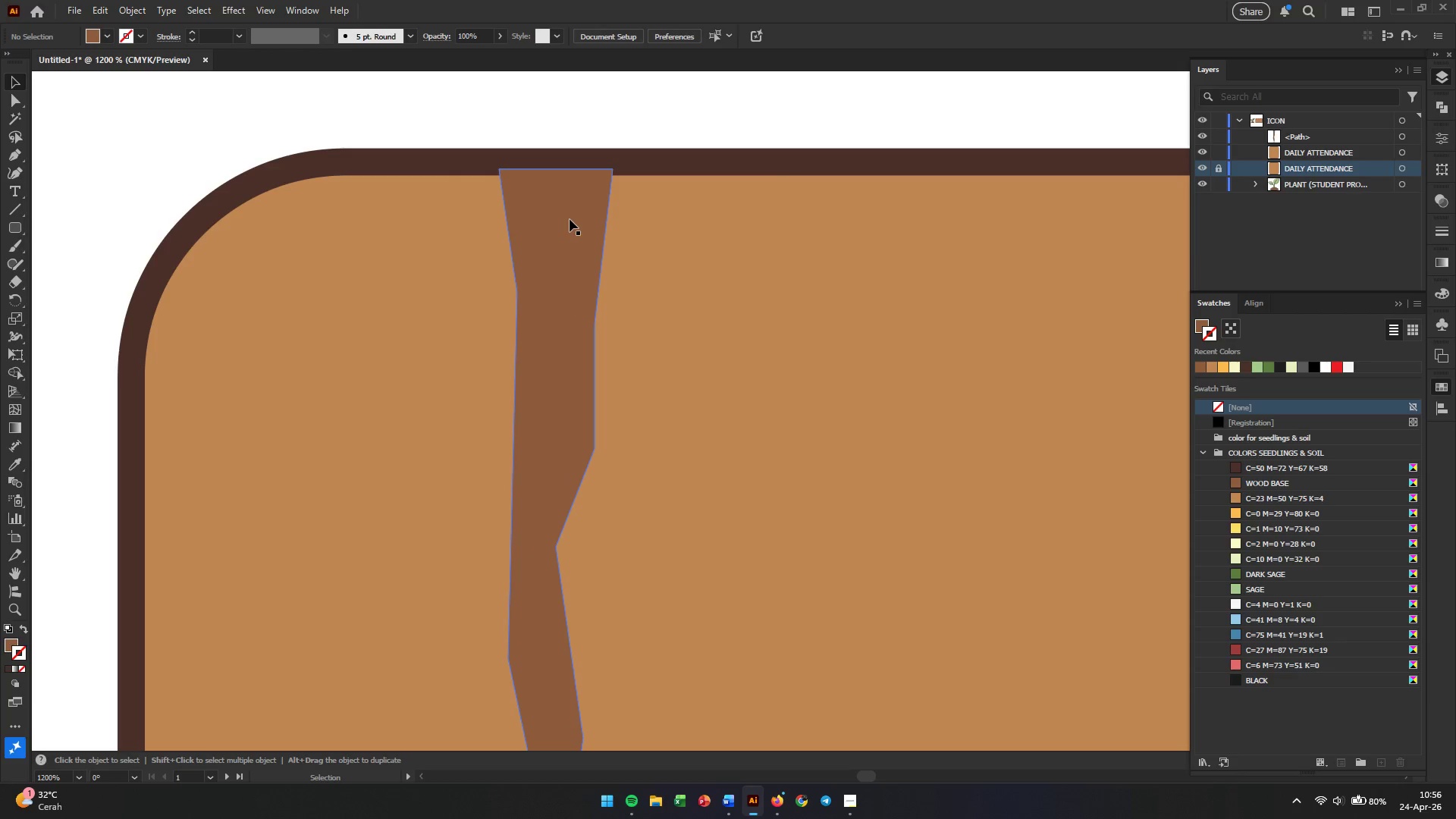 
left_click_drag(start_coordinate=[558, 215], to_coordinate=[559, 222])
 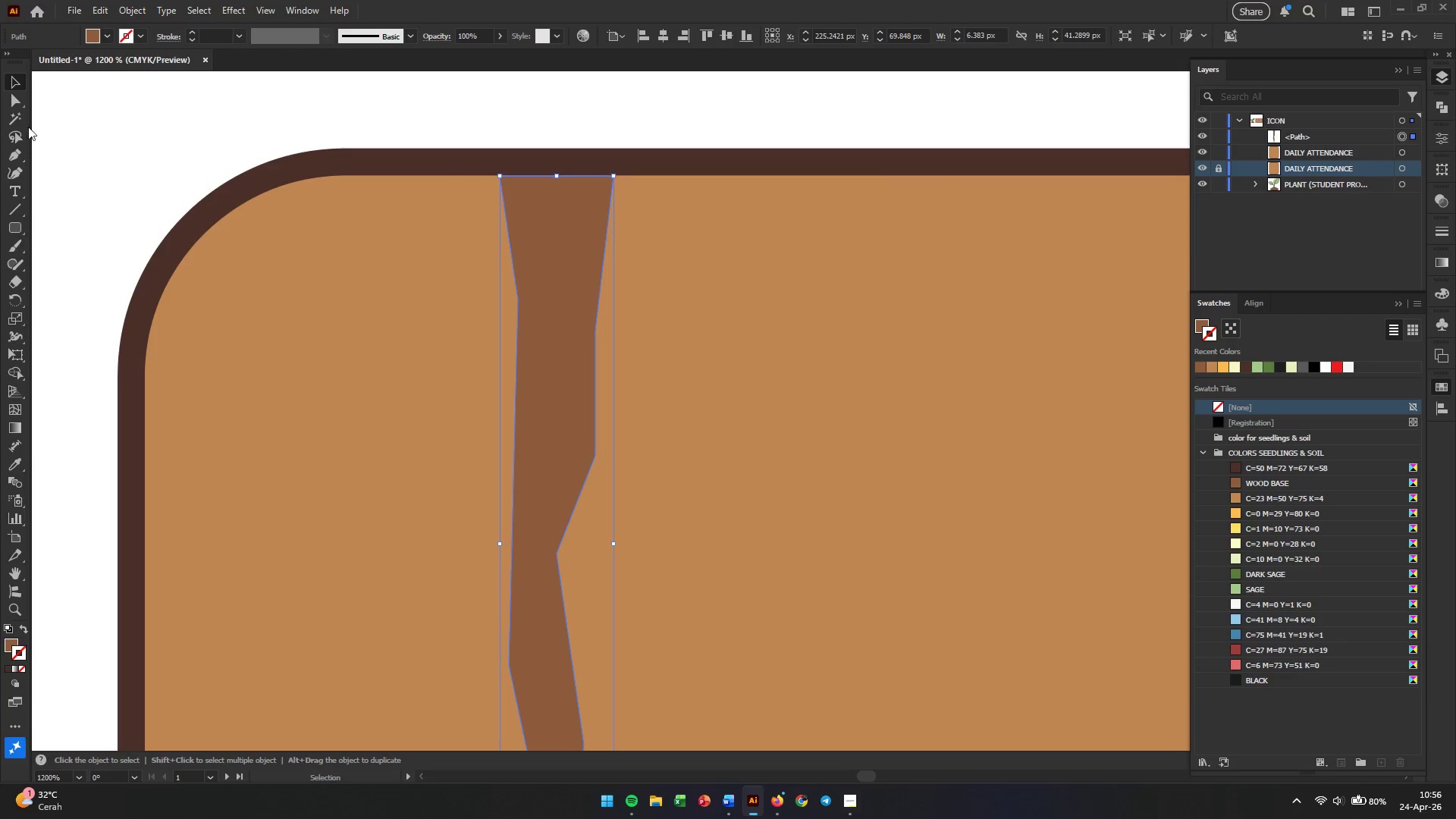 
left_click([17, 174])
 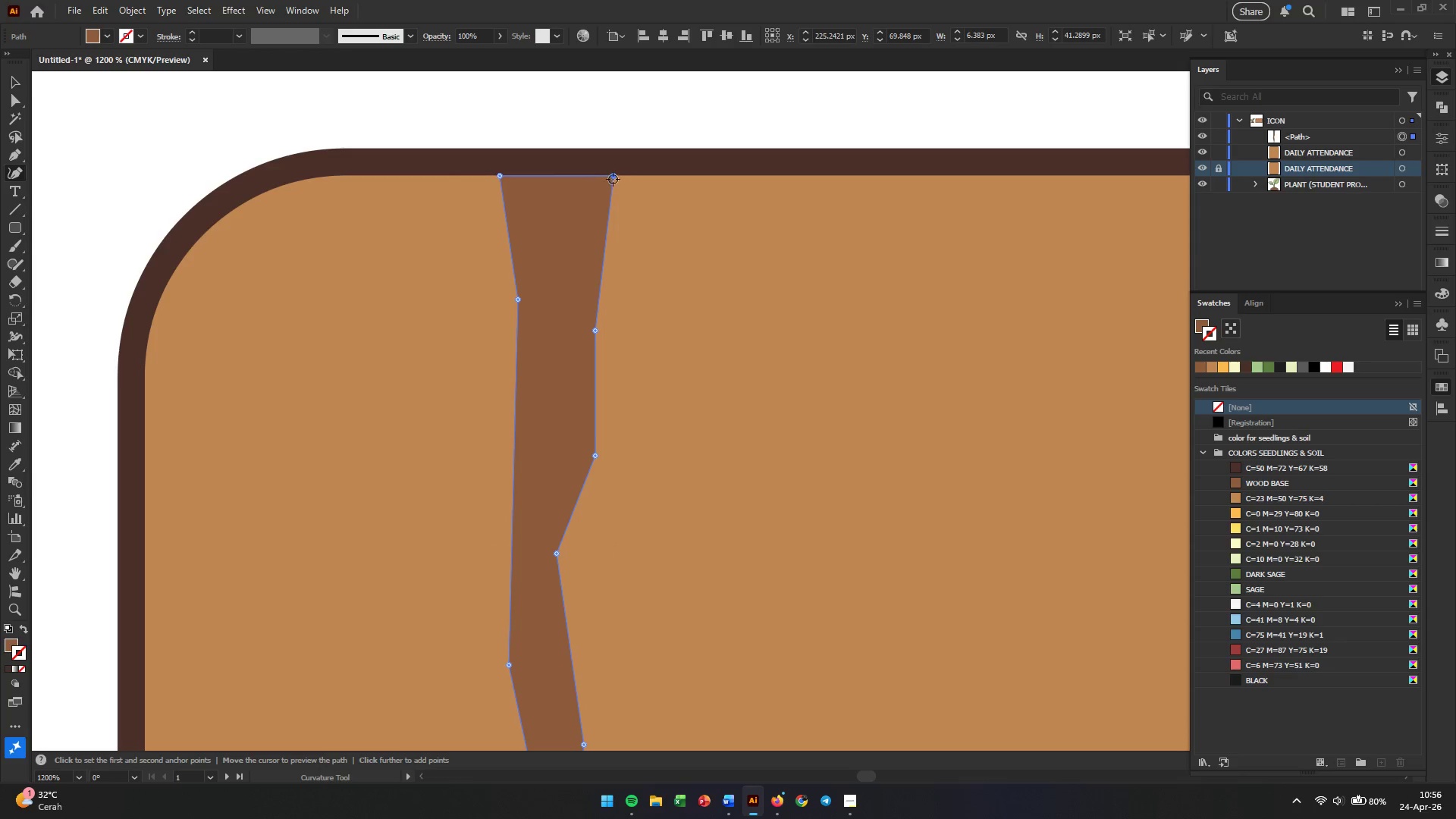 
left_click_drag(start_coordinate=[612, 177], to_coordinate=[526, 177])
 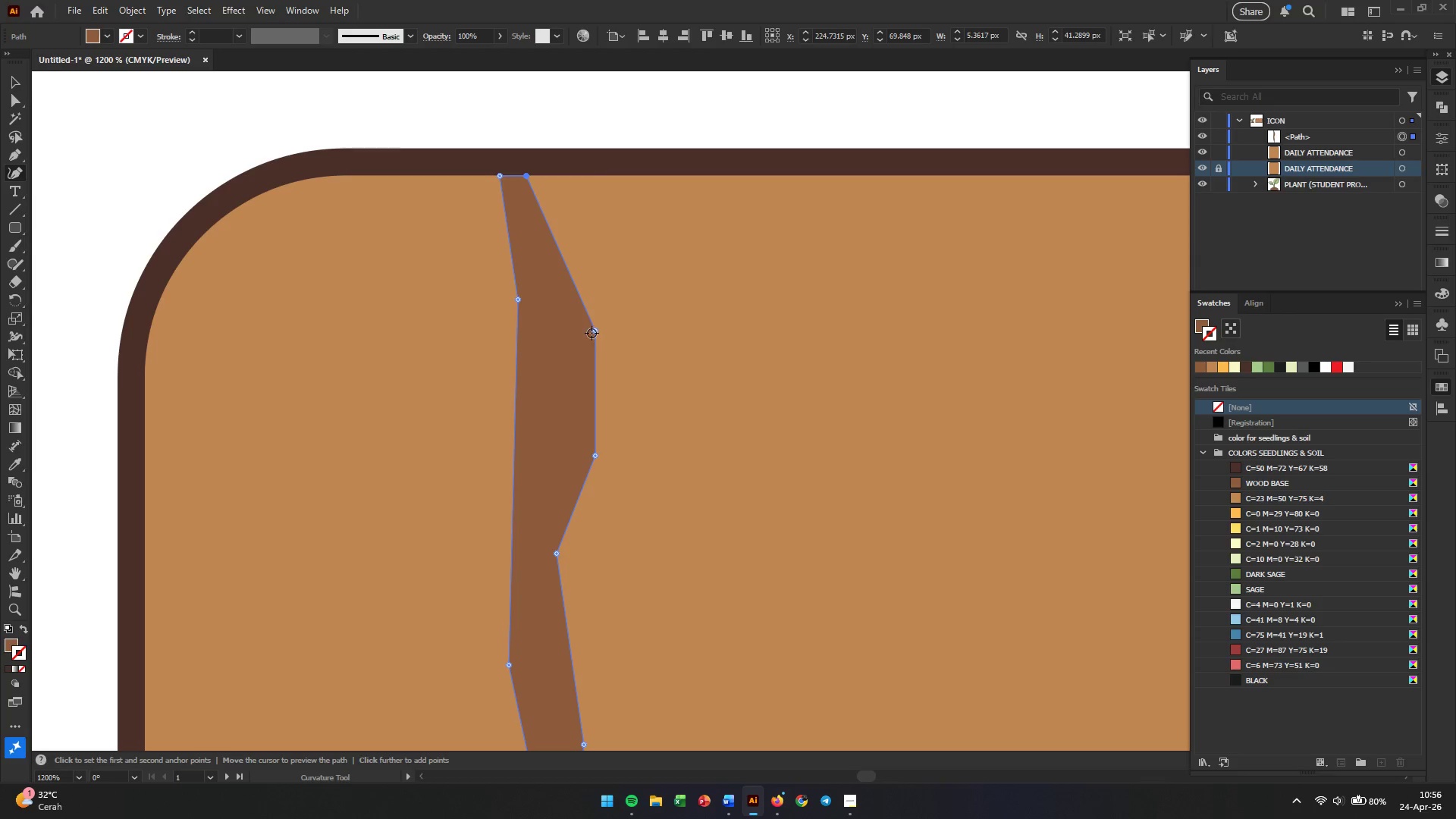 
left_click_drag(start_coordinate=[592, 333], to_coordinate=[560, 336])
 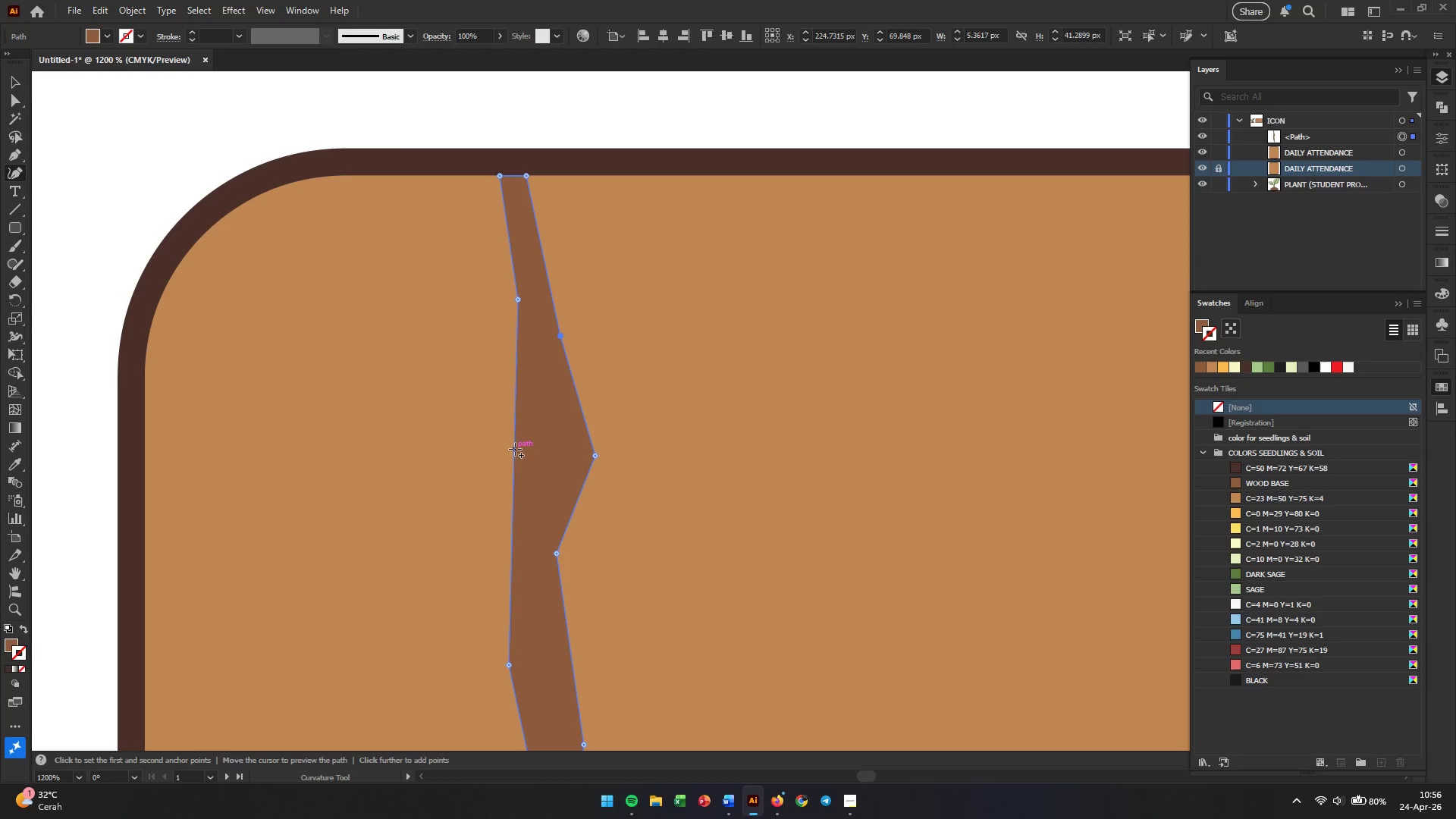 
left_click_drag(start_coordinate=[512, 449], to_coordinate=[541, 450])
 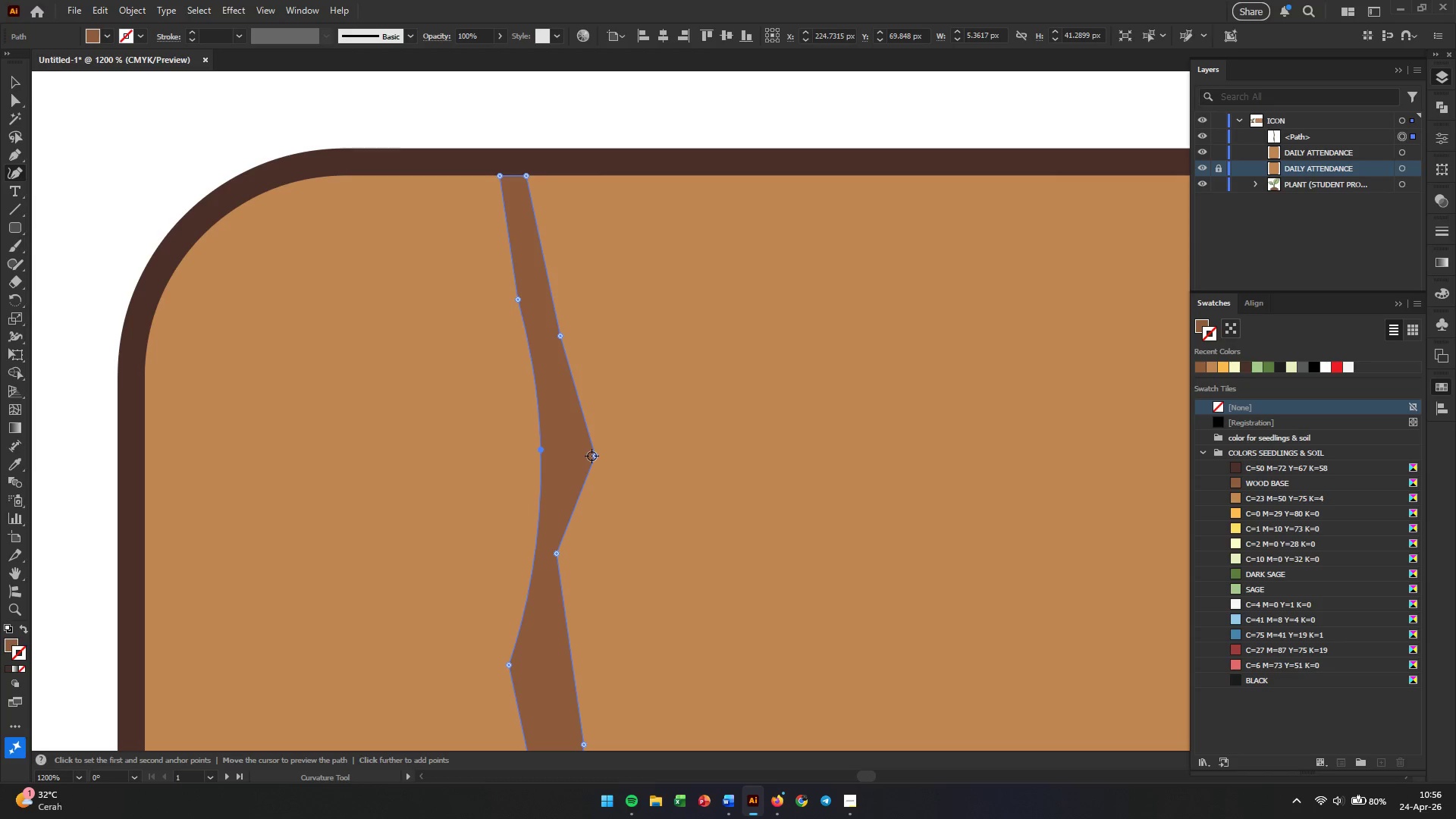 
left_click_drag(start_coordinate=[592, 456], to_coordinate=[587, 413])
 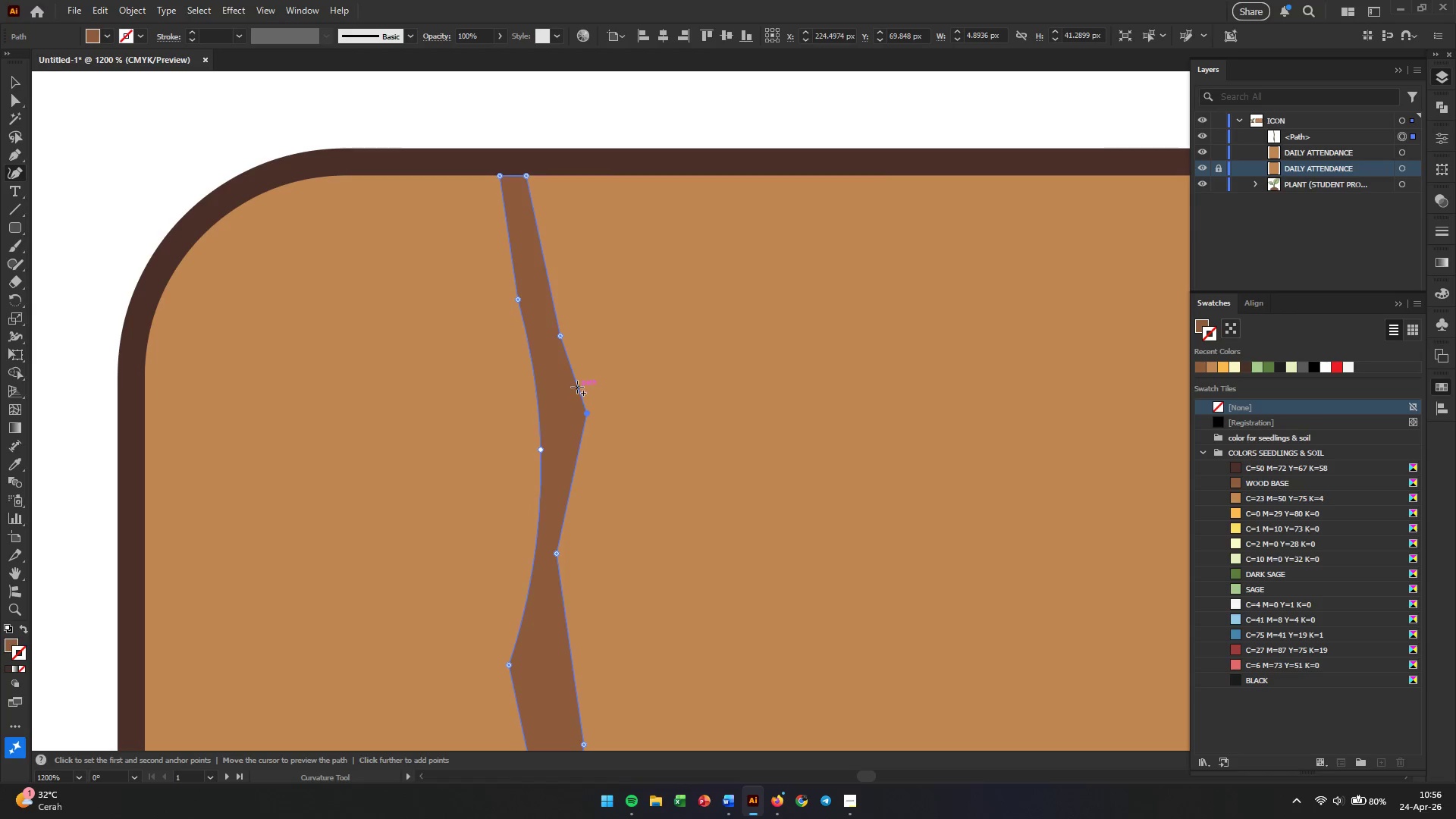 
left_click_drag(start_coordinate=[577, 387], to_coordinate=[579, 359])
 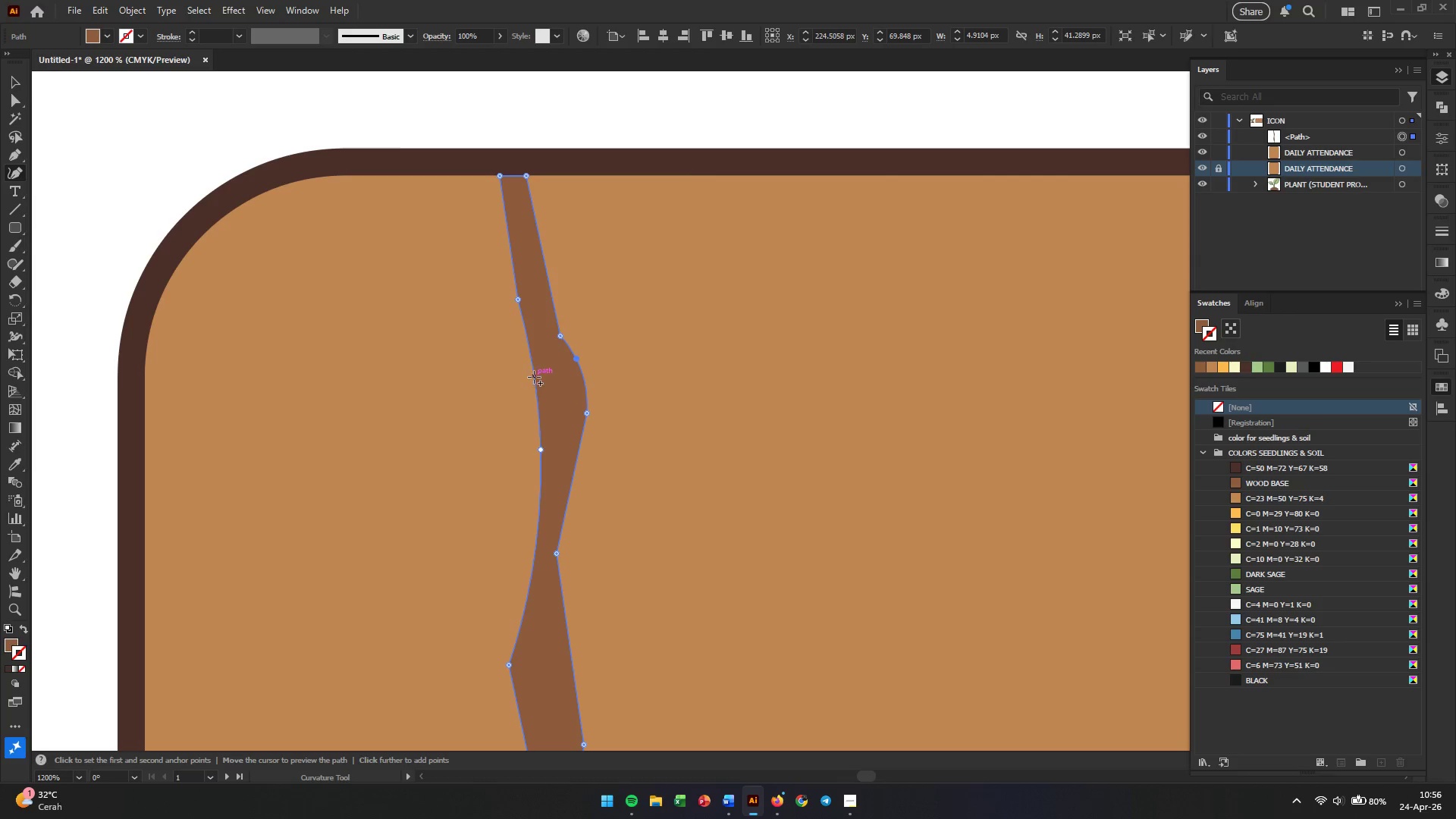 
left_click_drag(start_coordinate=[533, 377], to_coordinate=[549, 377])
 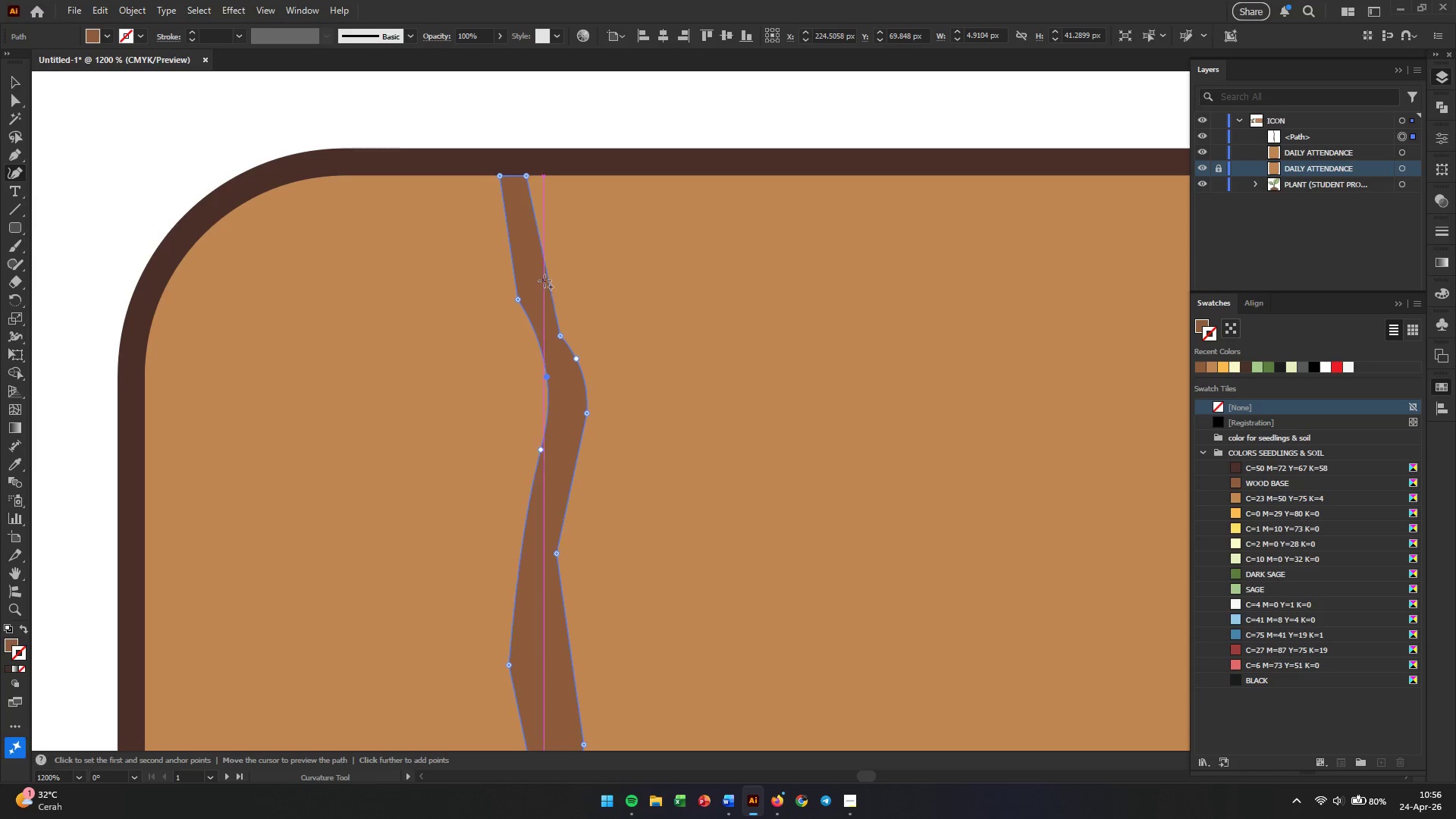 
left_click_drag(start_coordinate=[548, 268], to_coordinate=[534, 275])
 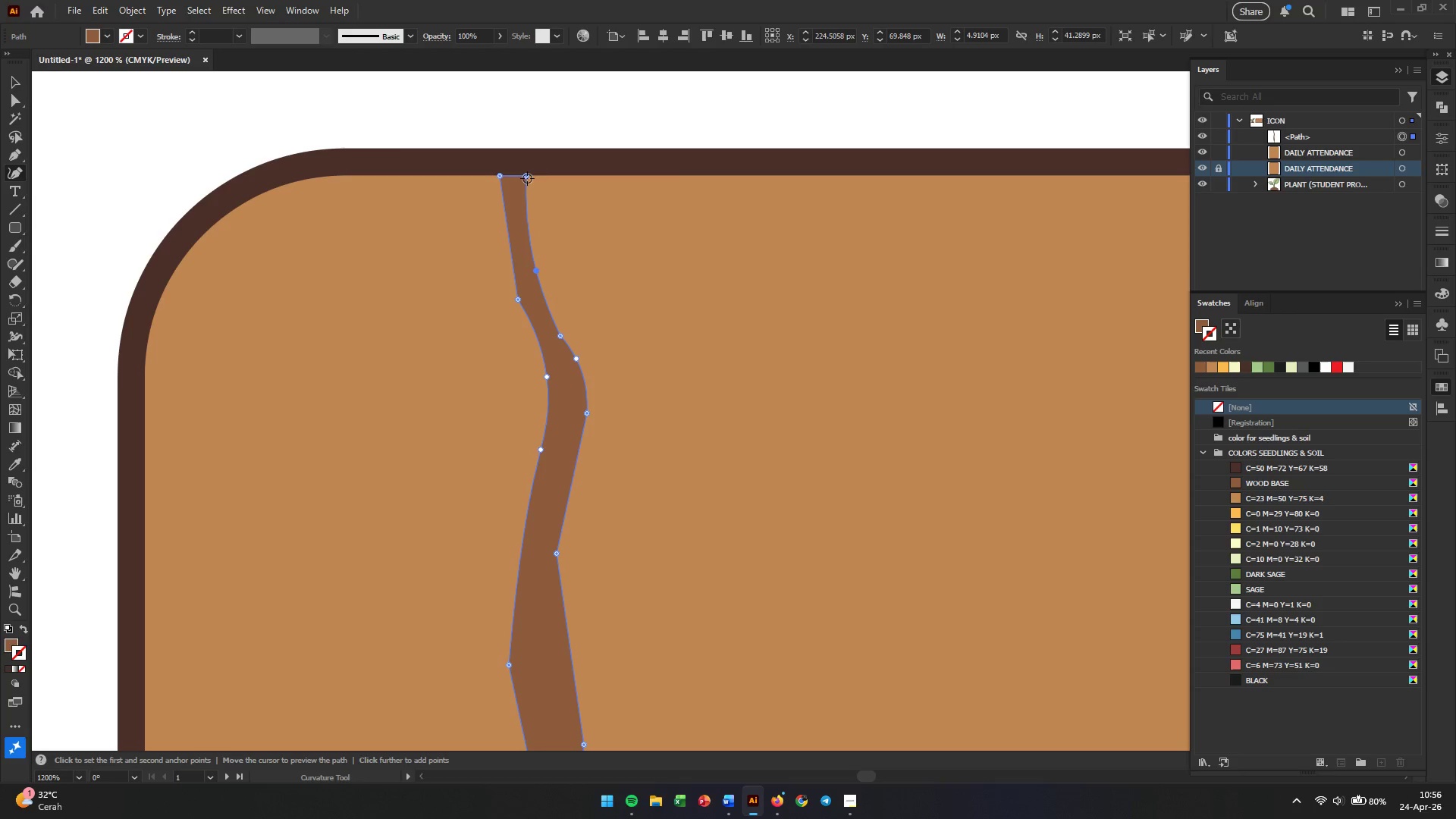 
left_click_drag(start_coordinate=[524, 176], to_coordinate=[513, 176])
 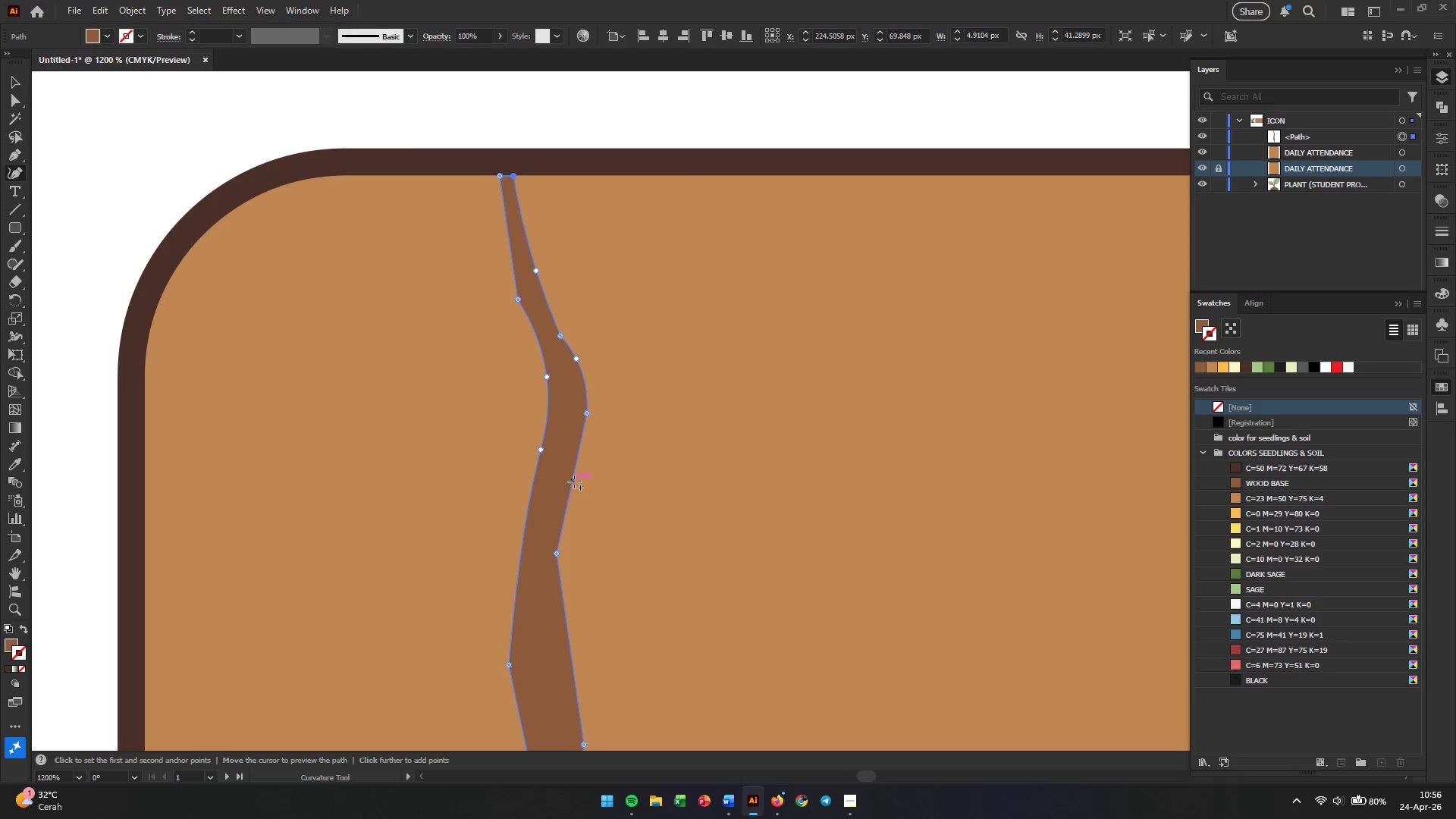 
left_click_drag(start_coordinate=[574, 481], to_coordinate=[558, 479])
 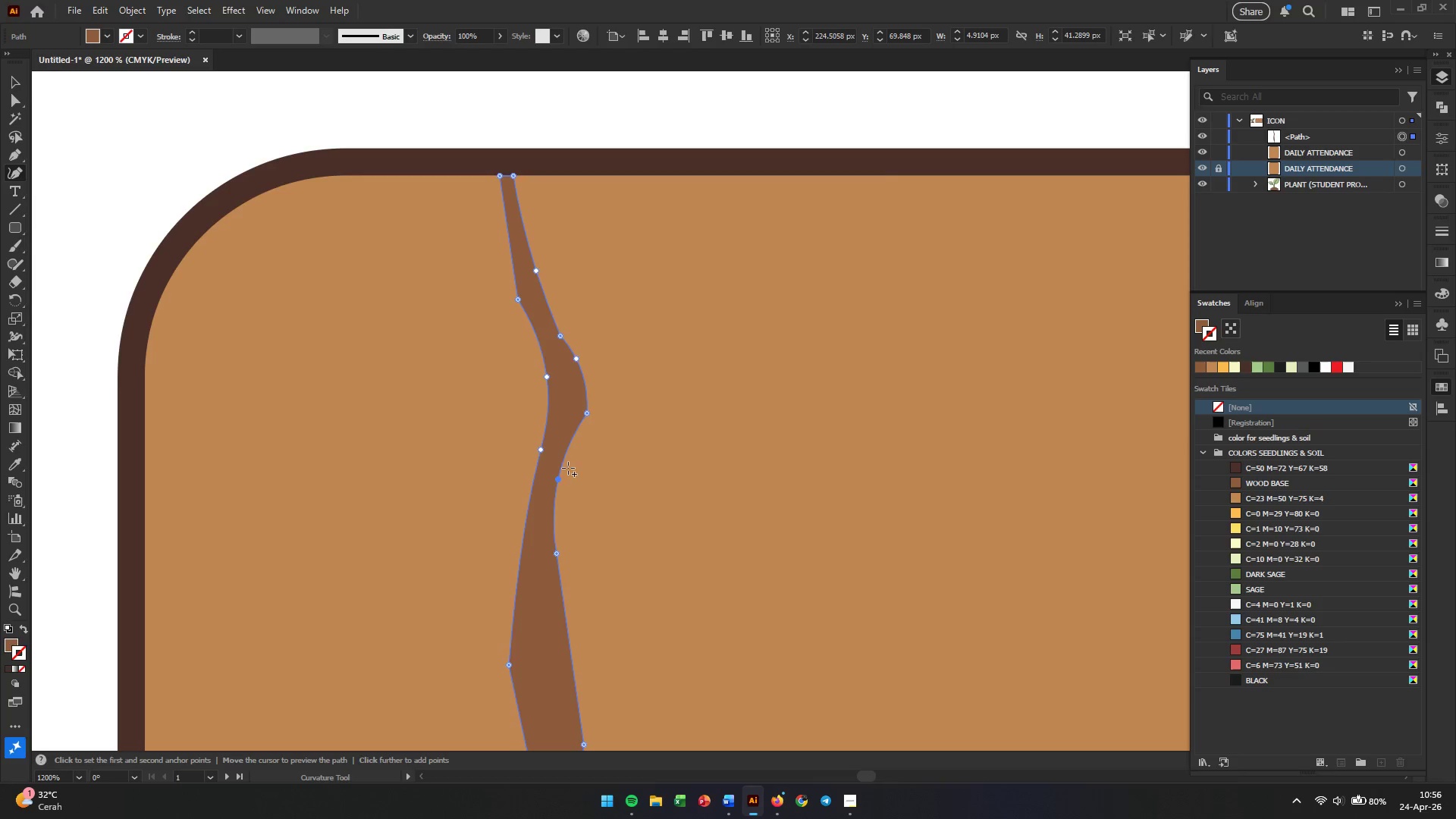 
scroll: coordinate [583, 449], scroll_direction: down, amount: 11.0
 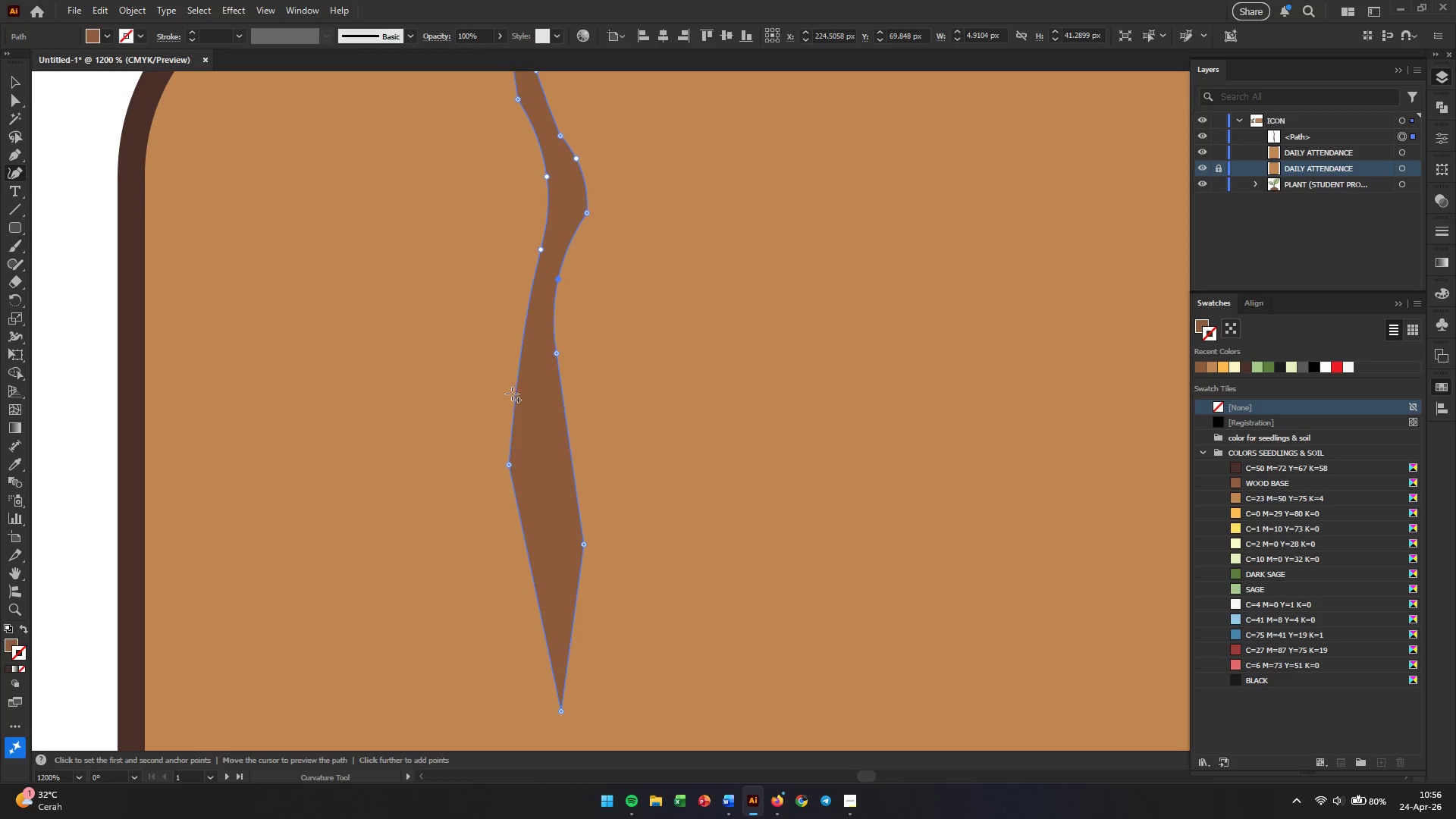 
left_click_drag(start_coordinate=[516, 394], to_coordinate=[530, 418])
 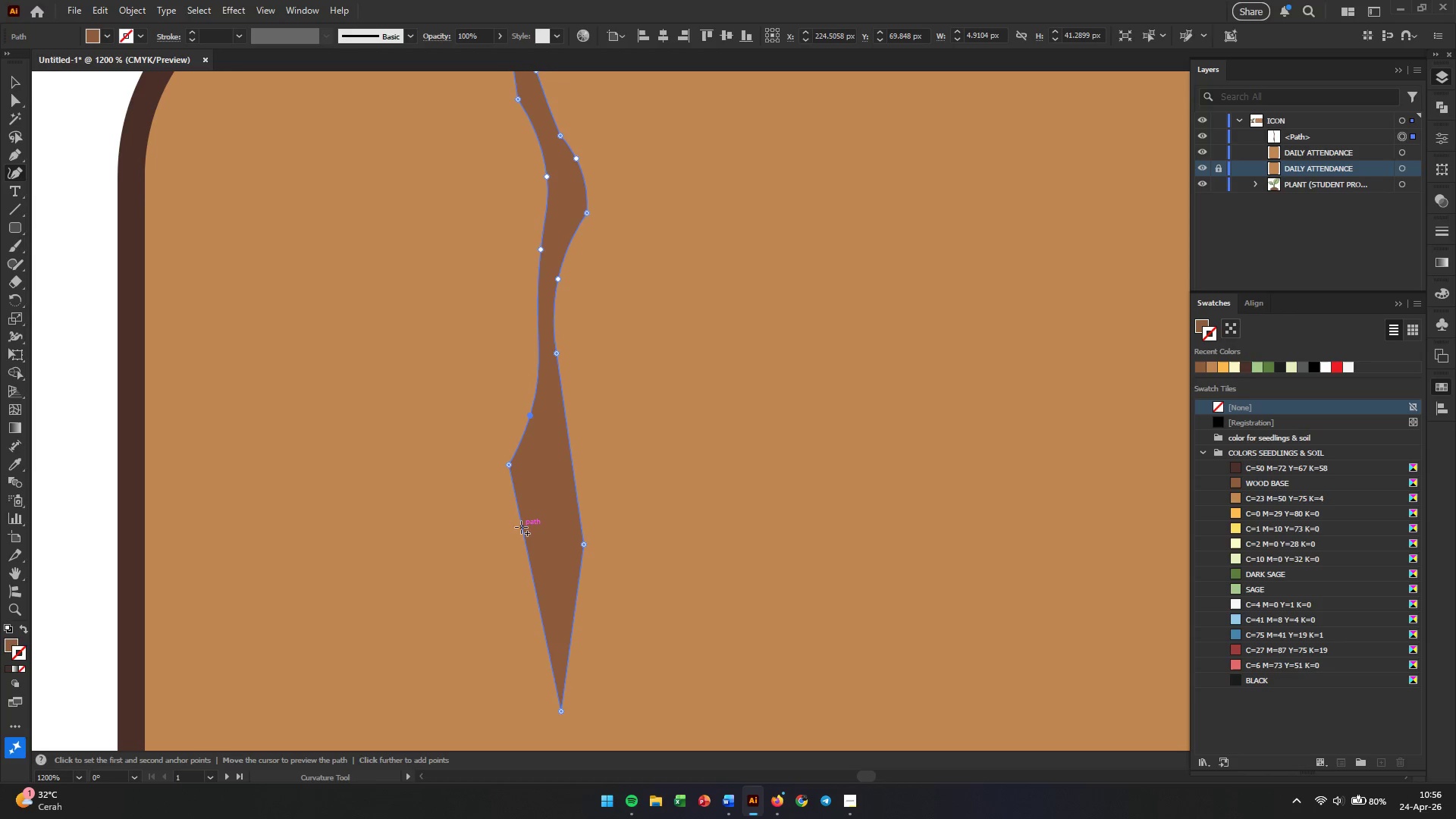 
left_click_drag(start_coordinate=[521, 527], to_coordinate=[535, 501])
 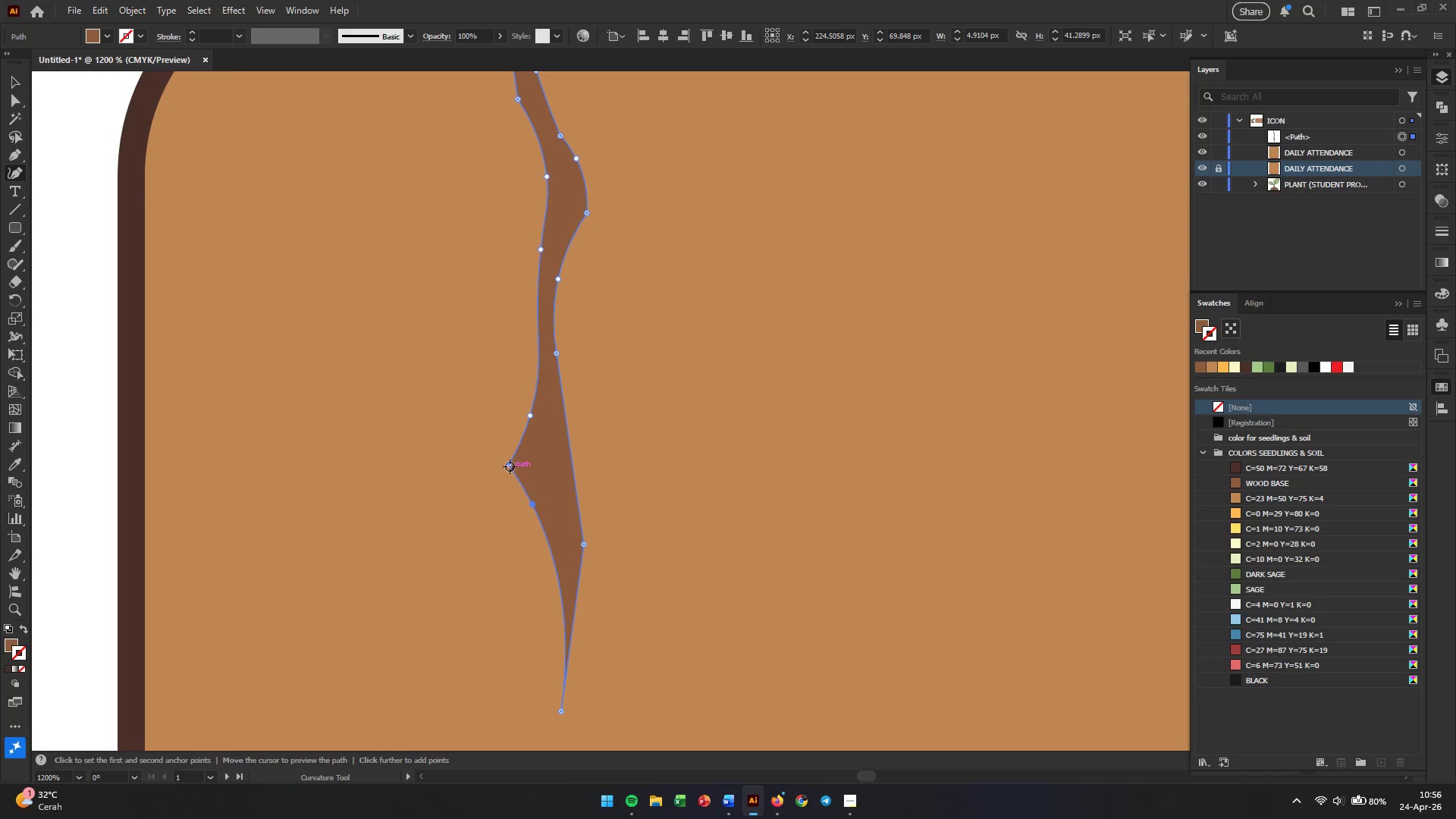 
left_click_drag(start_coordinate=[510, 466], to_coordinate=[525, 468])
 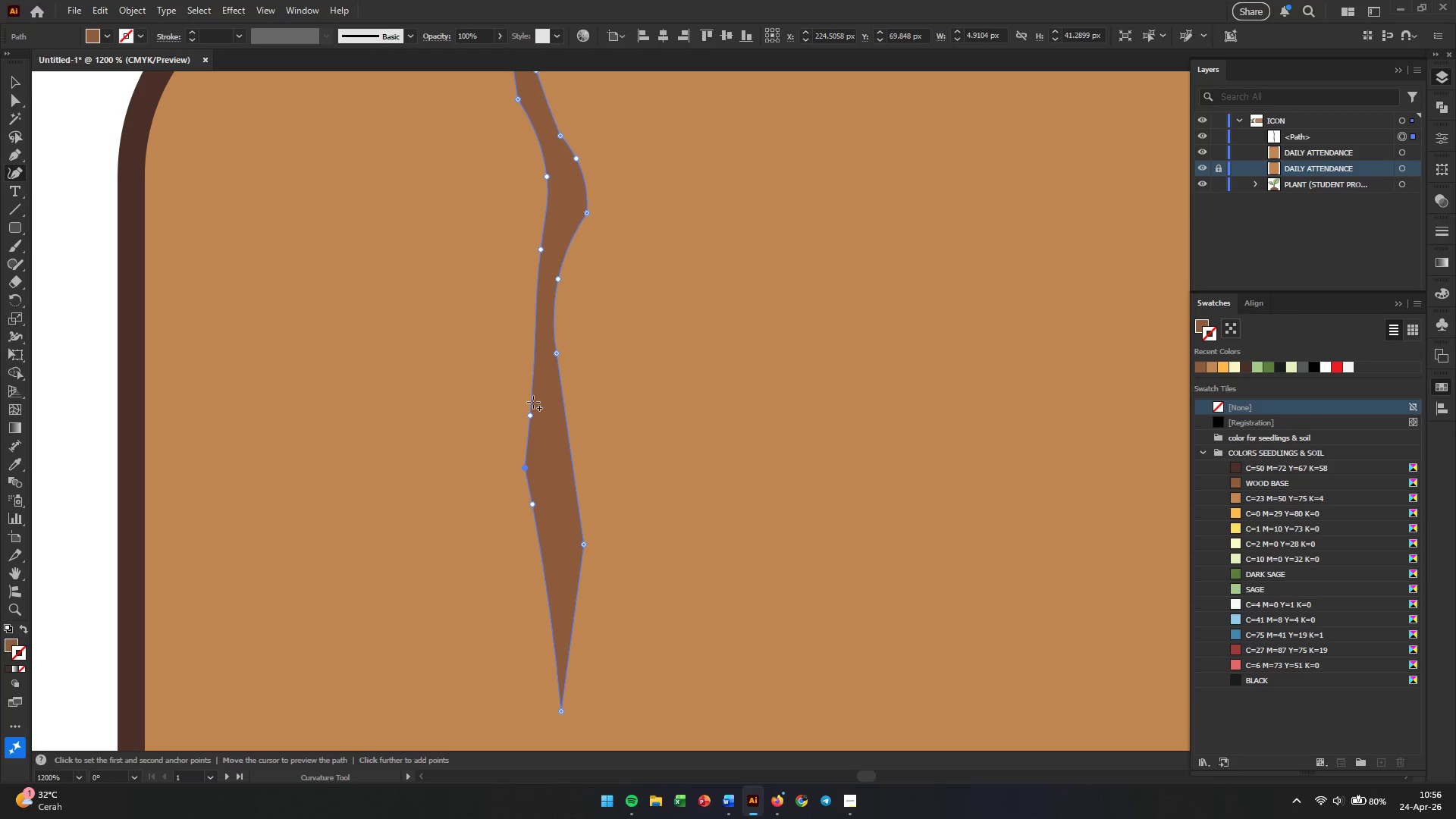 
left_click_drag(start_coordinate=[530, 416], to_coordinate=[540, 389])
 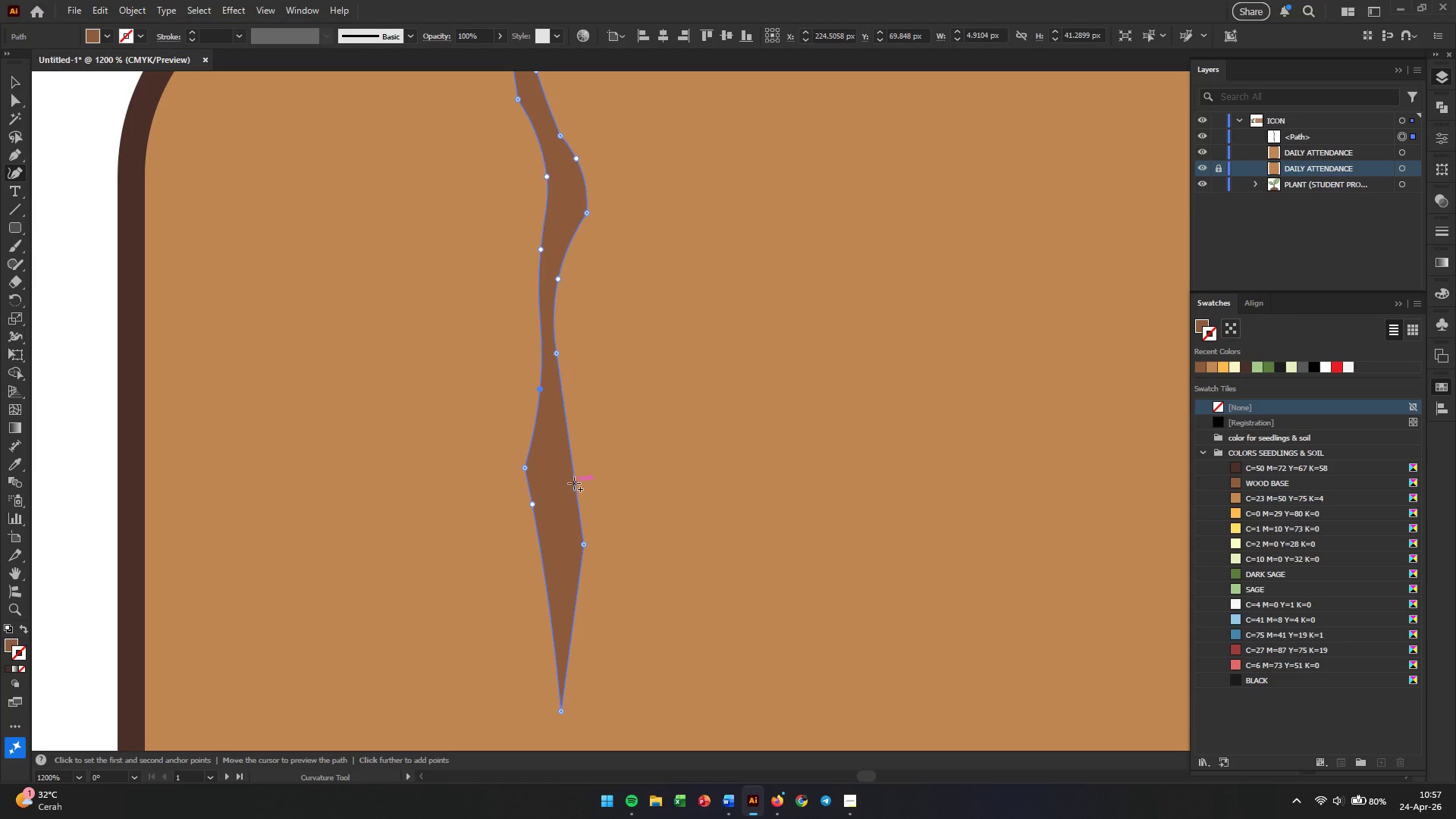 
left_click_drag(start_coordinate=[572, 478], to_coordinate=[588, 481])
 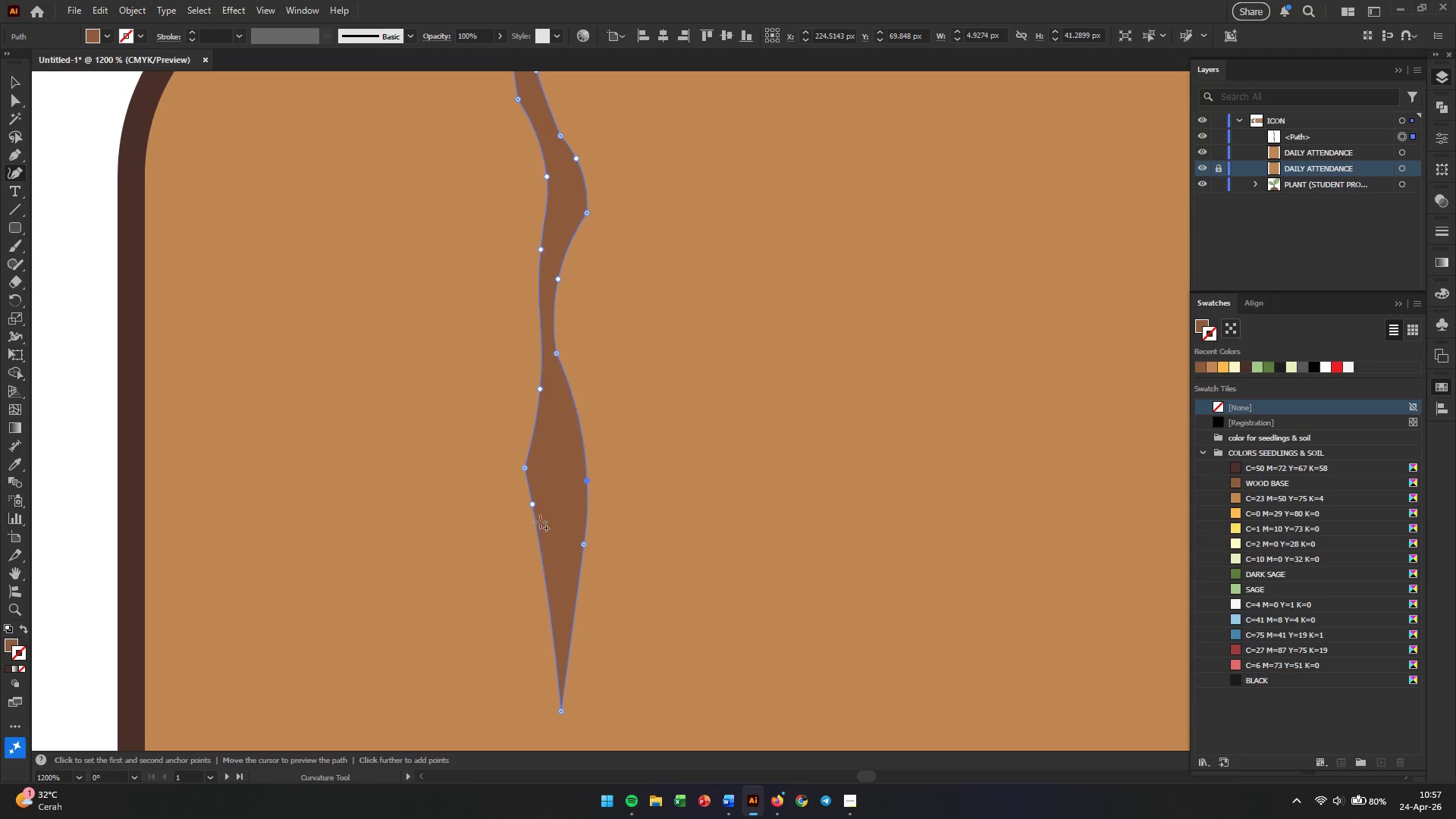 
left_click_drag(start_coordinate=[535, 523], to_coordinate=[558, 508])
 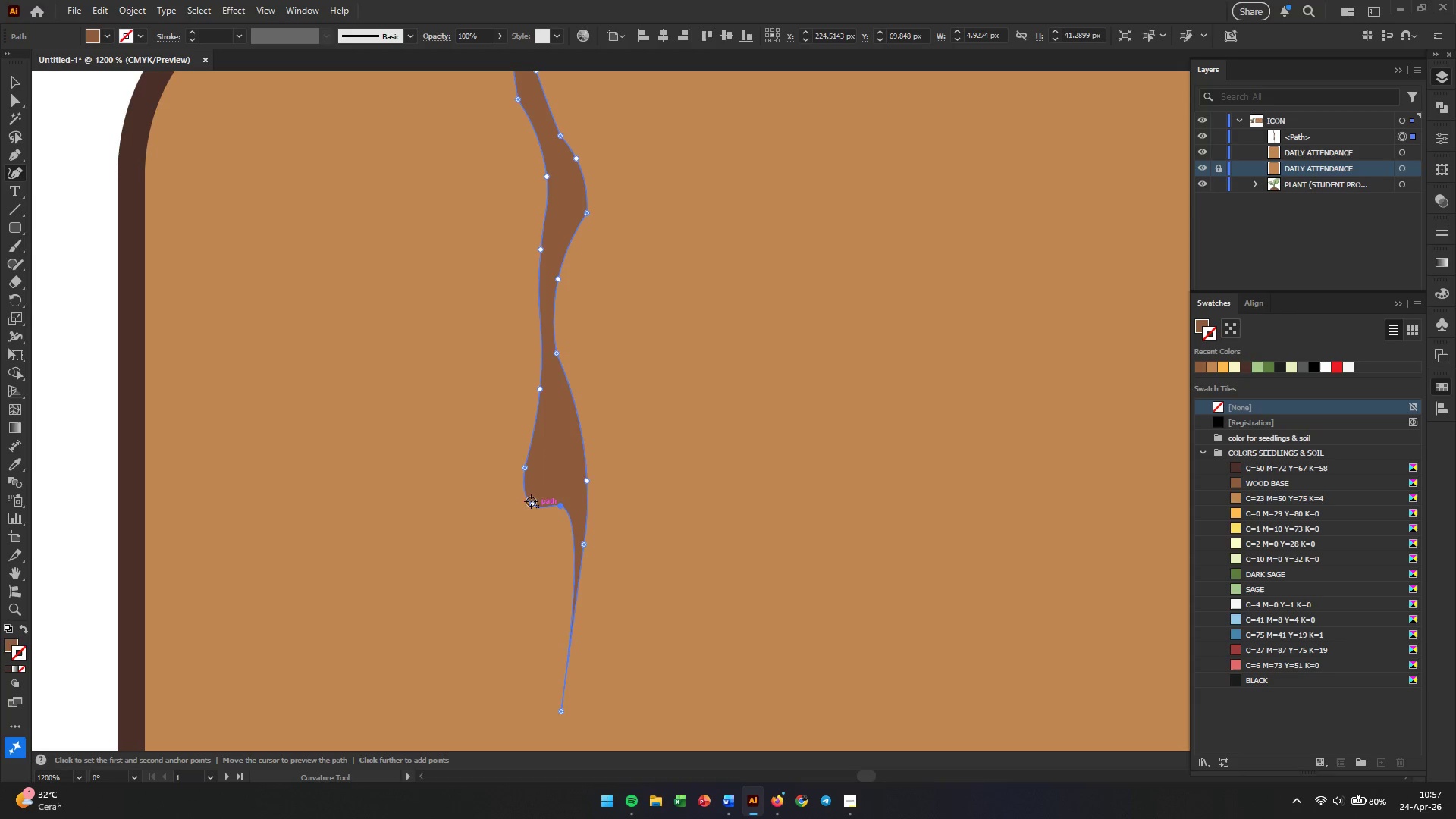 
left_click_drag(start_coordinate=[533, 501], to_coordinate=[549, 476])
 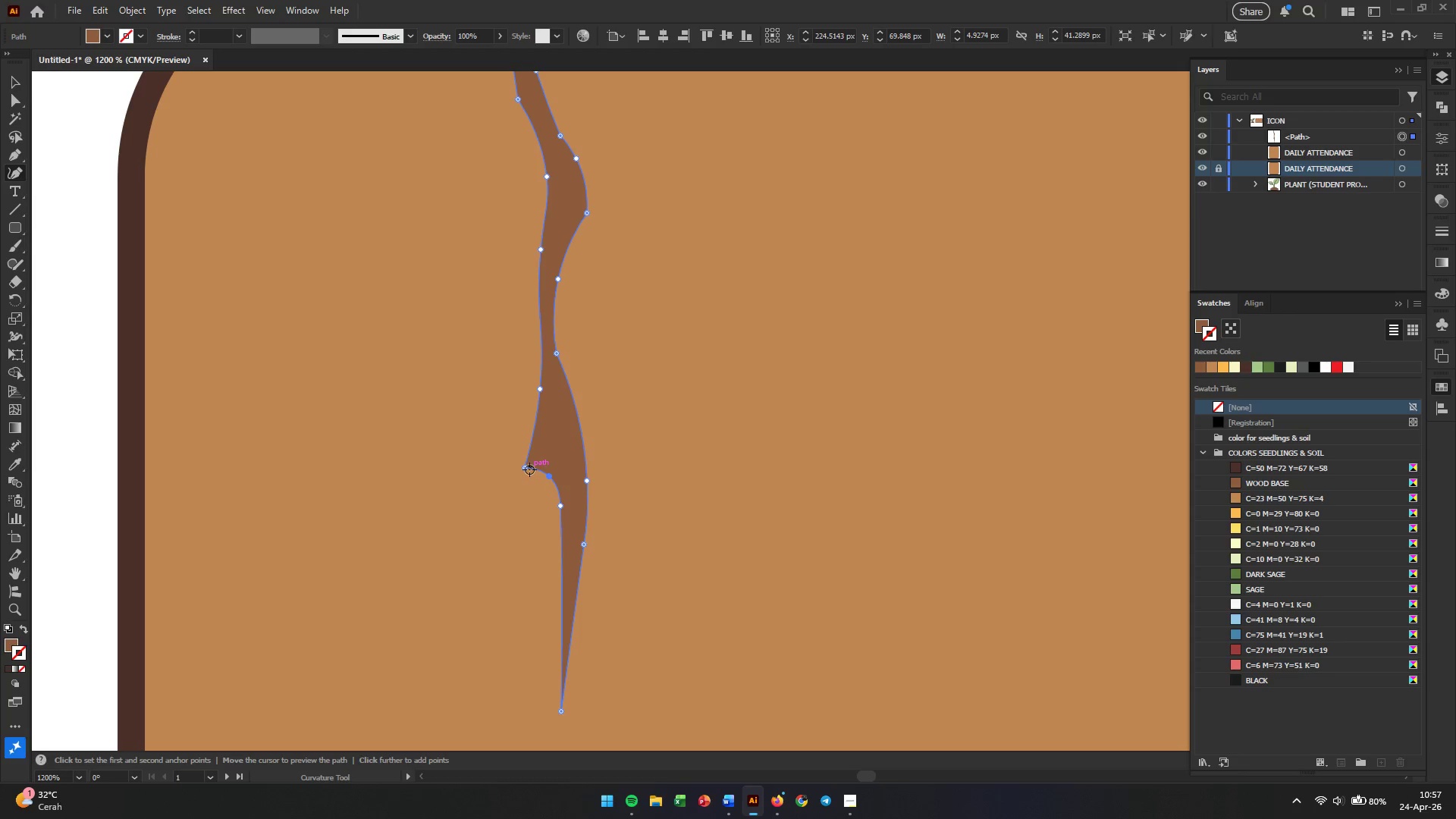 
left_click_drag(start_coordinate=[525, 464], to_coordinate=[544, 444])
 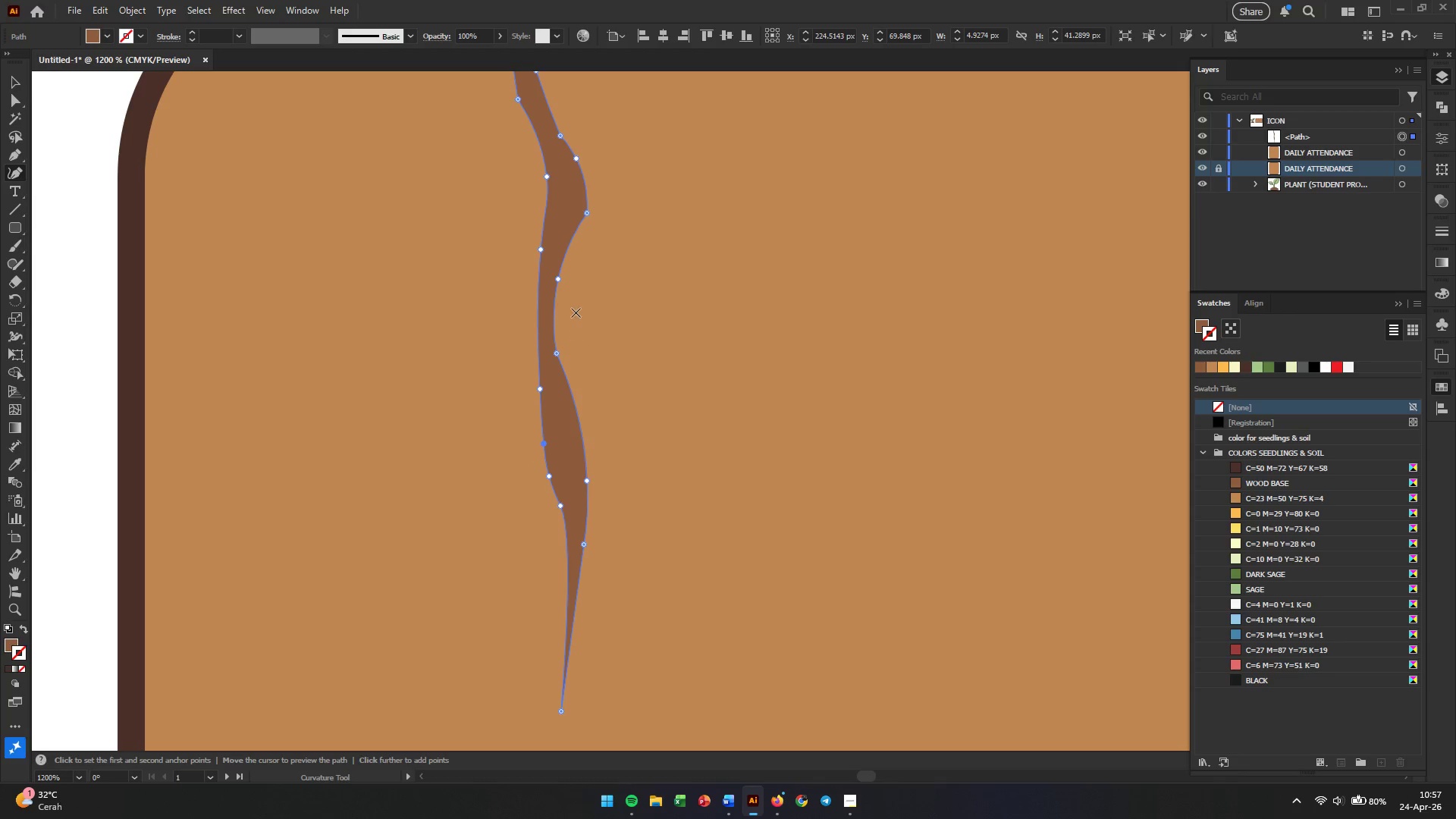 
scroll: coordinate [609, 476], scroll_direction: up, amount: 8.0
 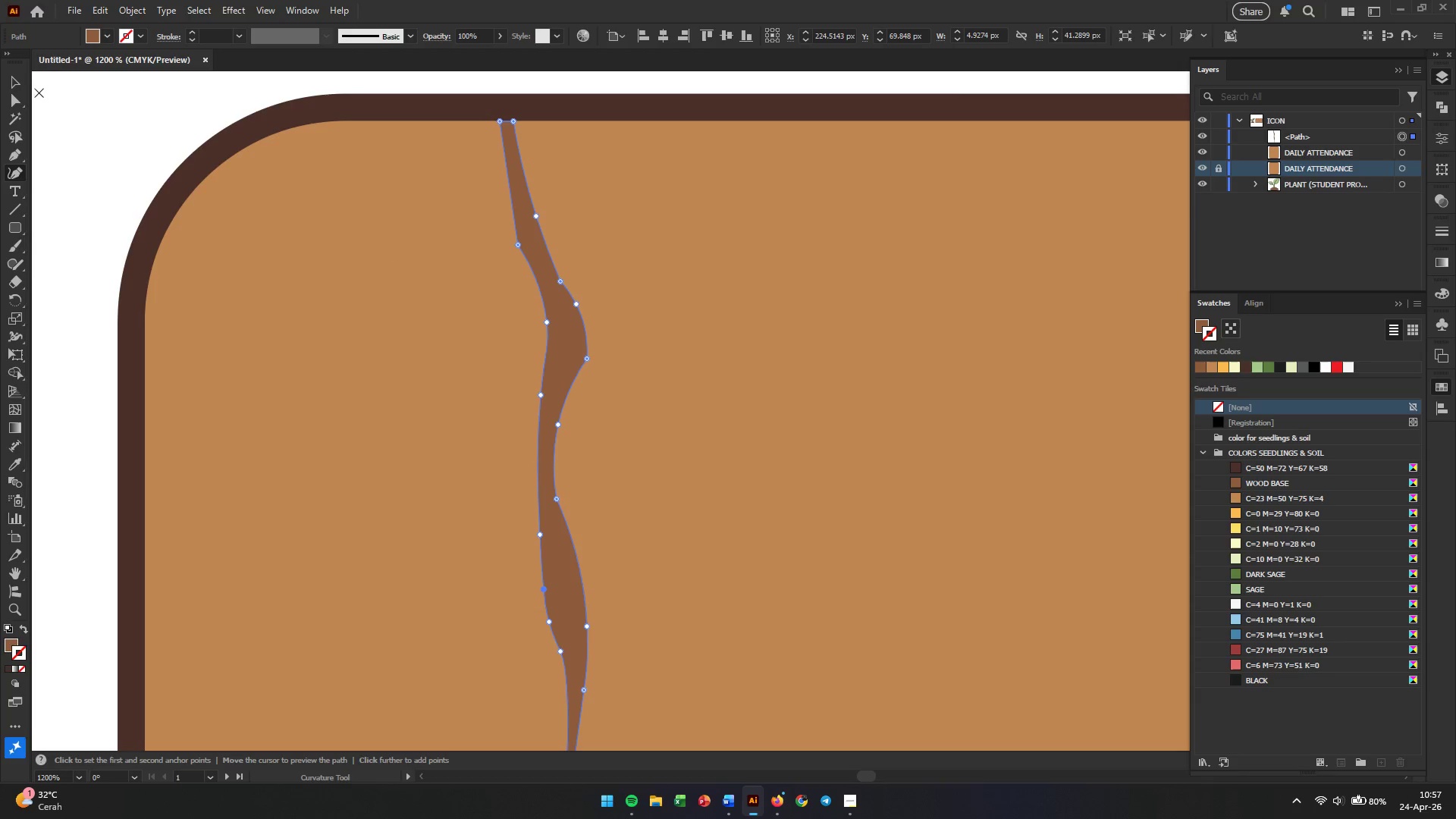 
left_click([17, 83])
 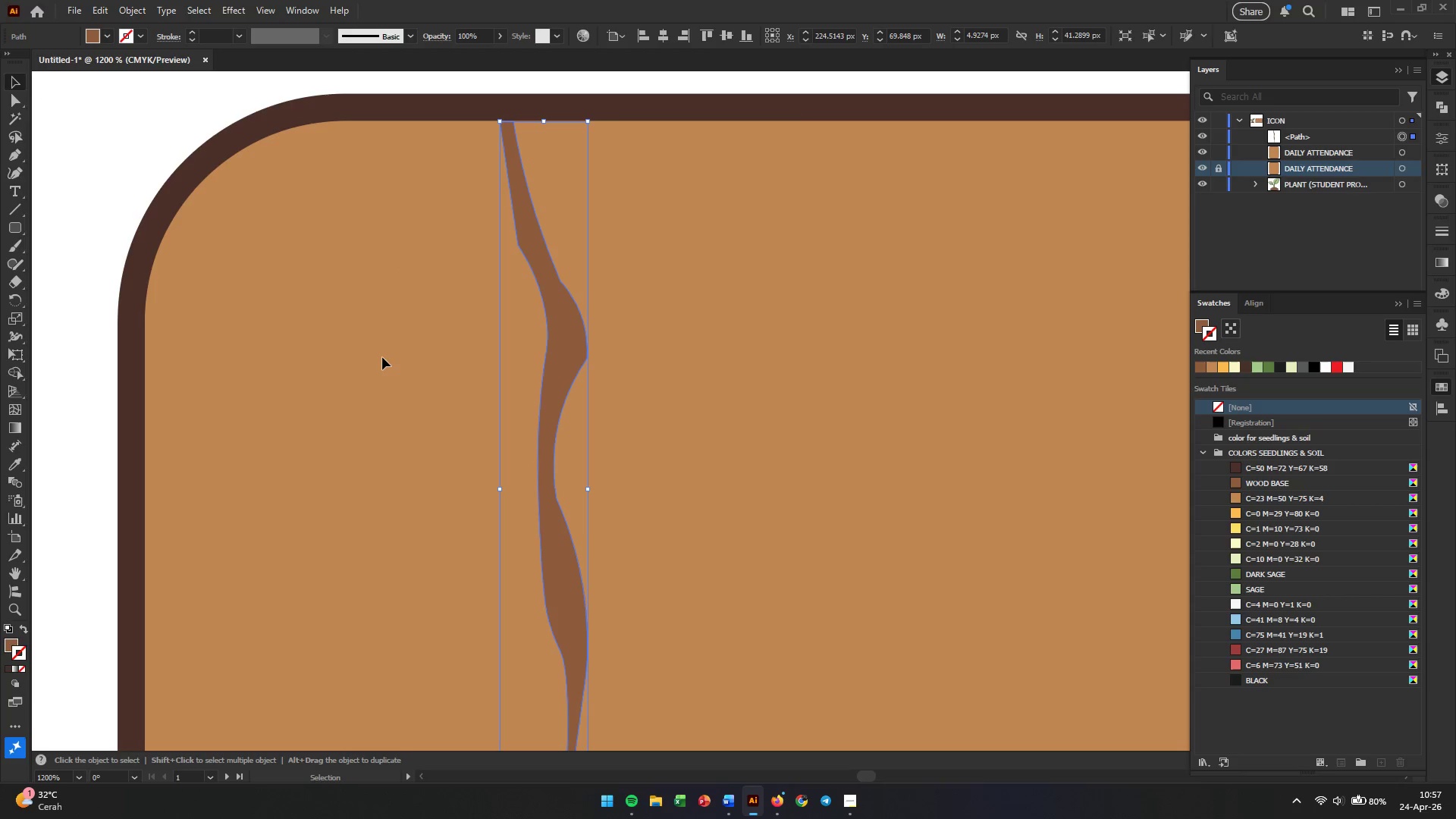 
left_click([382, 357])
 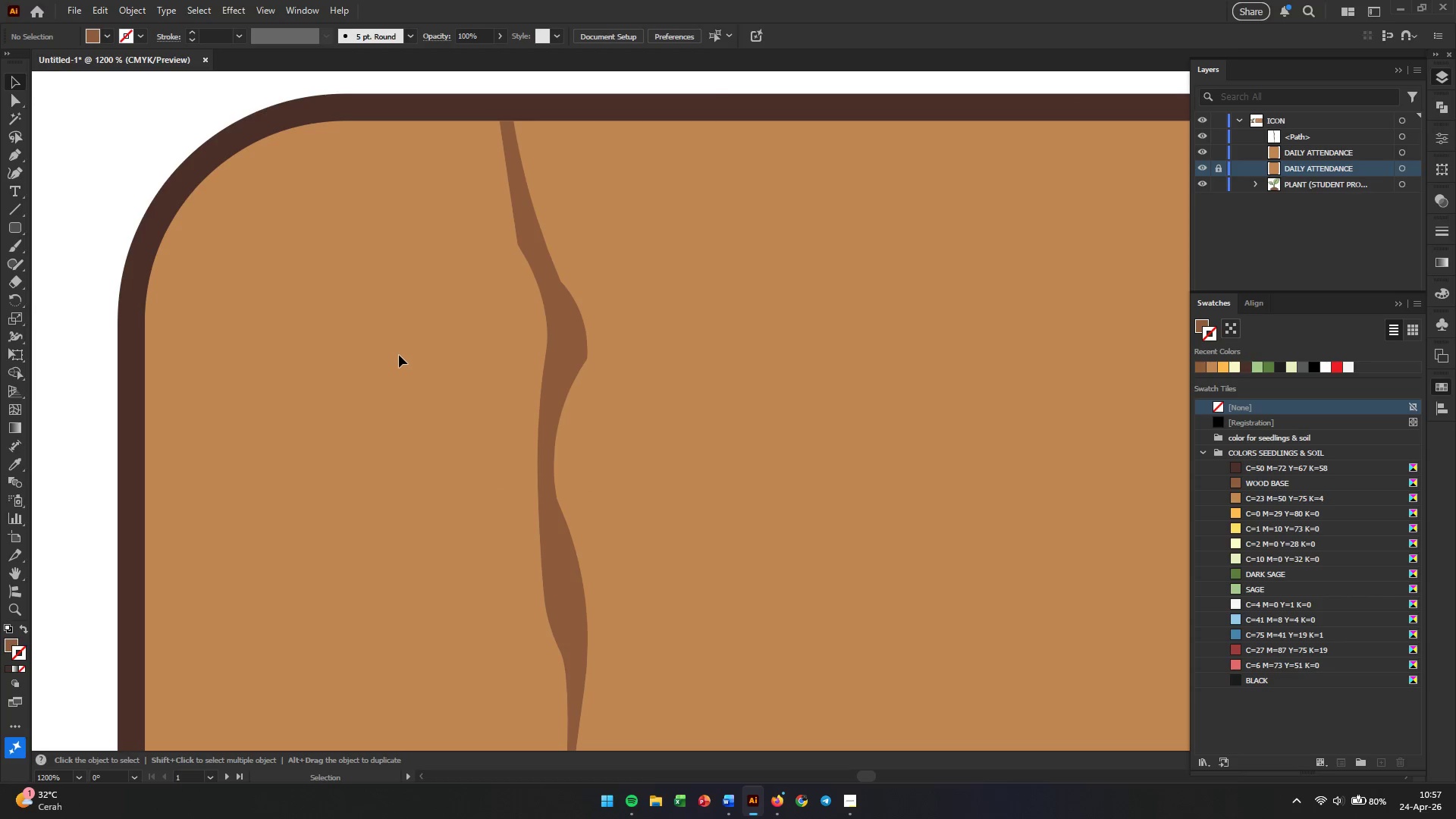 
hold_key(key=AltLeft, duration=2.14)
scroll: coordinate [401, 405], scroll_direction: down, amount: 5.0
 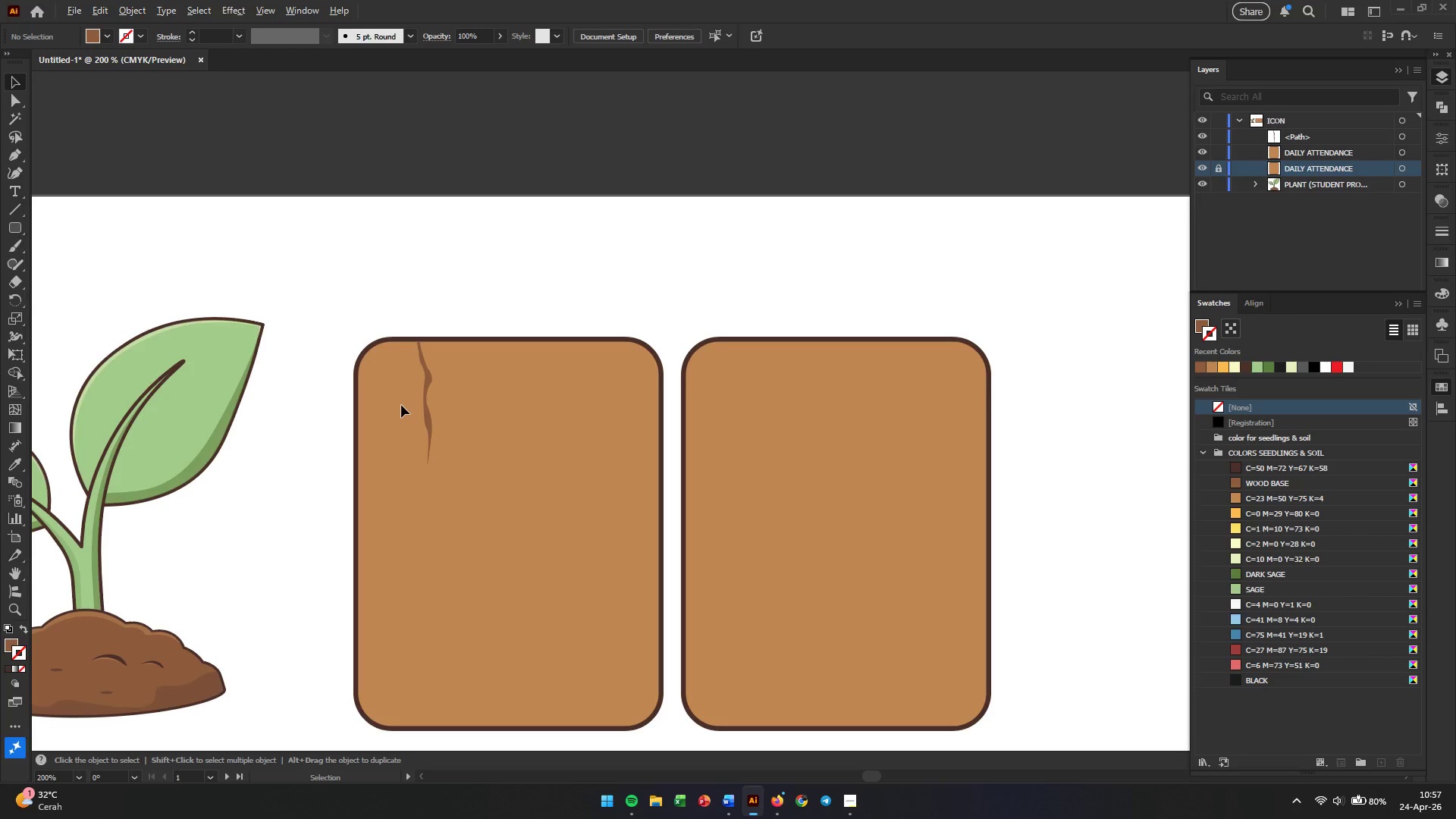 
scroll: coordinate [403, 405], scroll_direction: up, amount: 2.0
 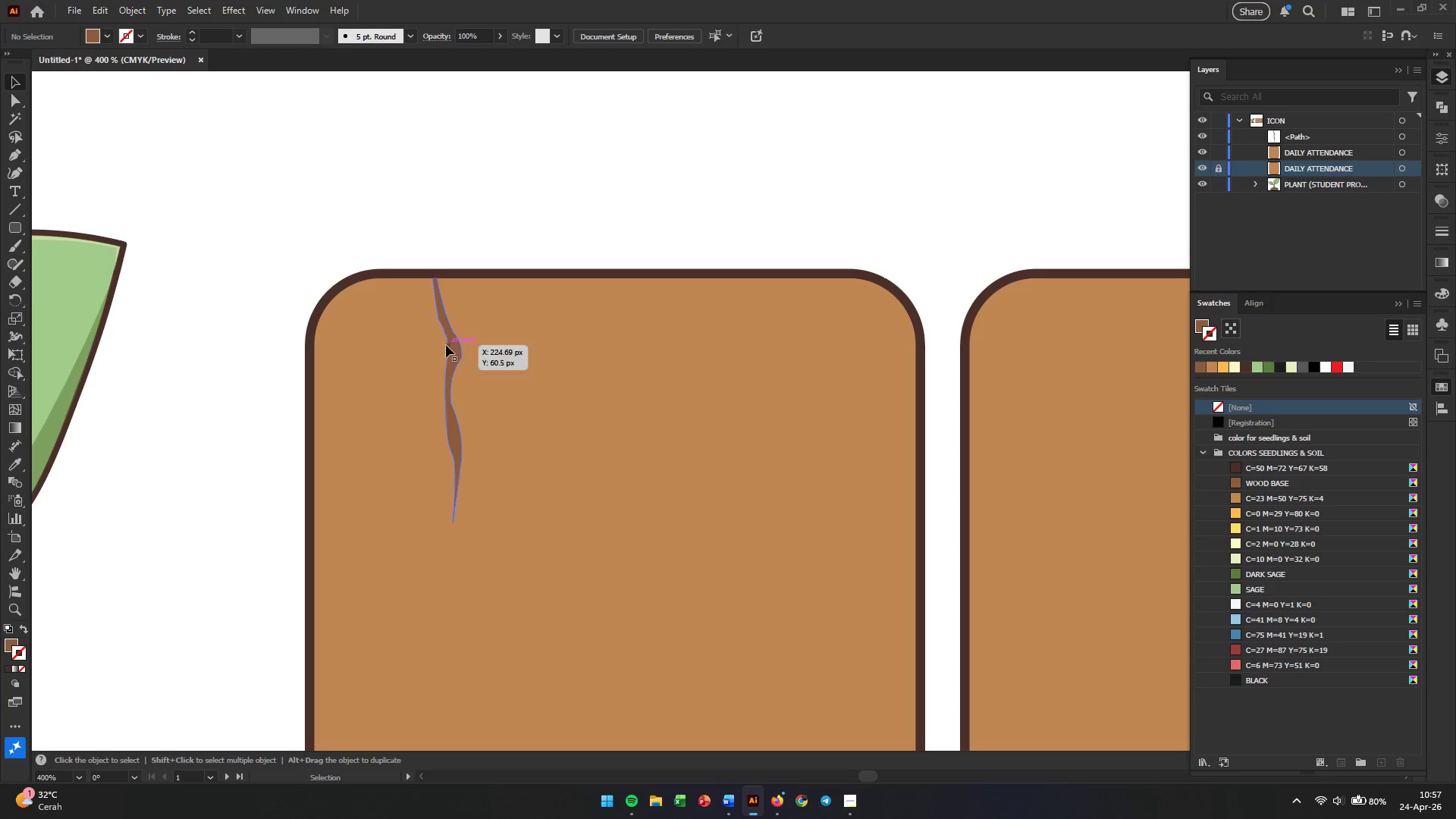 
left_click([452, 356])
 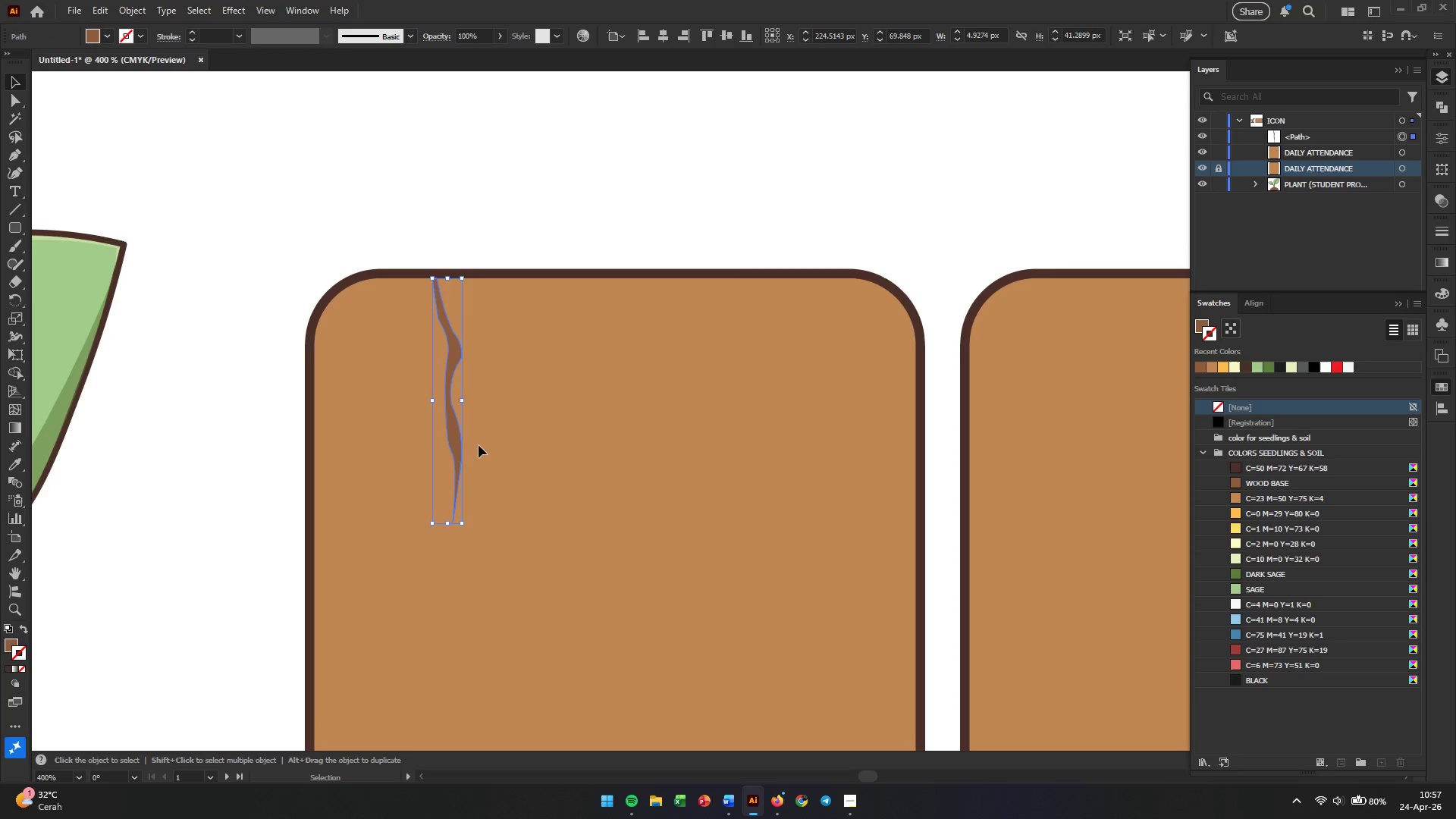 
left_click([218, 461])
 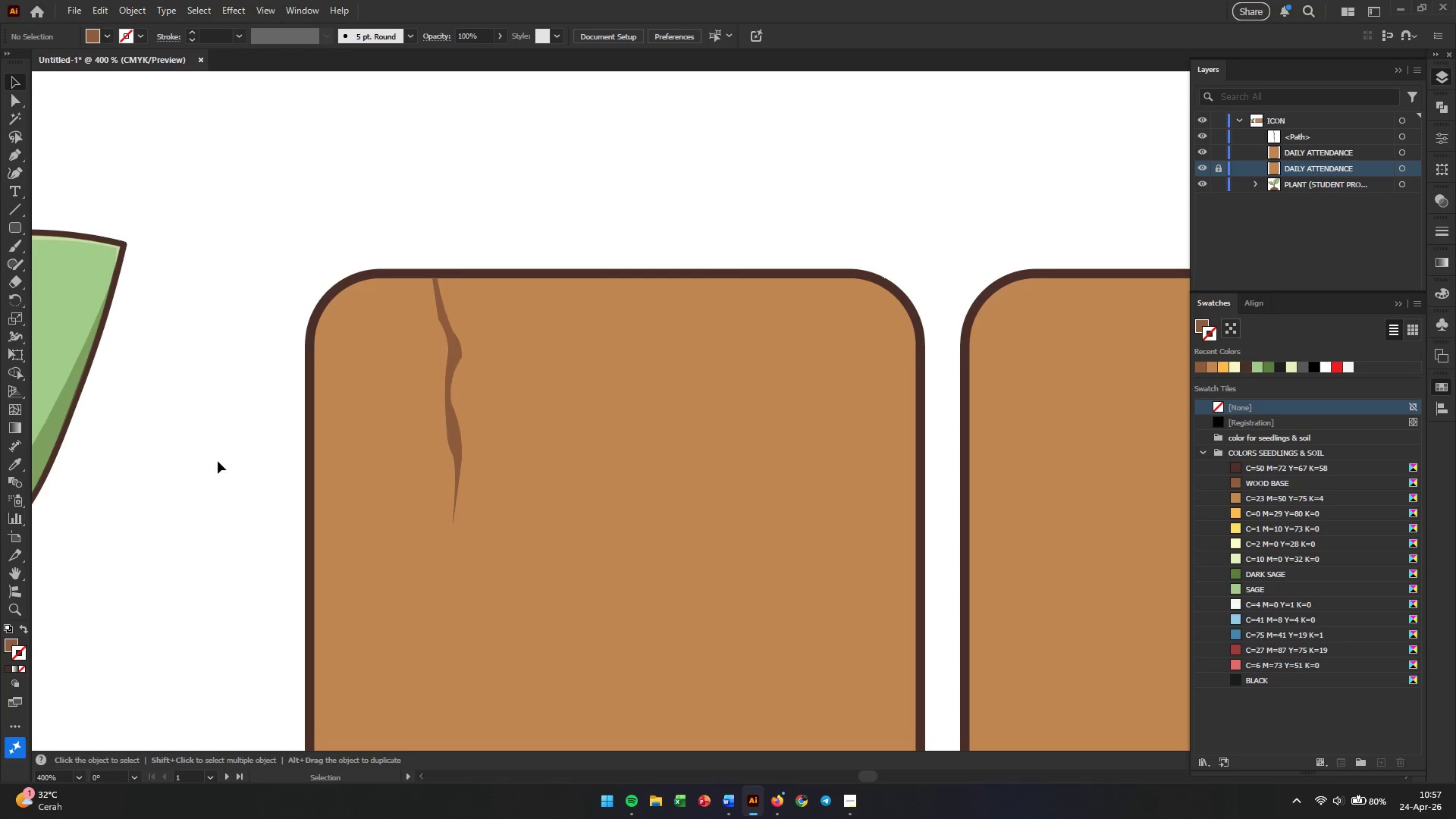 
wait(7.98)
 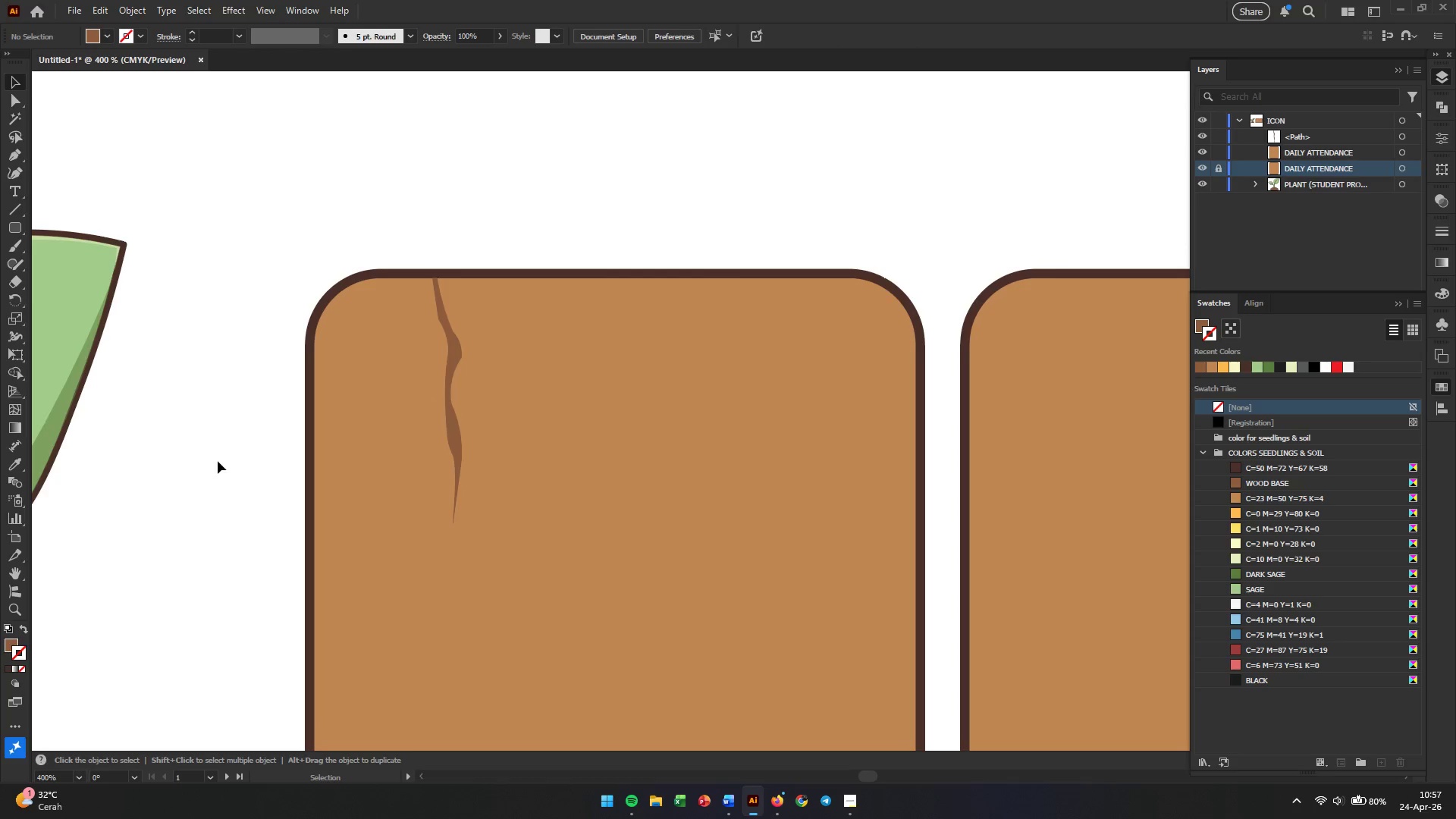 
hold_key(key=Space, duration=0.62)
 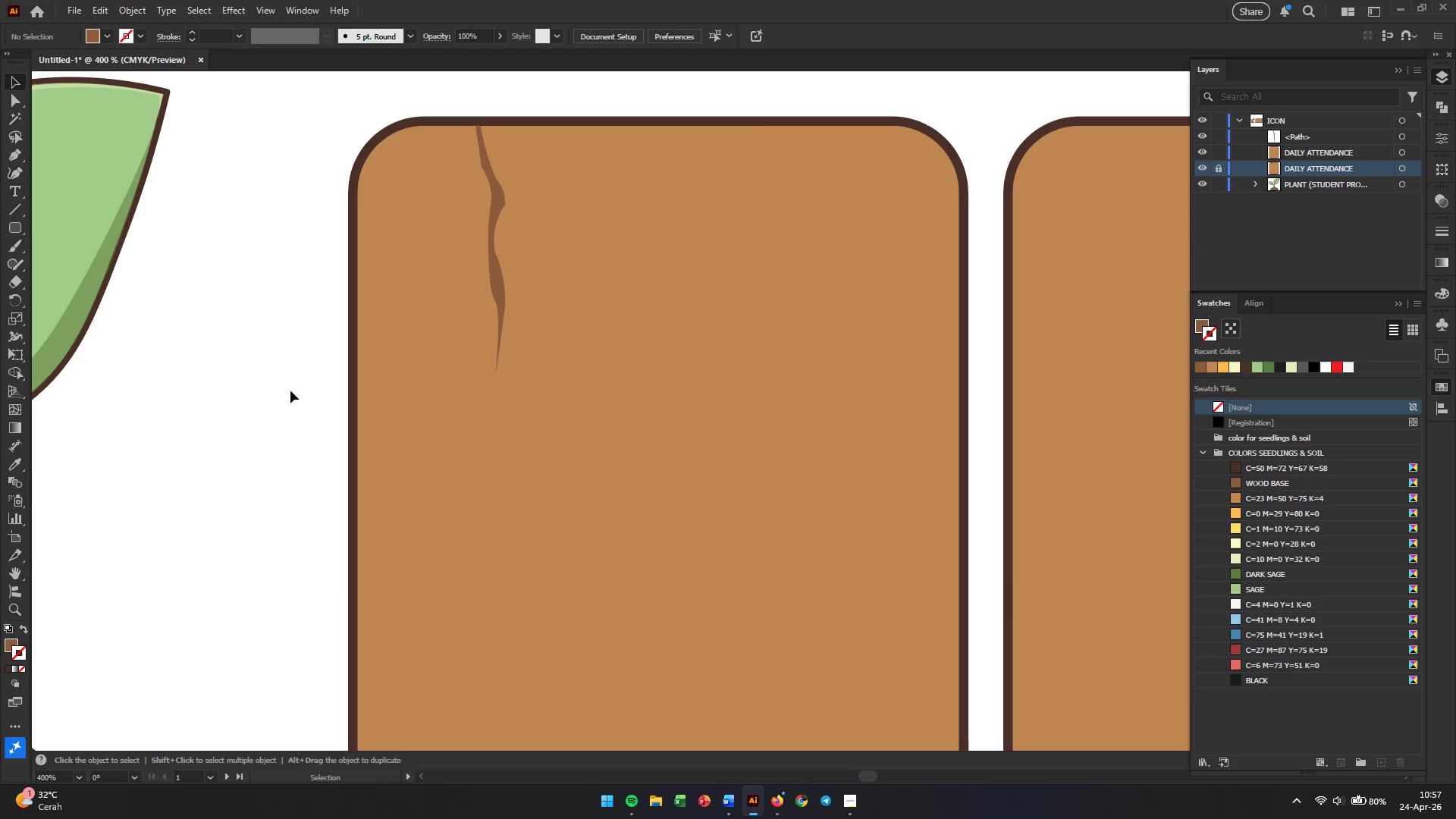 
left_click_drag(start_coordinate=[207, 515], to_coordinate=[251, 361])
 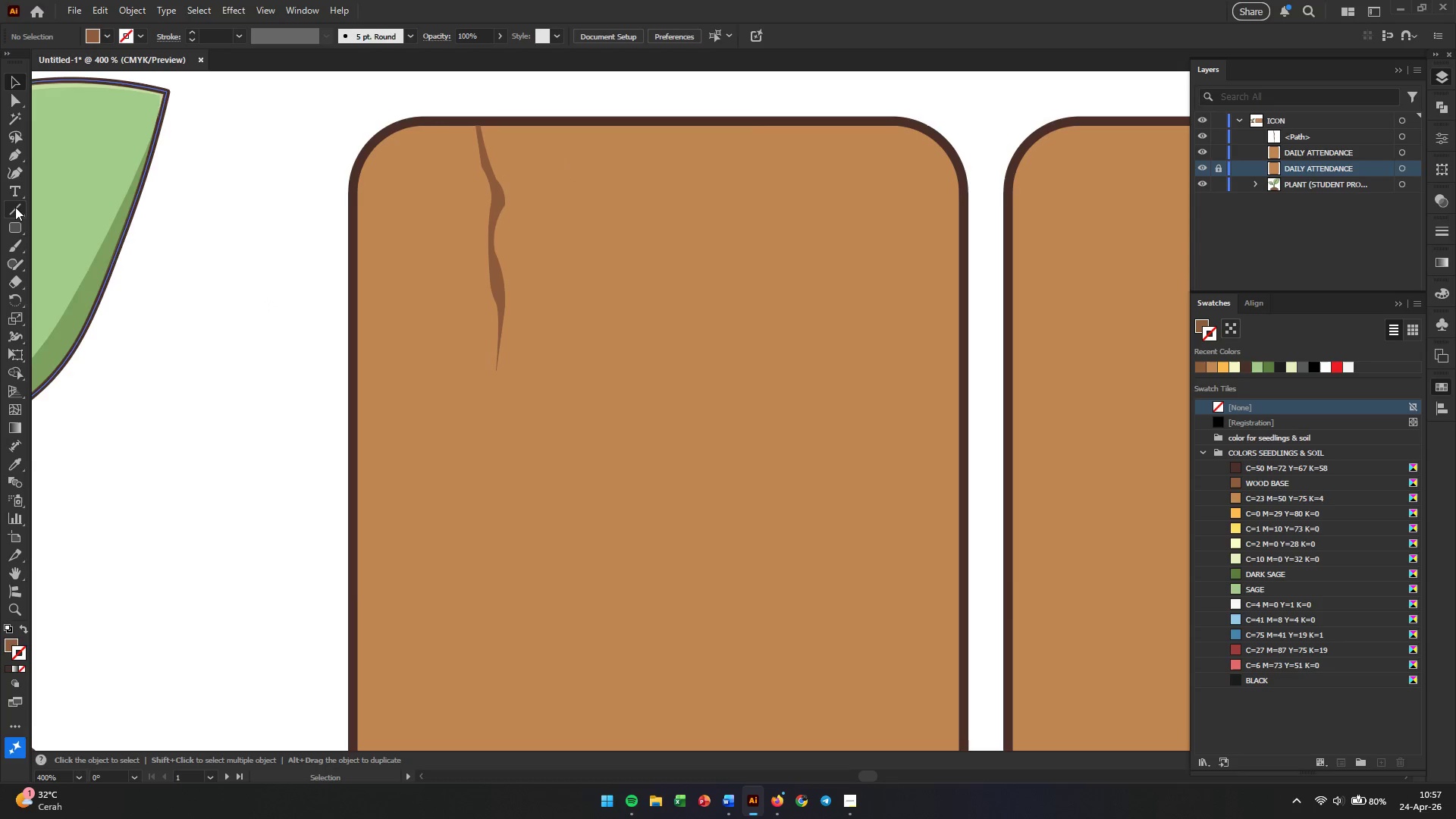 
left_click([15, 155])
 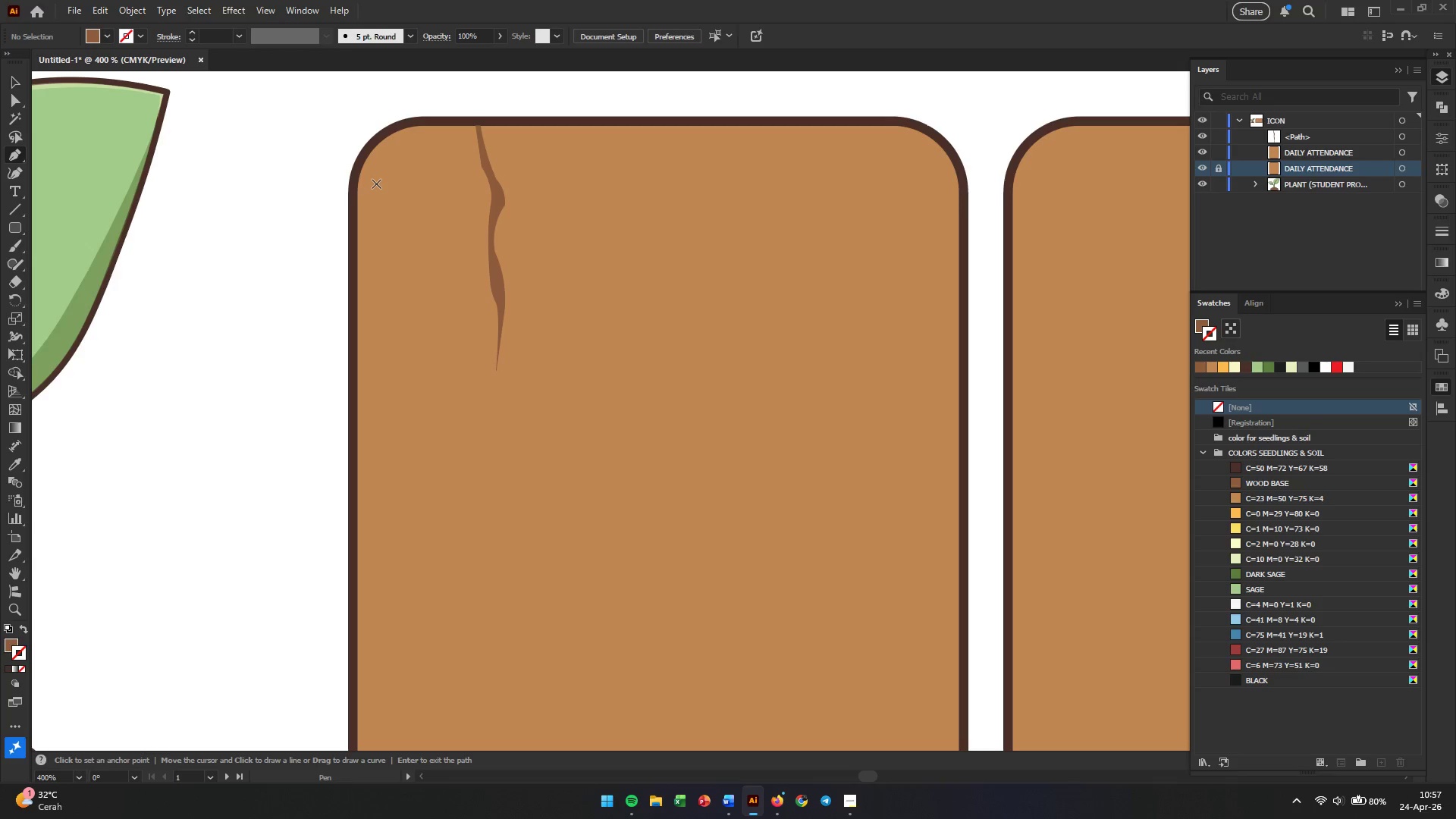 
left_click([376, 184])
 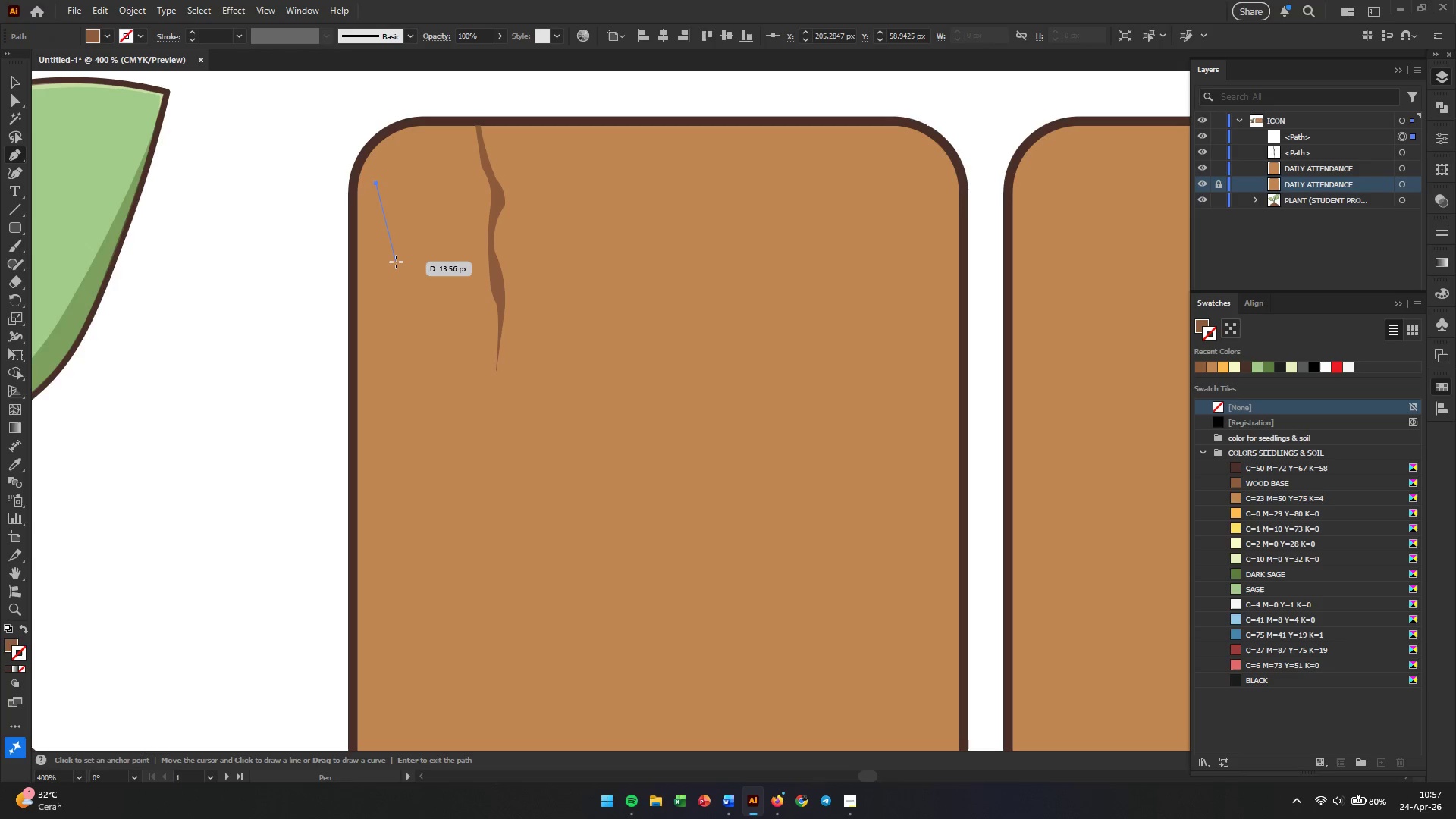 
left_click_drag(start_coordinate=[396, 262], to_coordinate=[390, 333])
 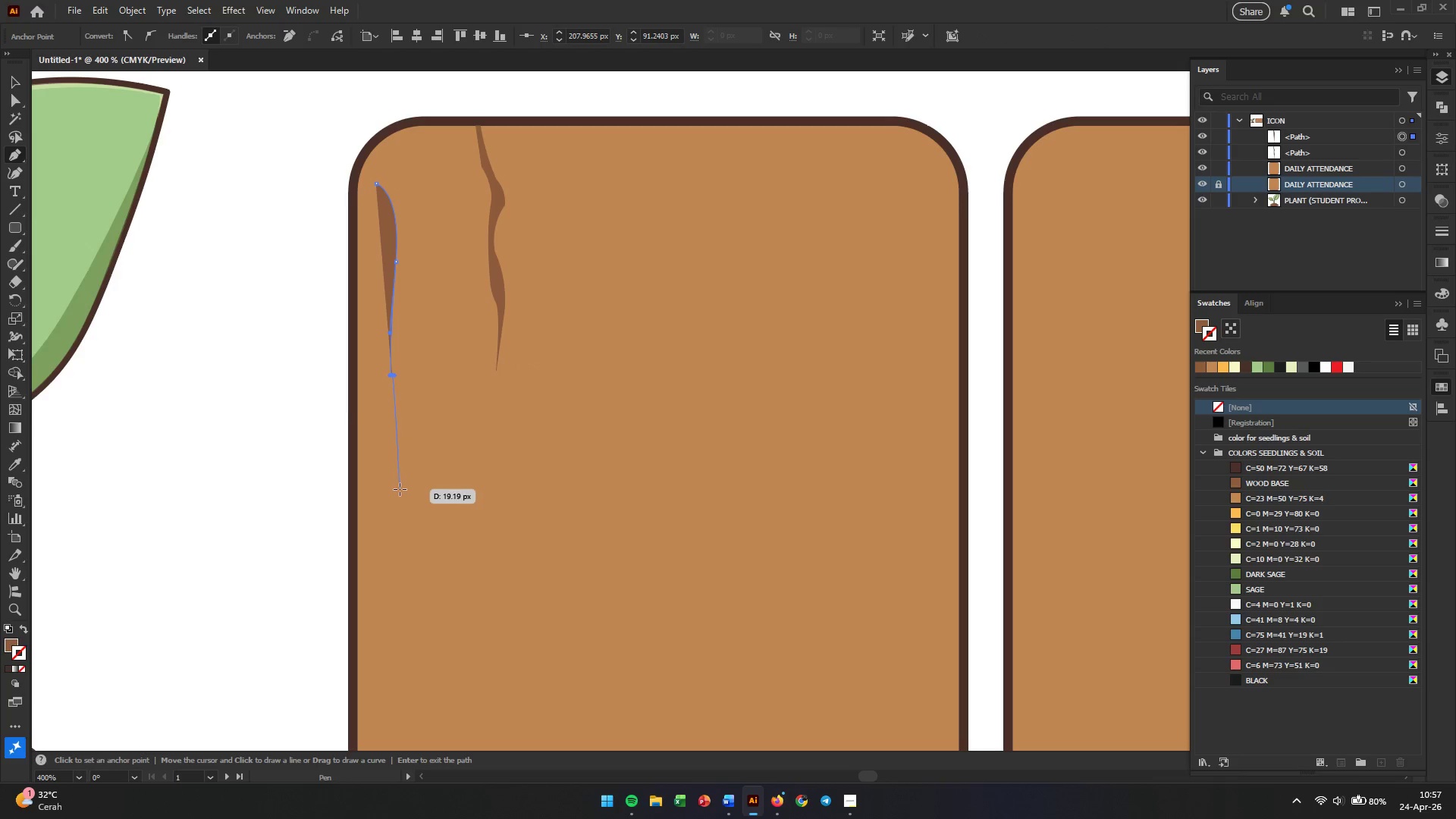 
left_click([402, 493])
 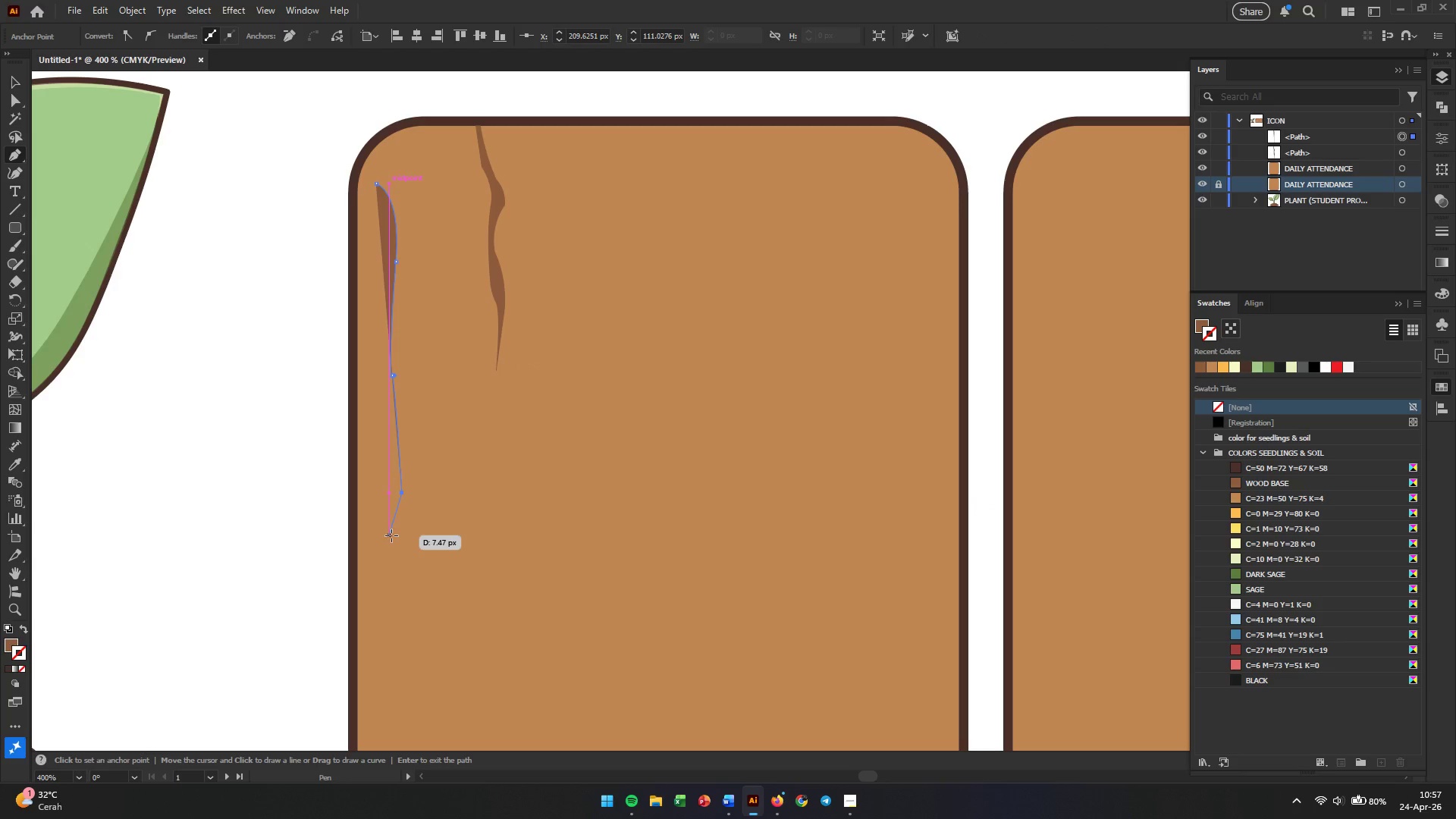 
left_click_drag(start_coordinate=[396, 542], to_coordinate=[388, 552])
 